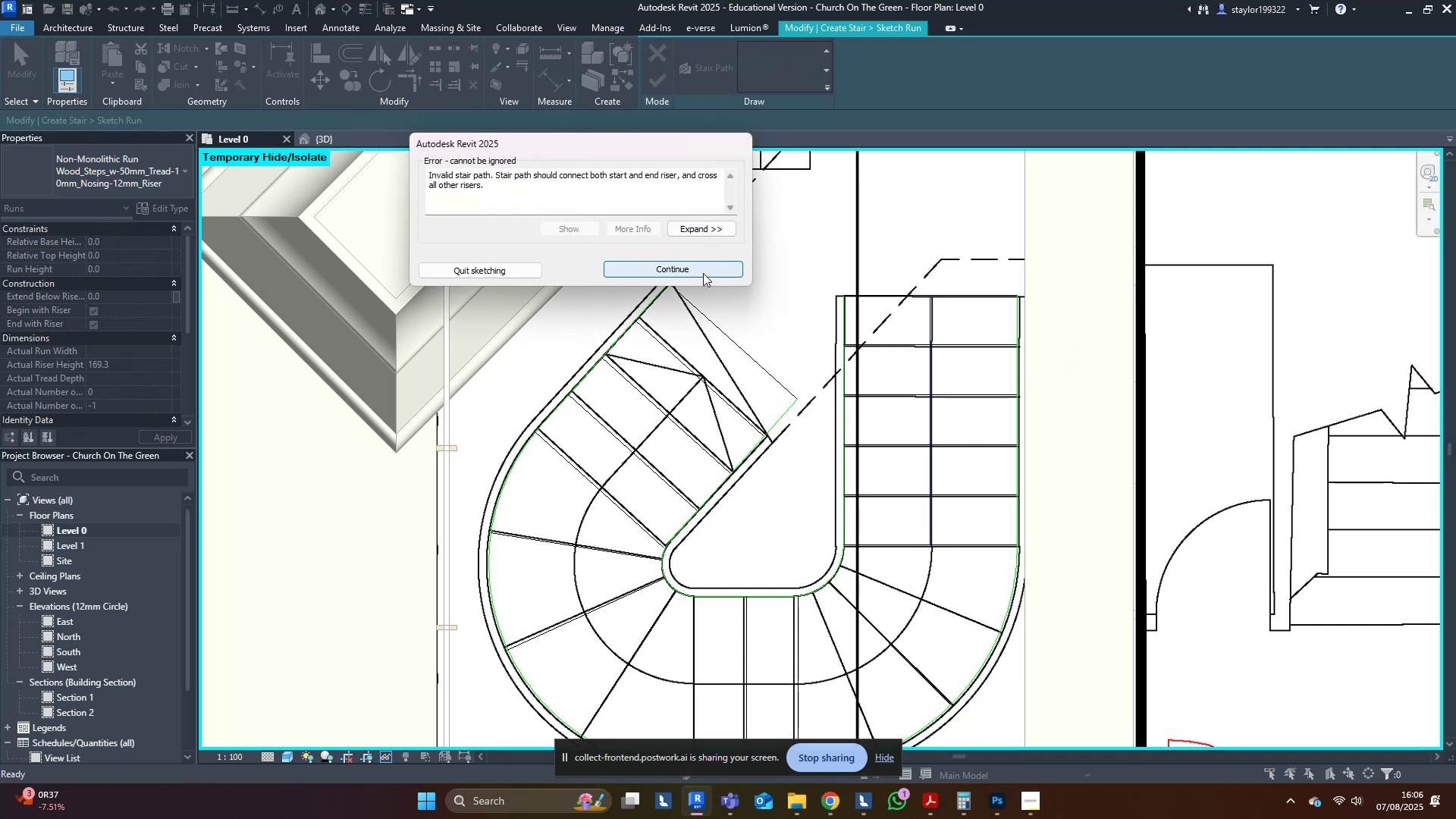 
left_click([703, 273])
 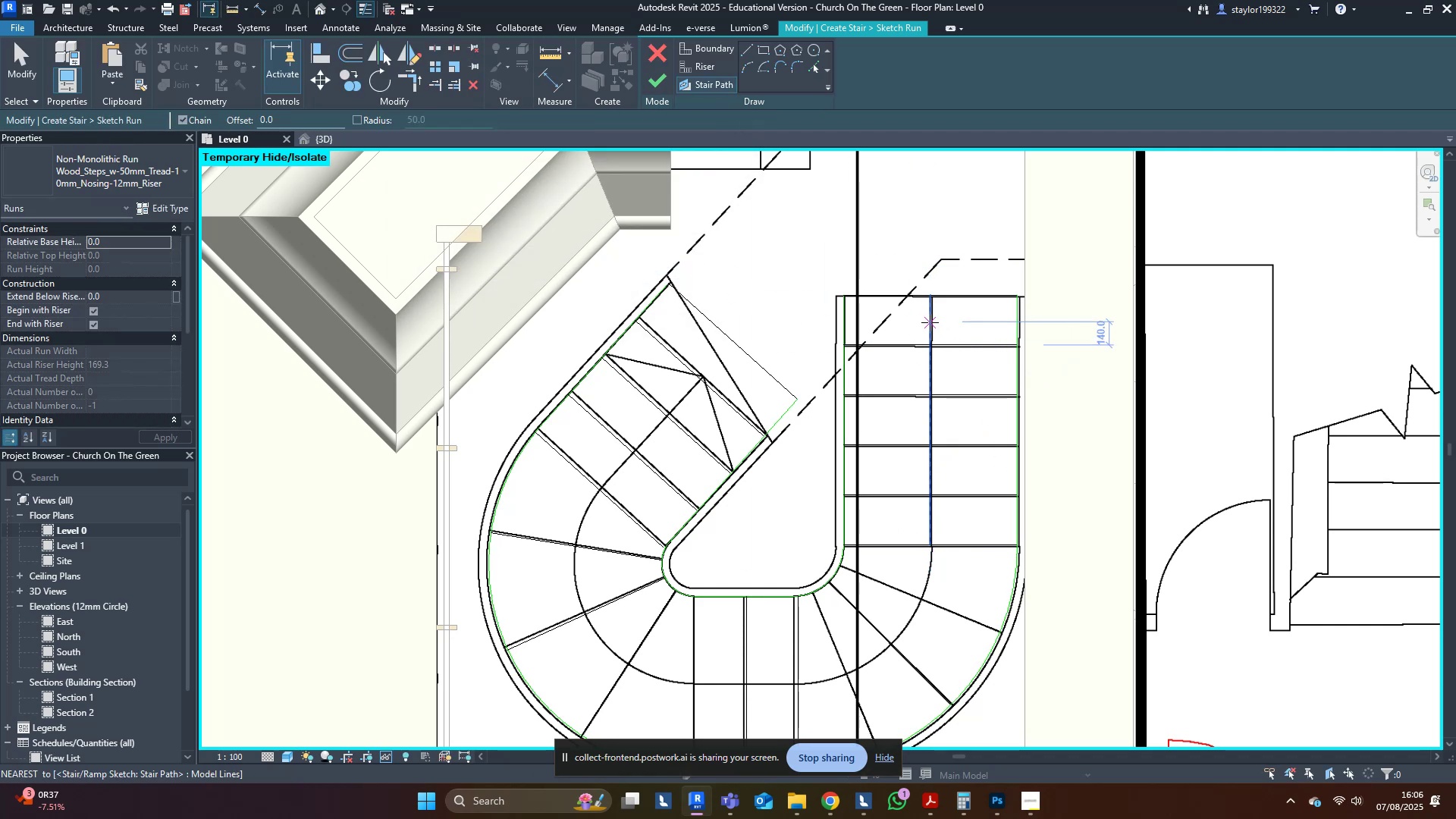 
hold_key(key=M, duration=0.34)
 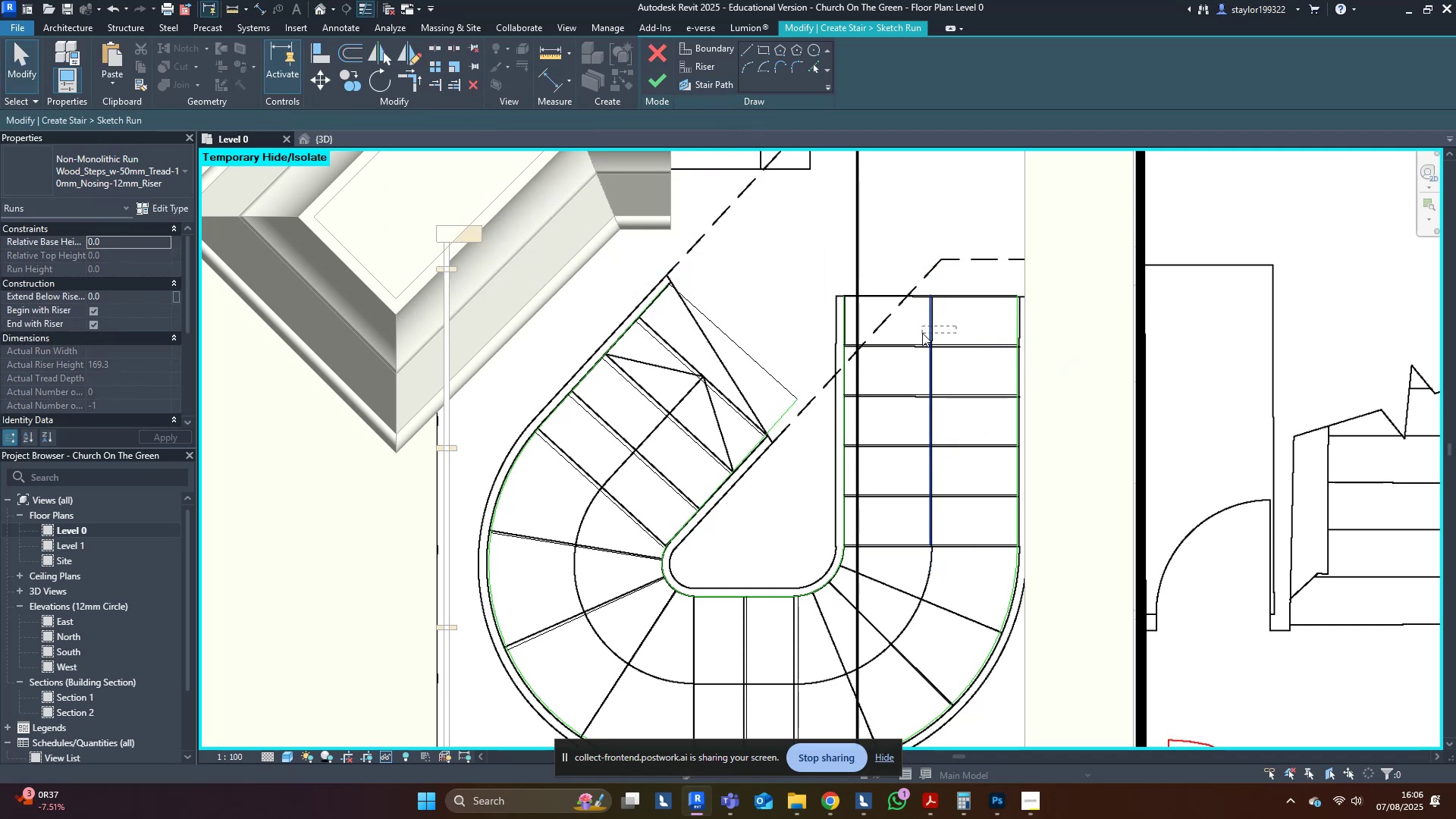 
key(D)
 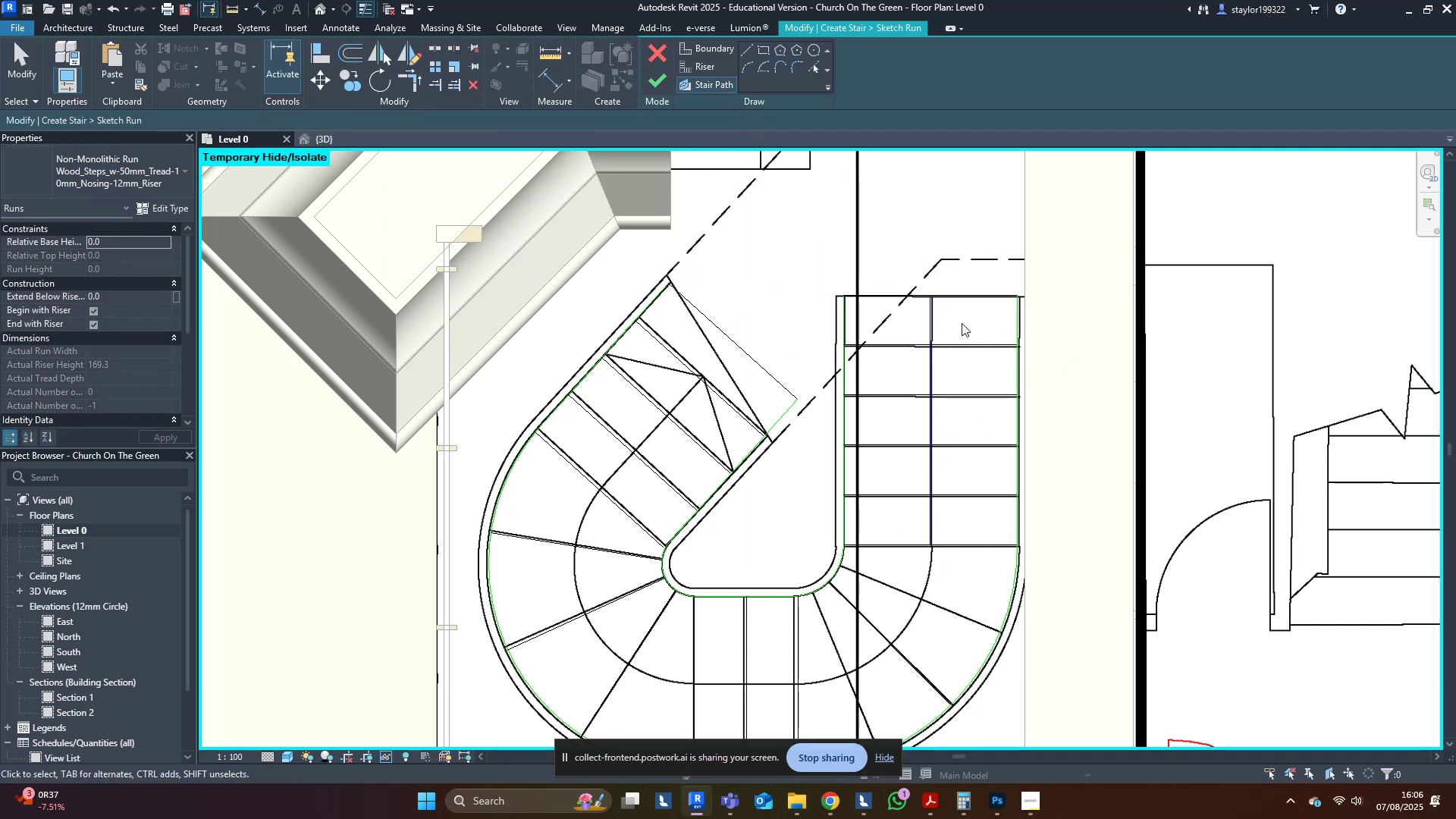 
left_click_drag(start_coordinate=[956, 326], to_coordinate=[922, 333])
 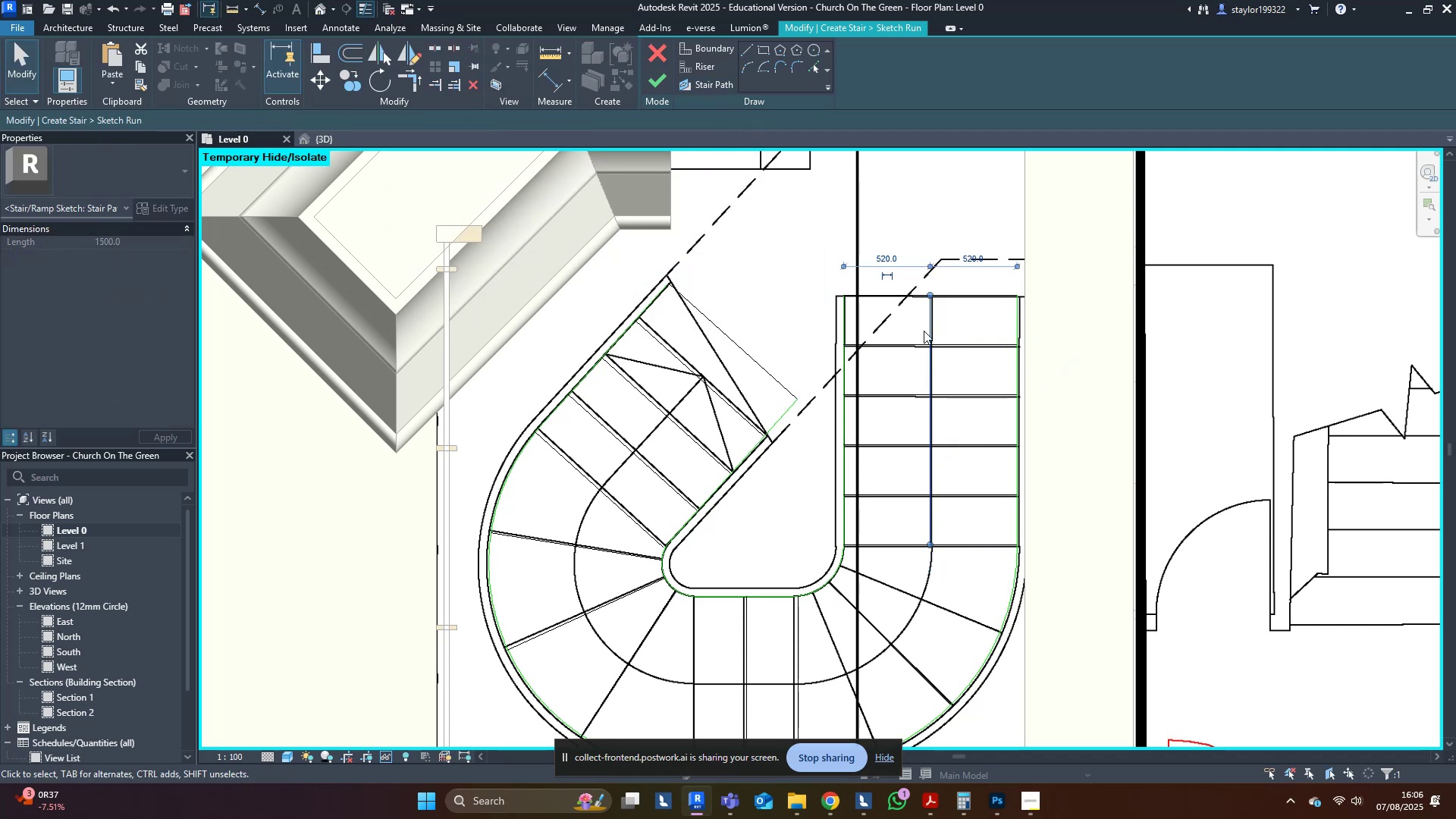 
key(Delete)
 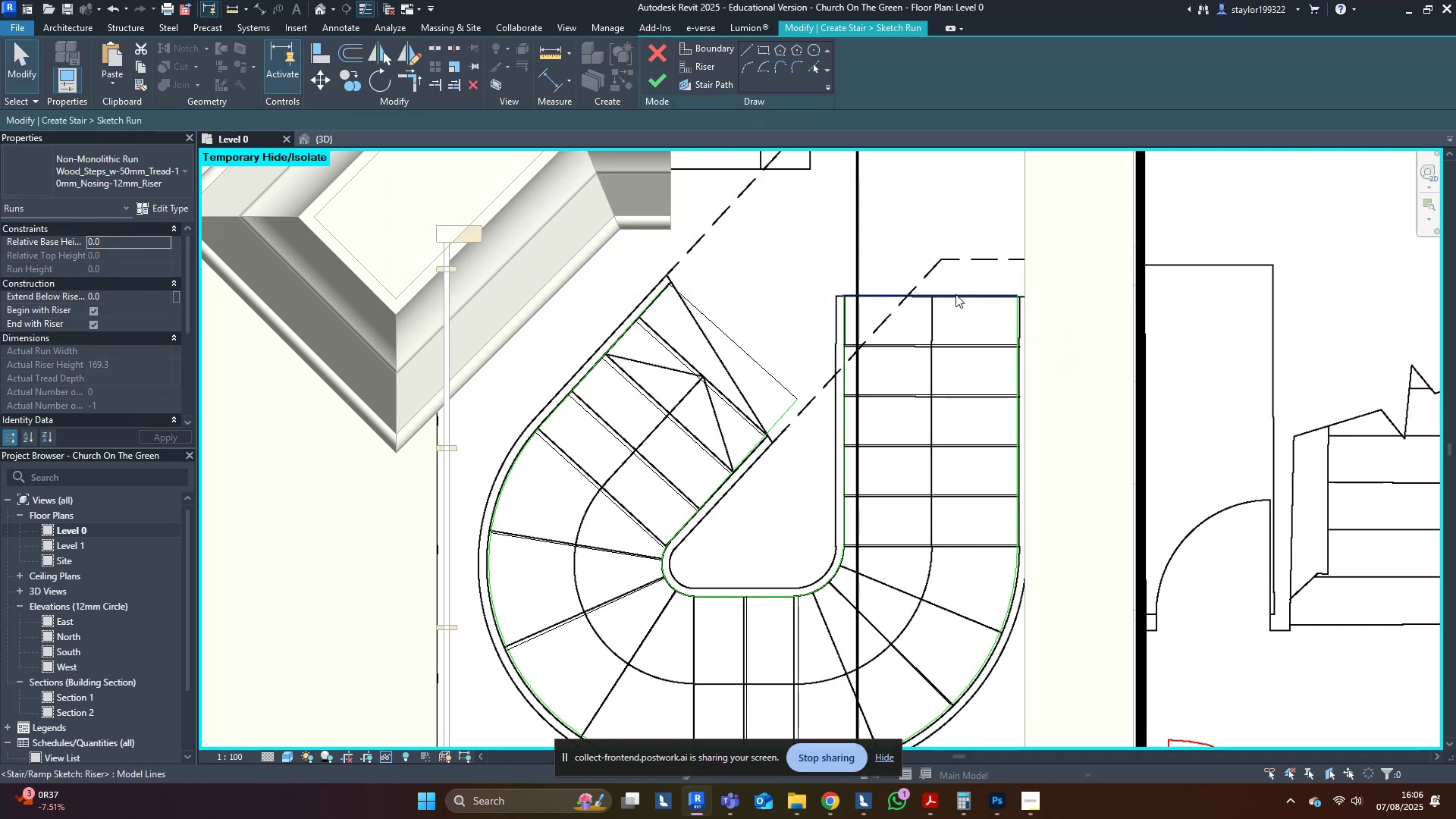 
left_click([956, 294])
 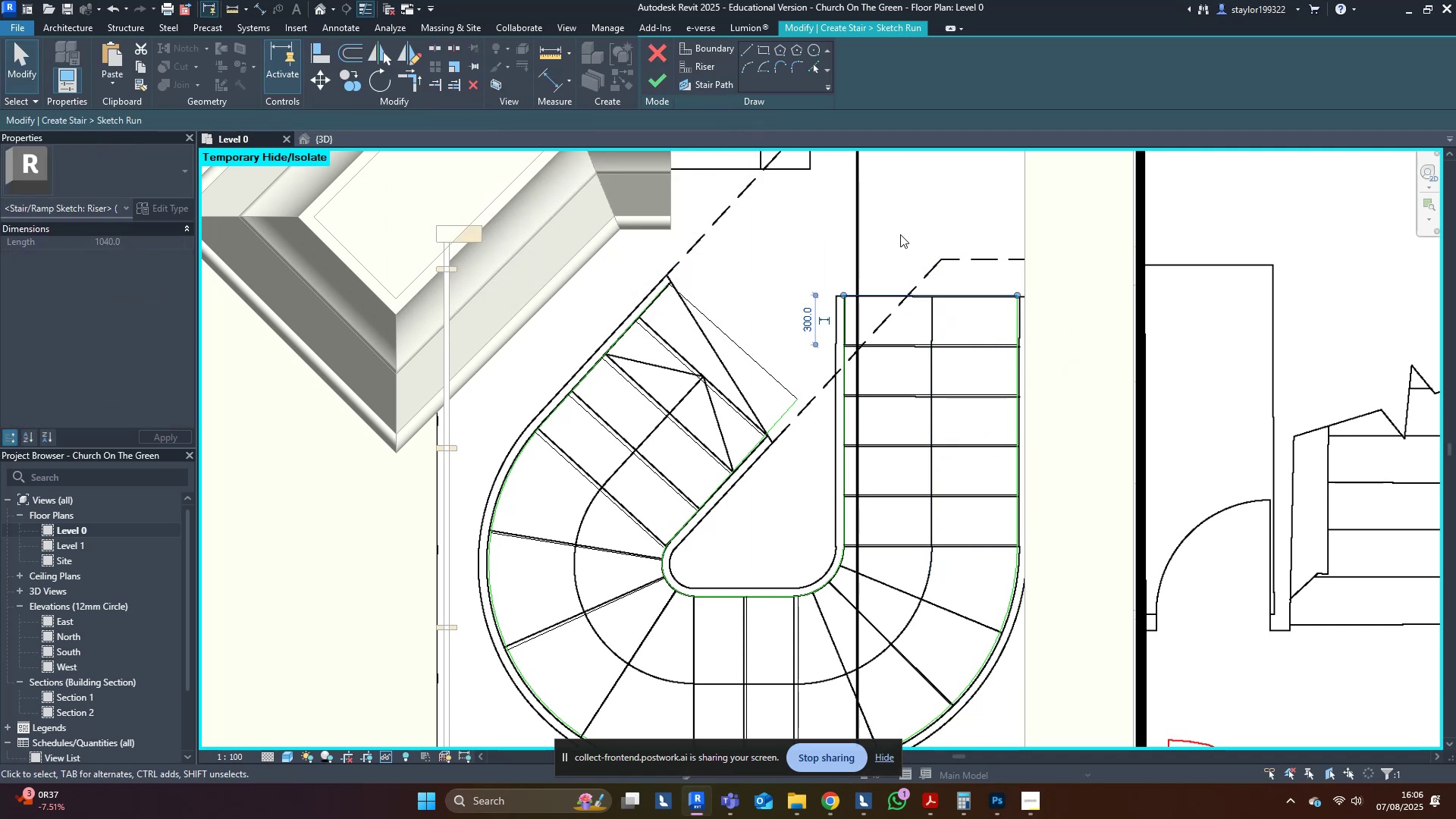 
left_click([899, 228])
 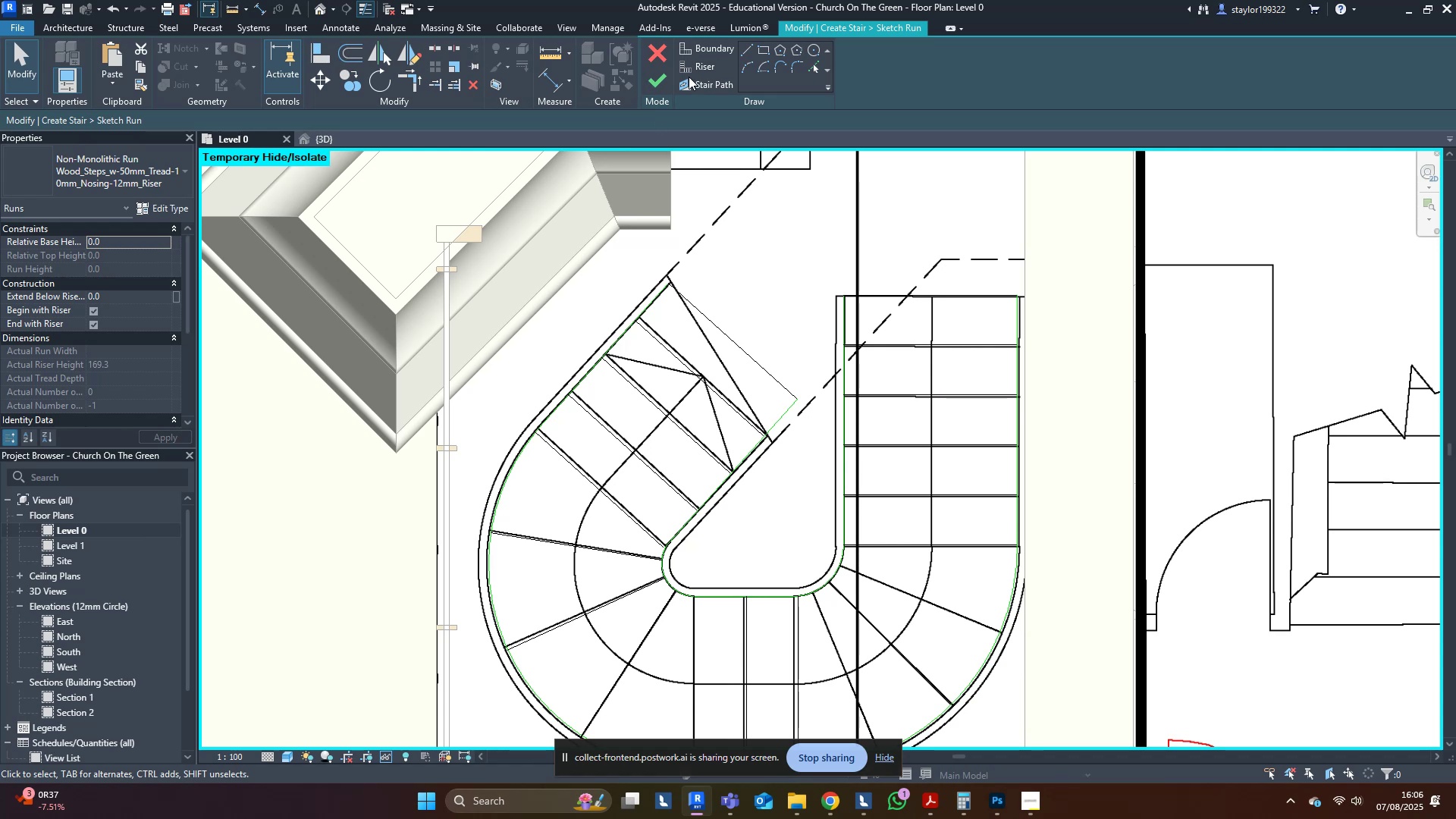 
left_click([689, 80])
 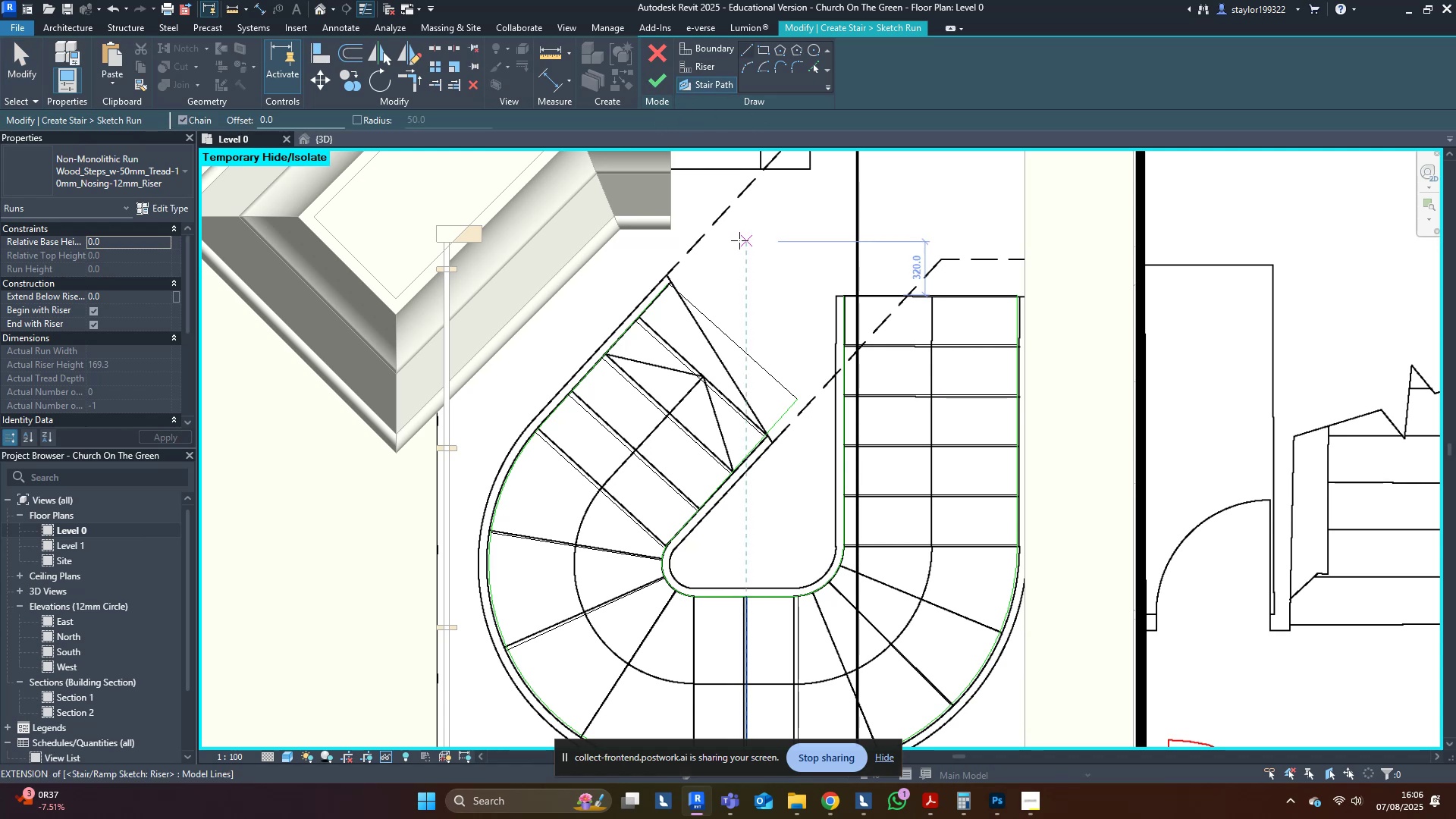 
type(of1040)
 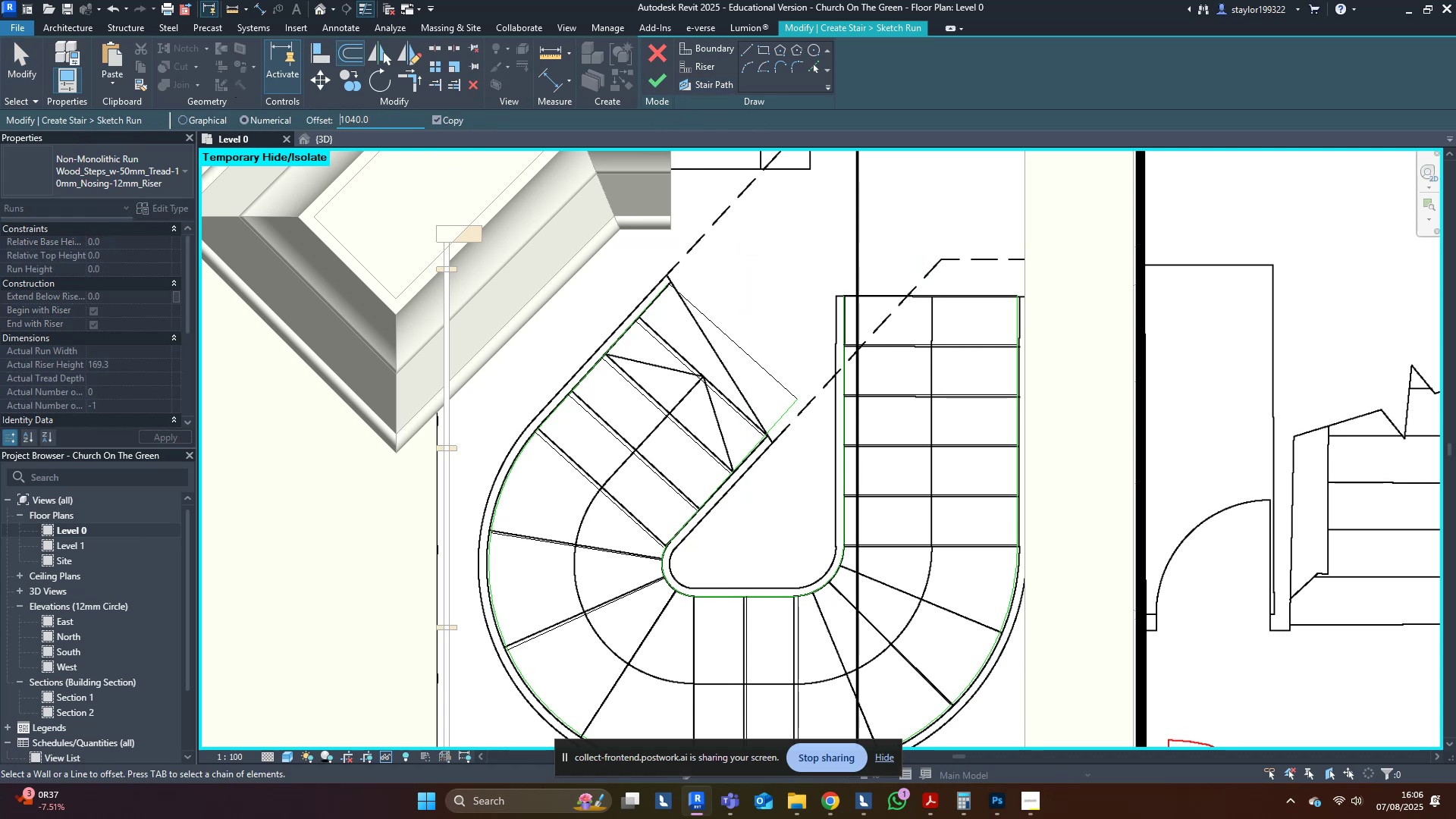 
left_click_drag(start_coordinate=[384, 115], to_coordinate=[331, 102])
 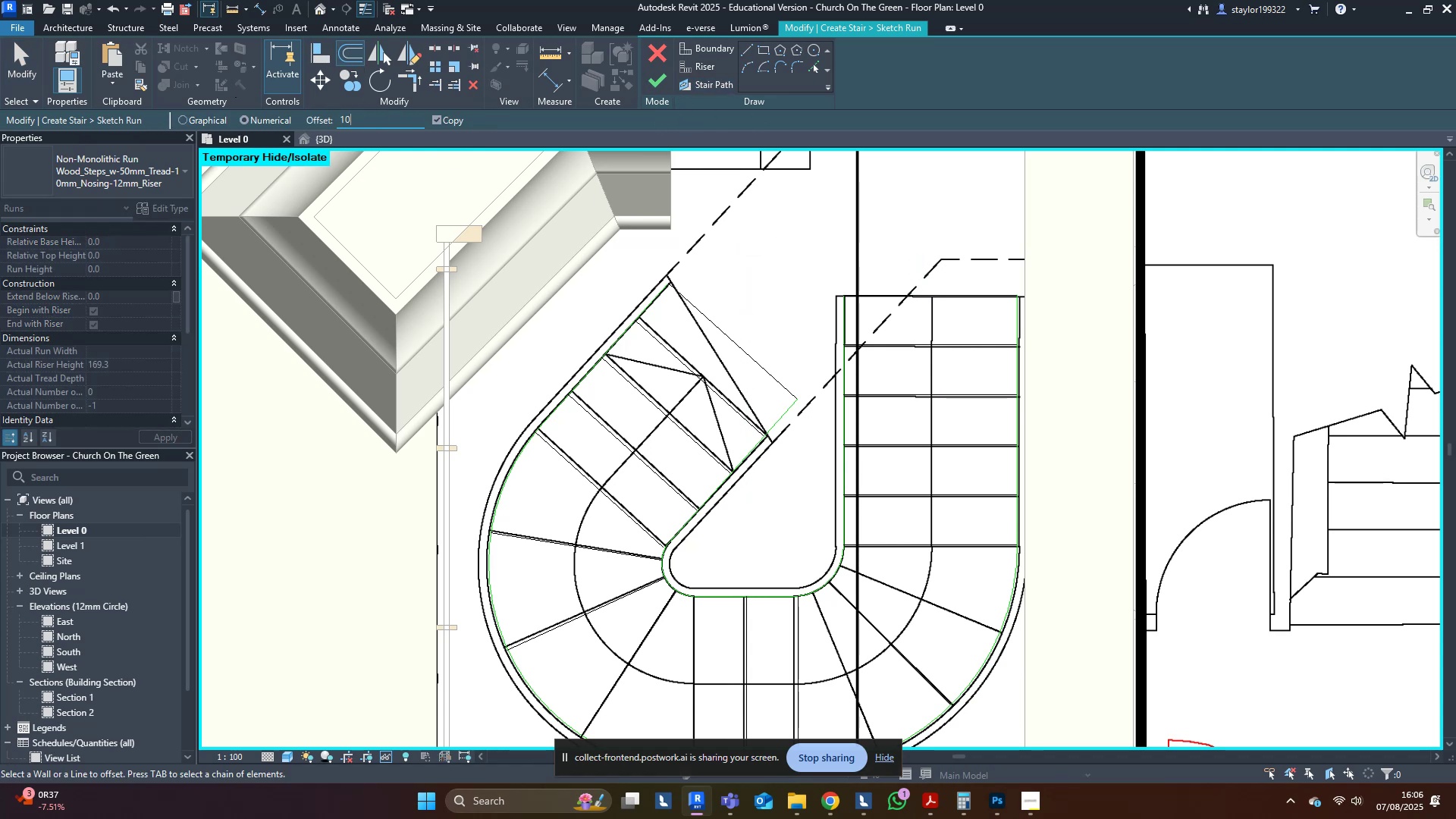 
key(Enter)
 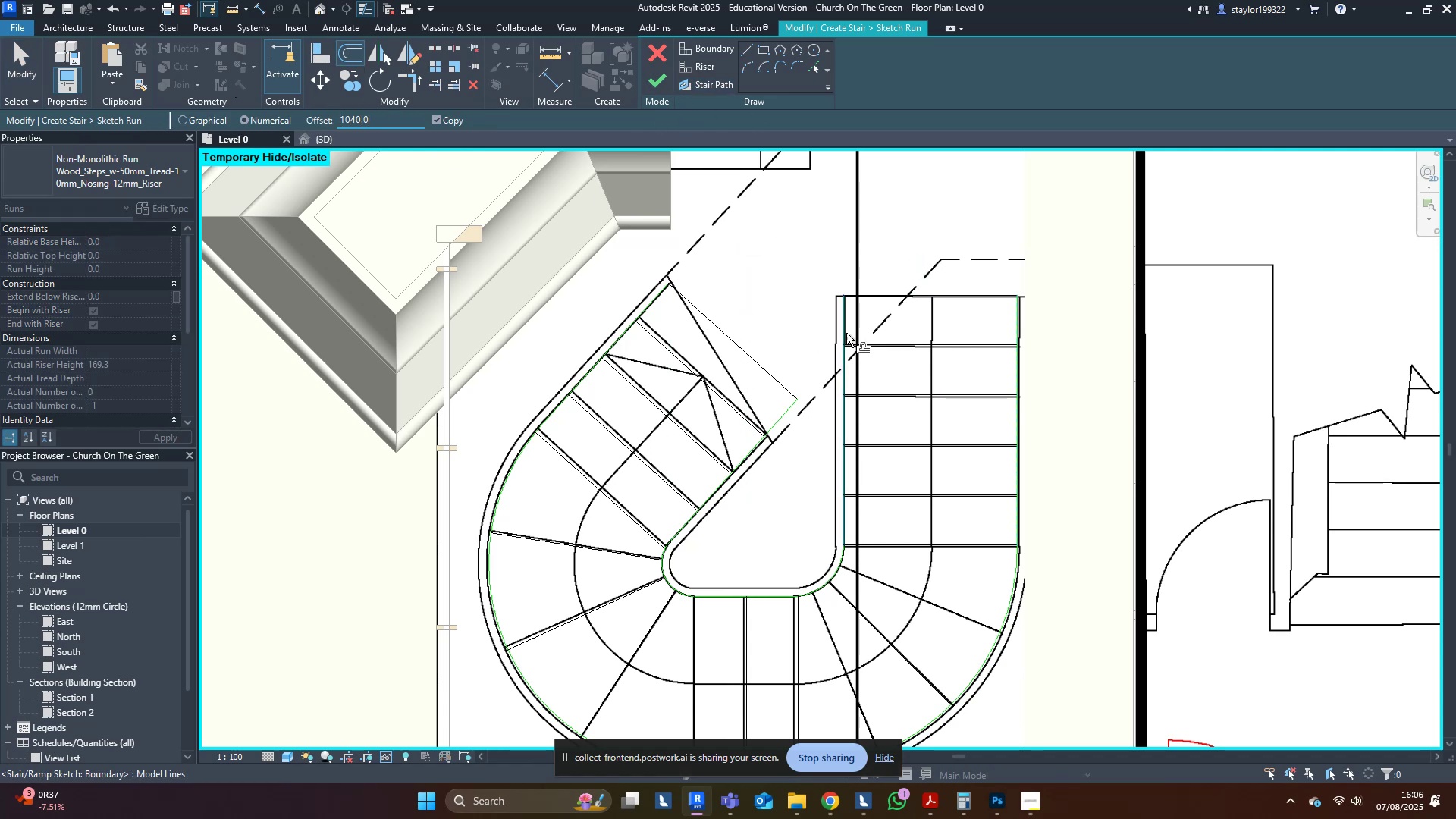 
left_click_drag(start_coordinate=[387, 124], to_coordinate=[297, 106])
 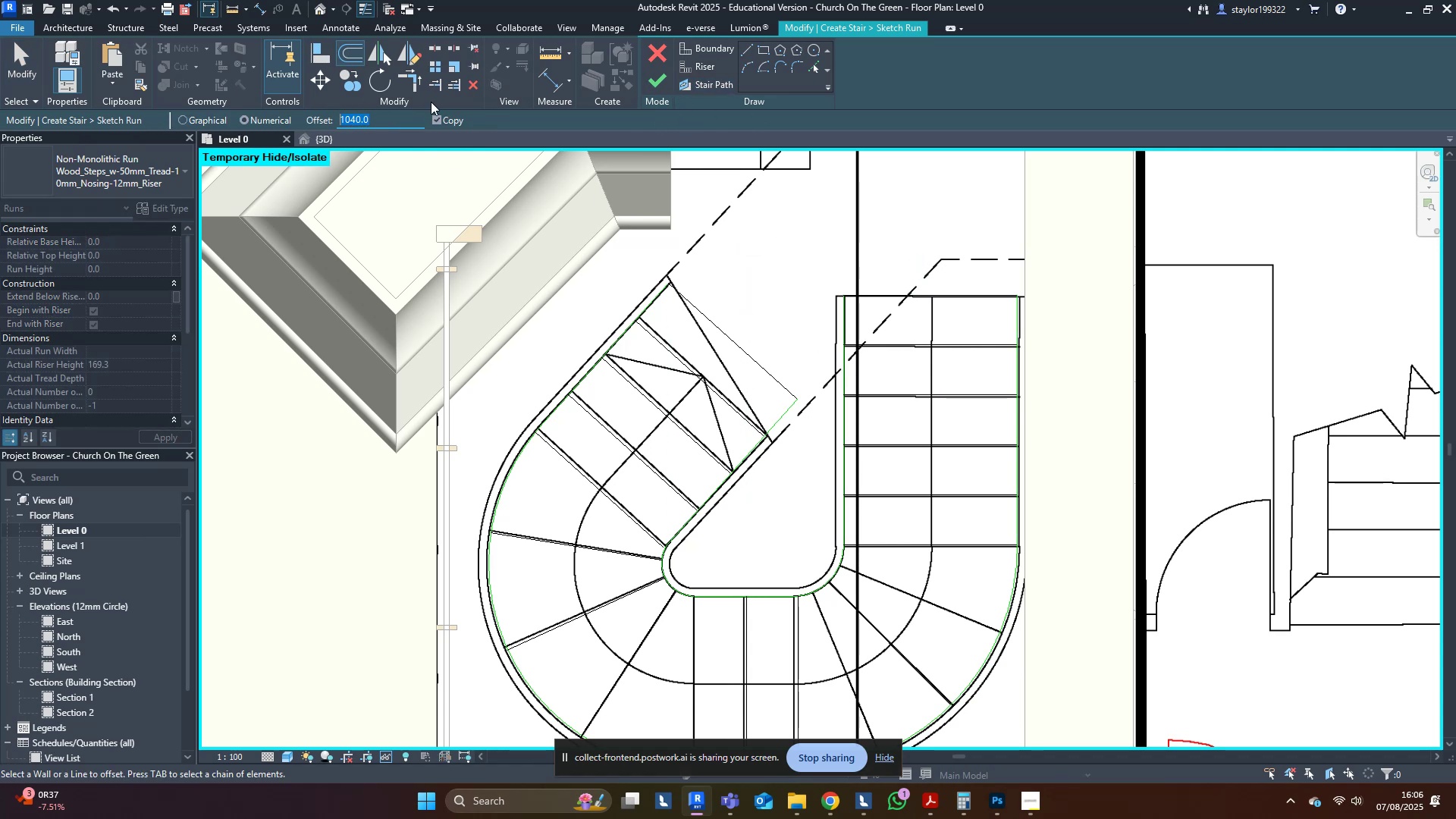 
type(720)
 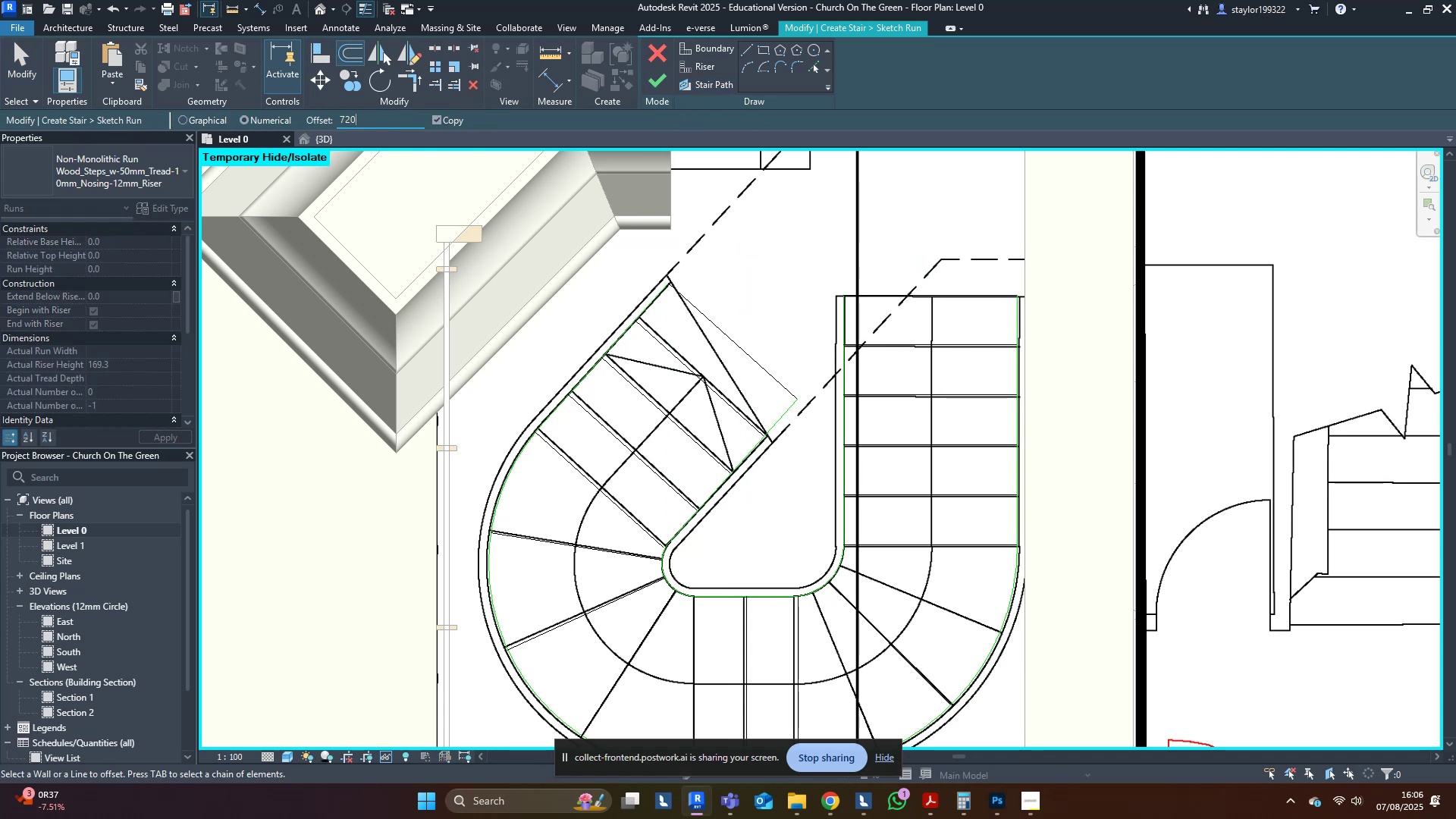 
key(Enter)
 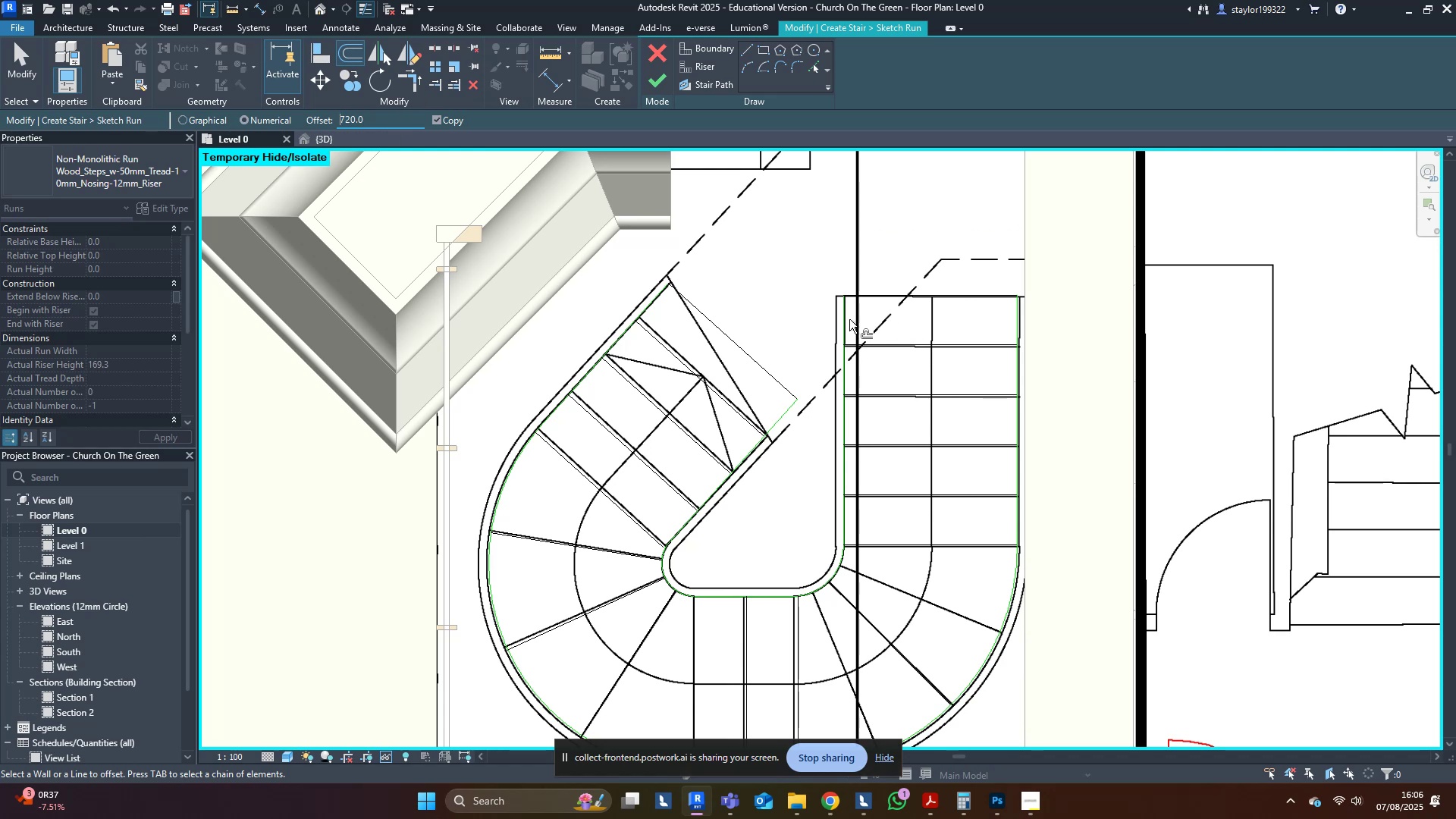 
left_click([847, 318])
 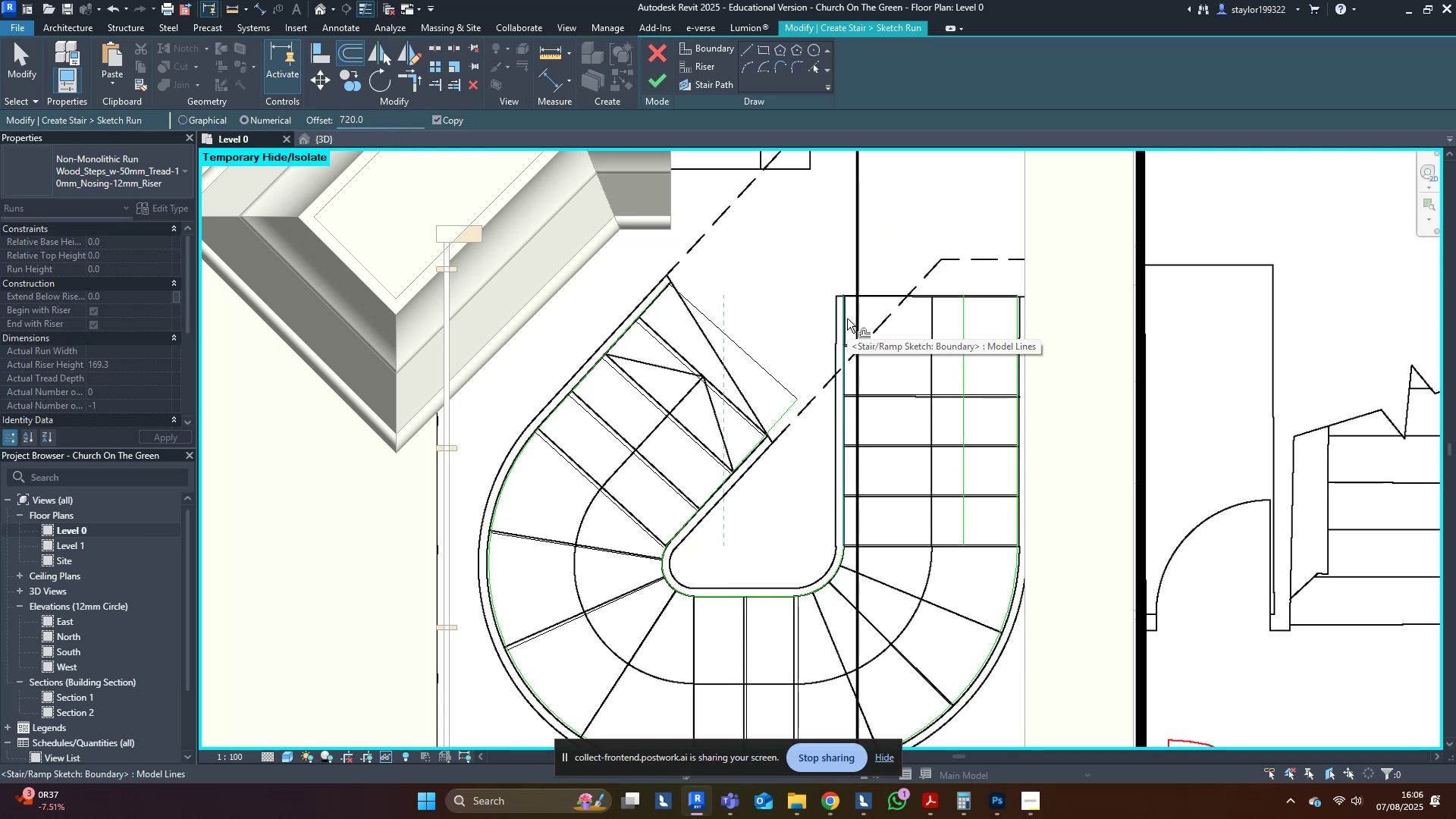 
key(Control+Z)
 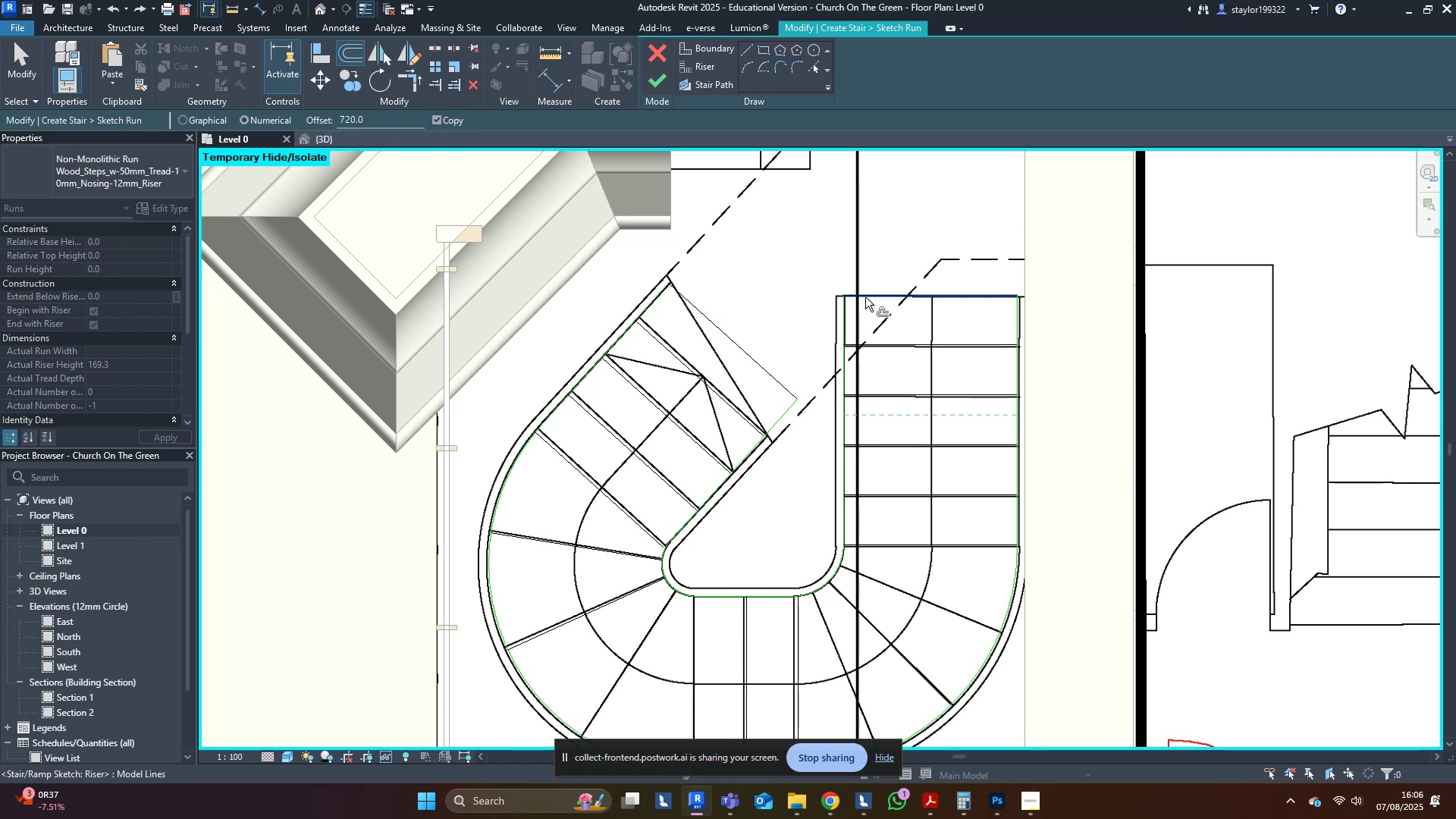 
left_click([865, 297])
 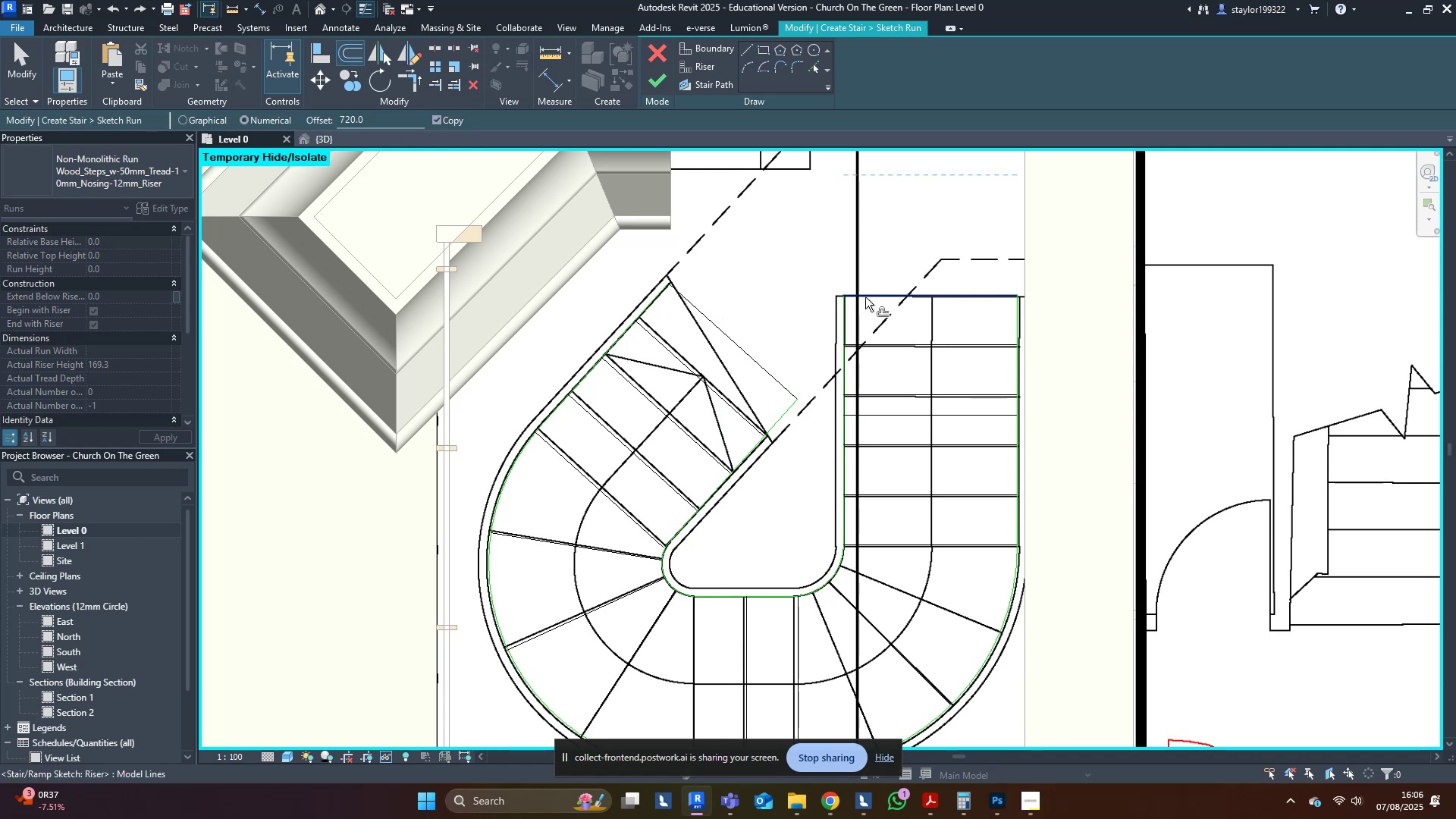 
key(Control+Z)
 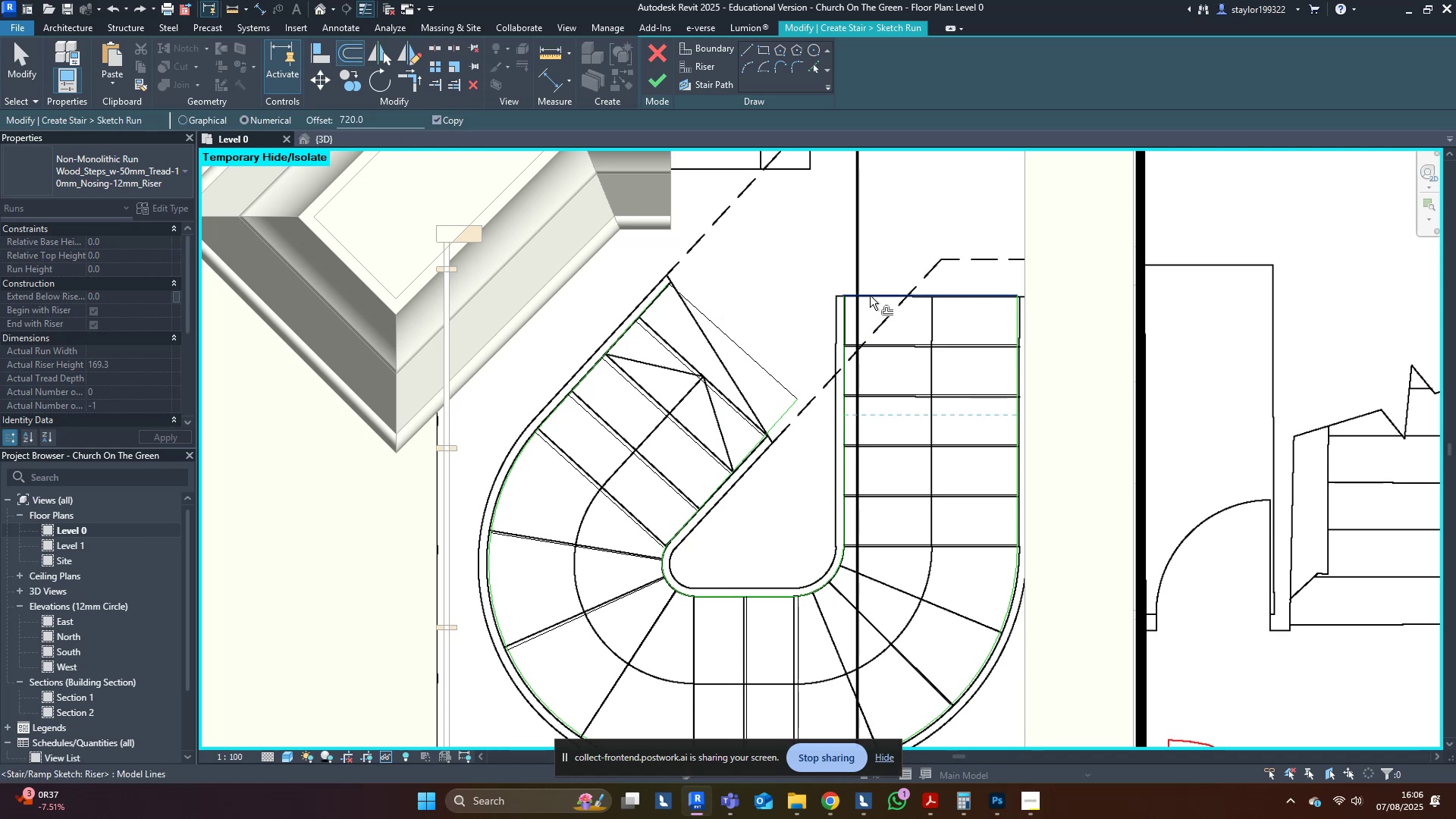 
left_click([870, 296])
 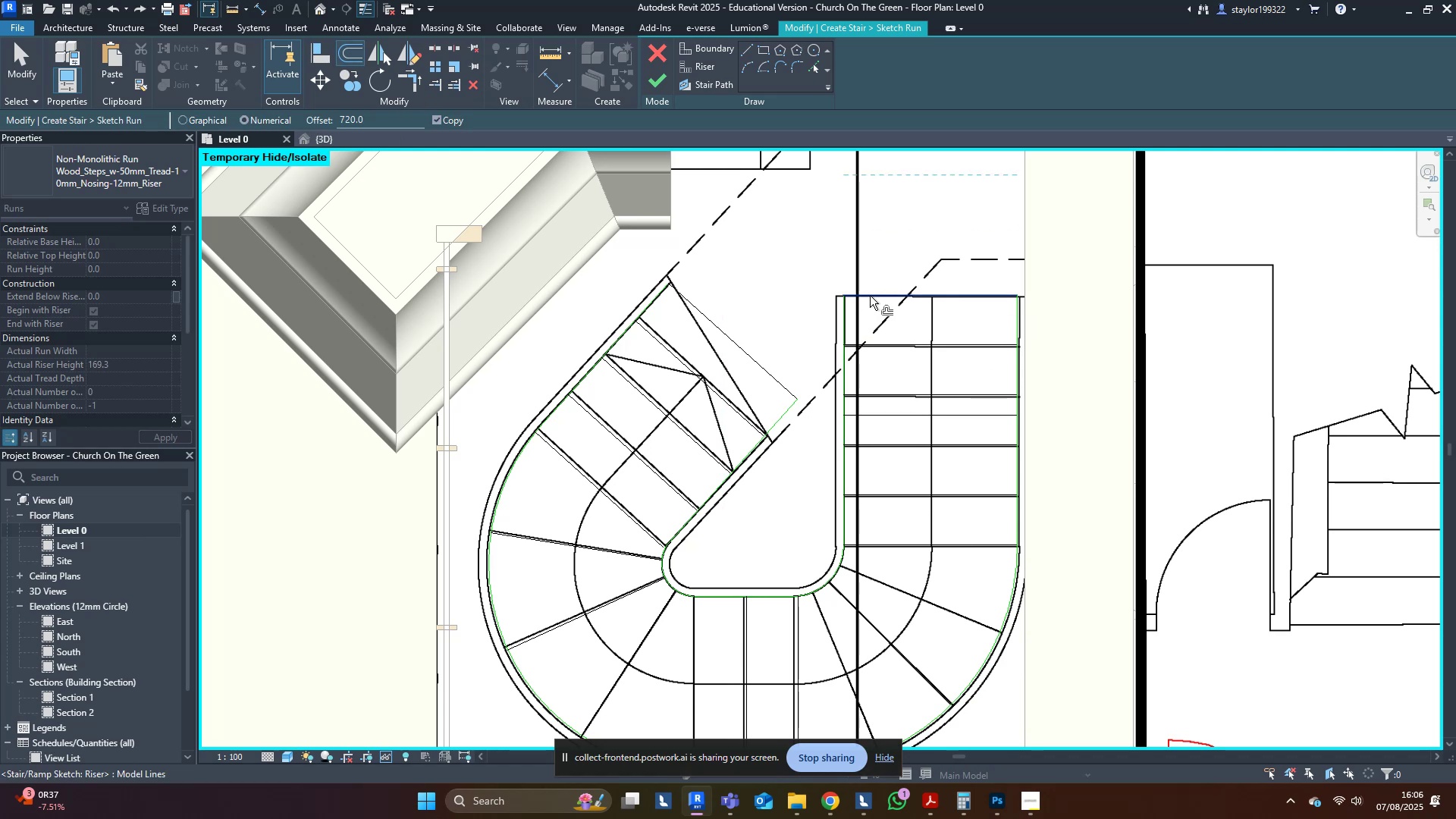 
key(Escape)
 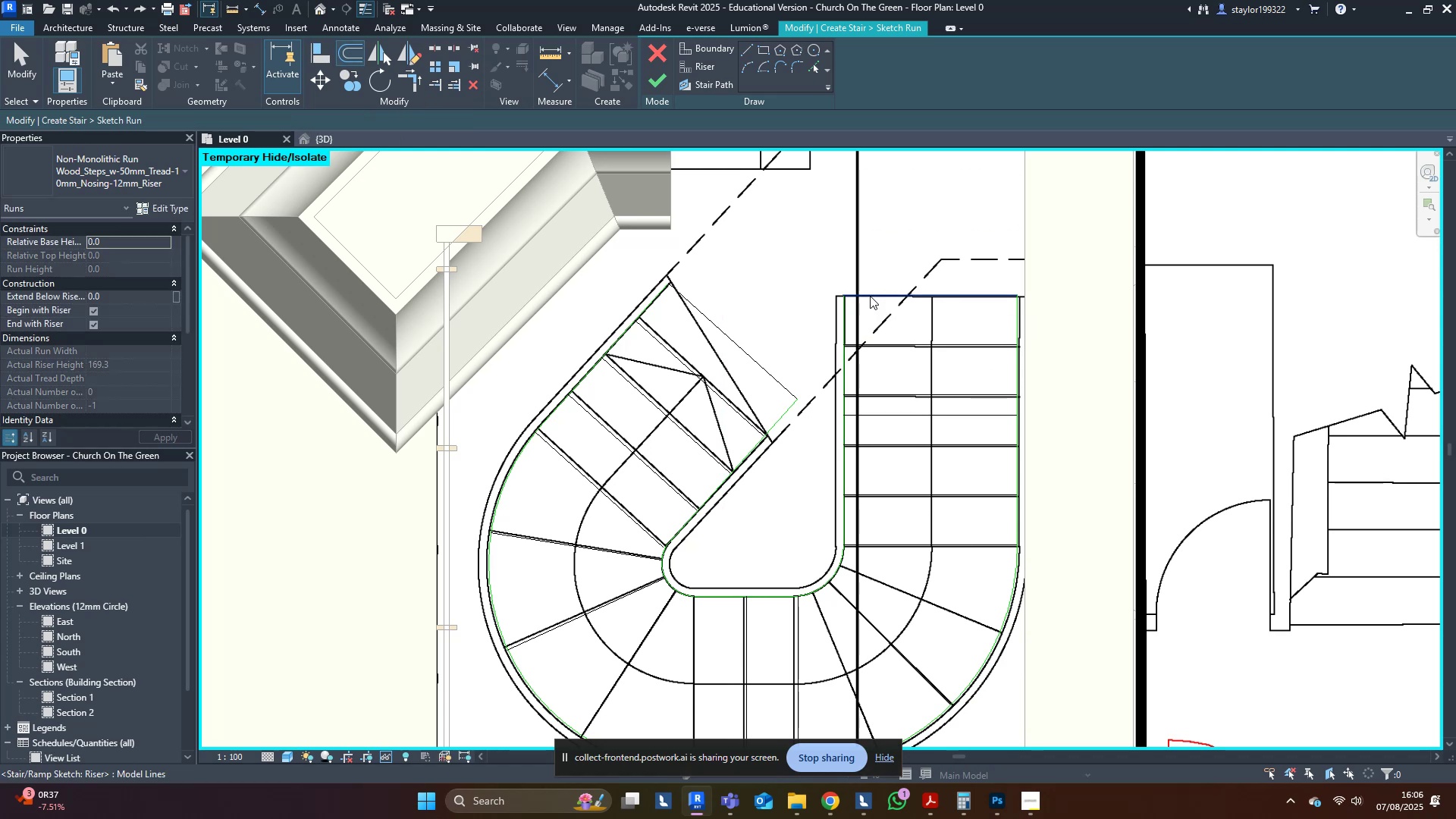 
key(Control+ControlLeft)
 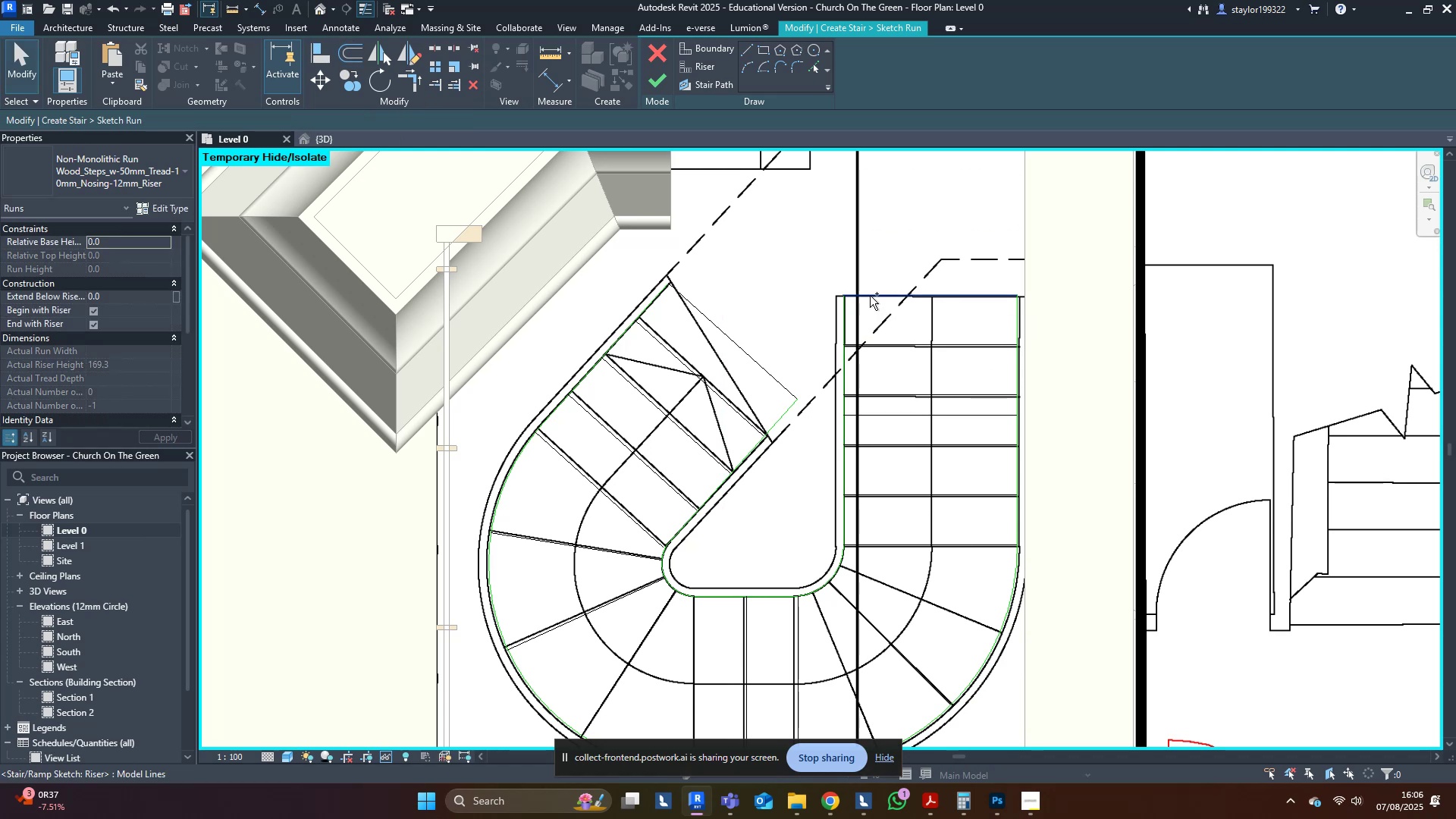 
key(Control+Z)
 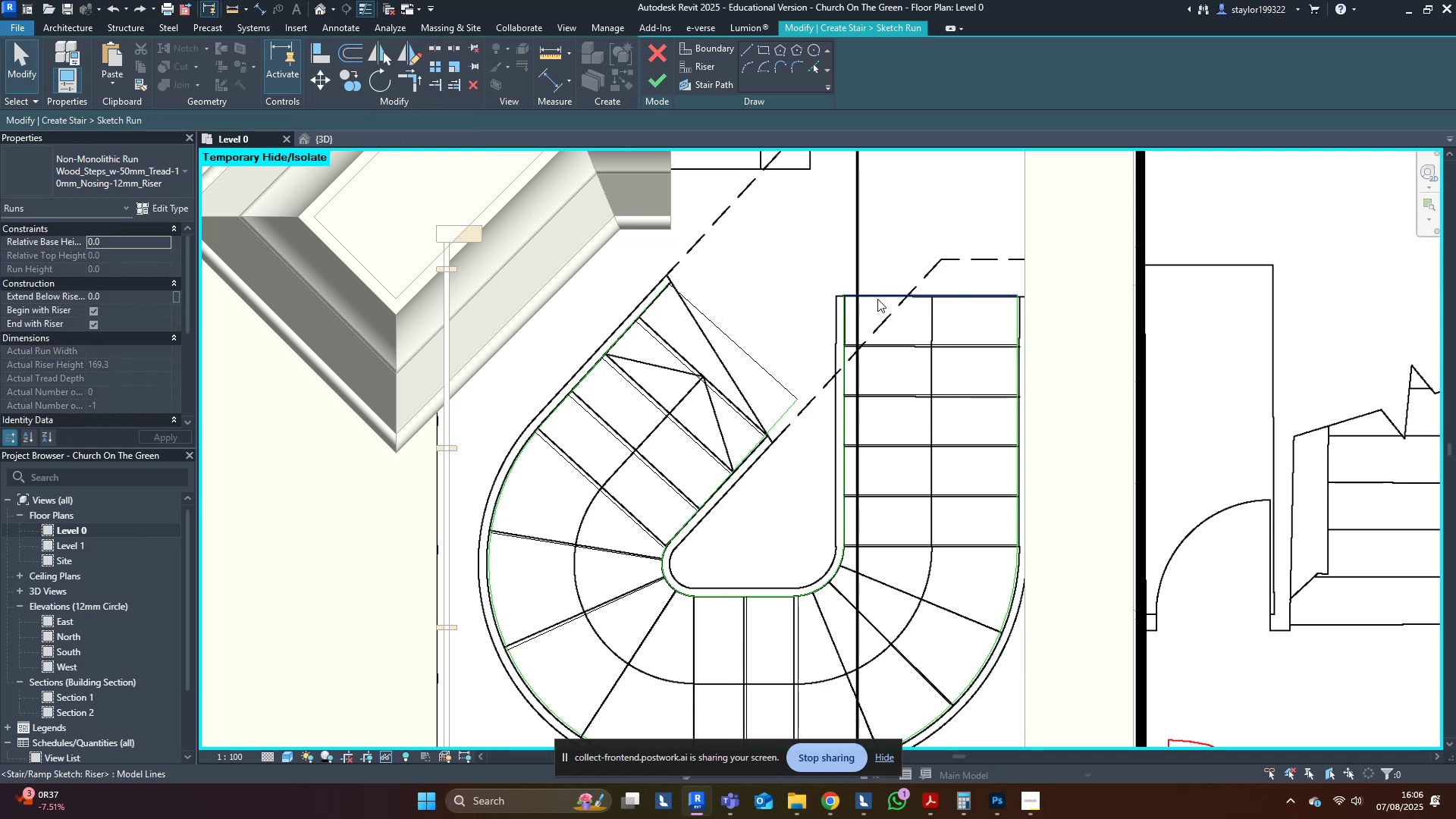 
left_click([877, 299])
 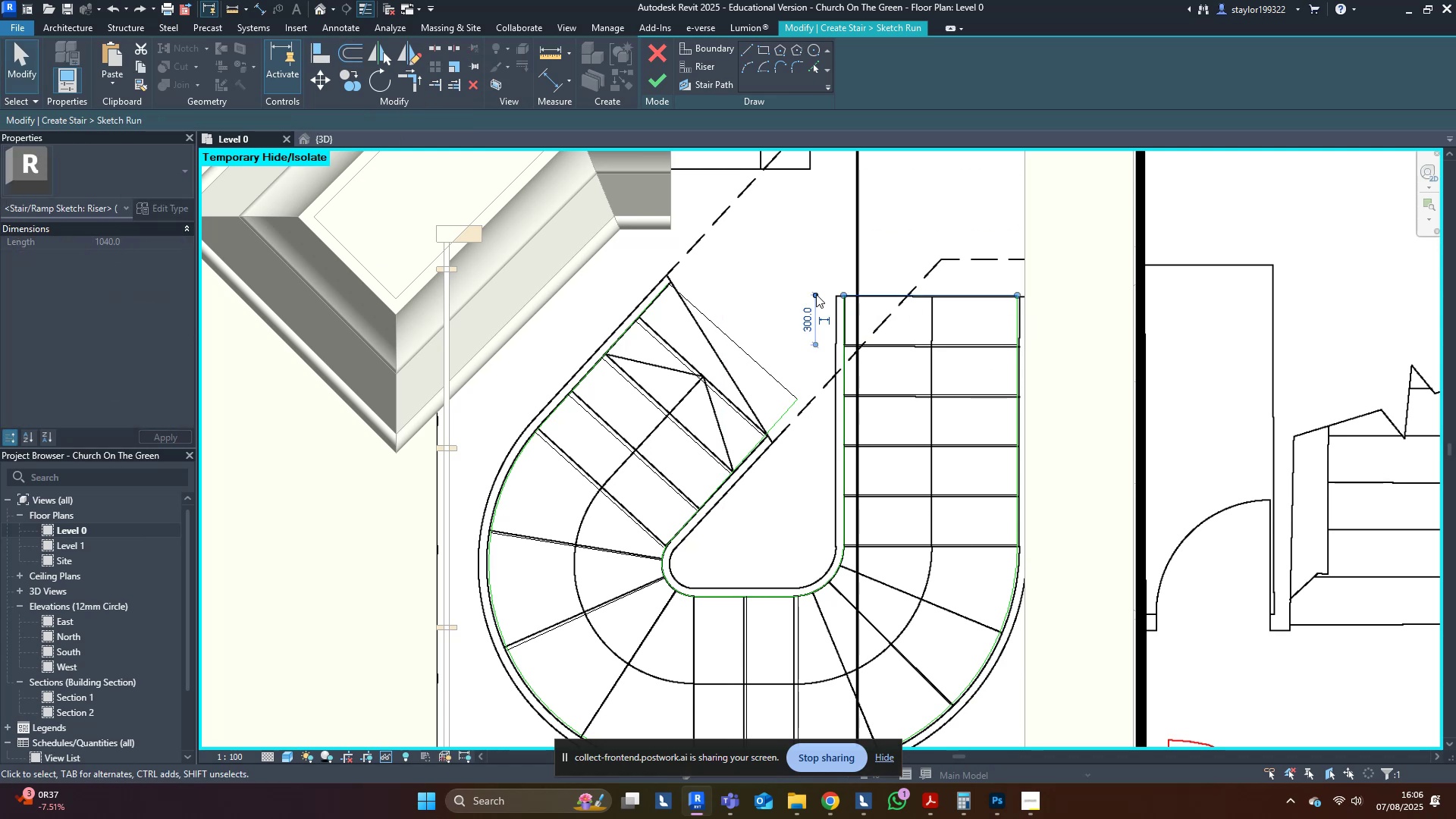 
type(wfsdhi)
 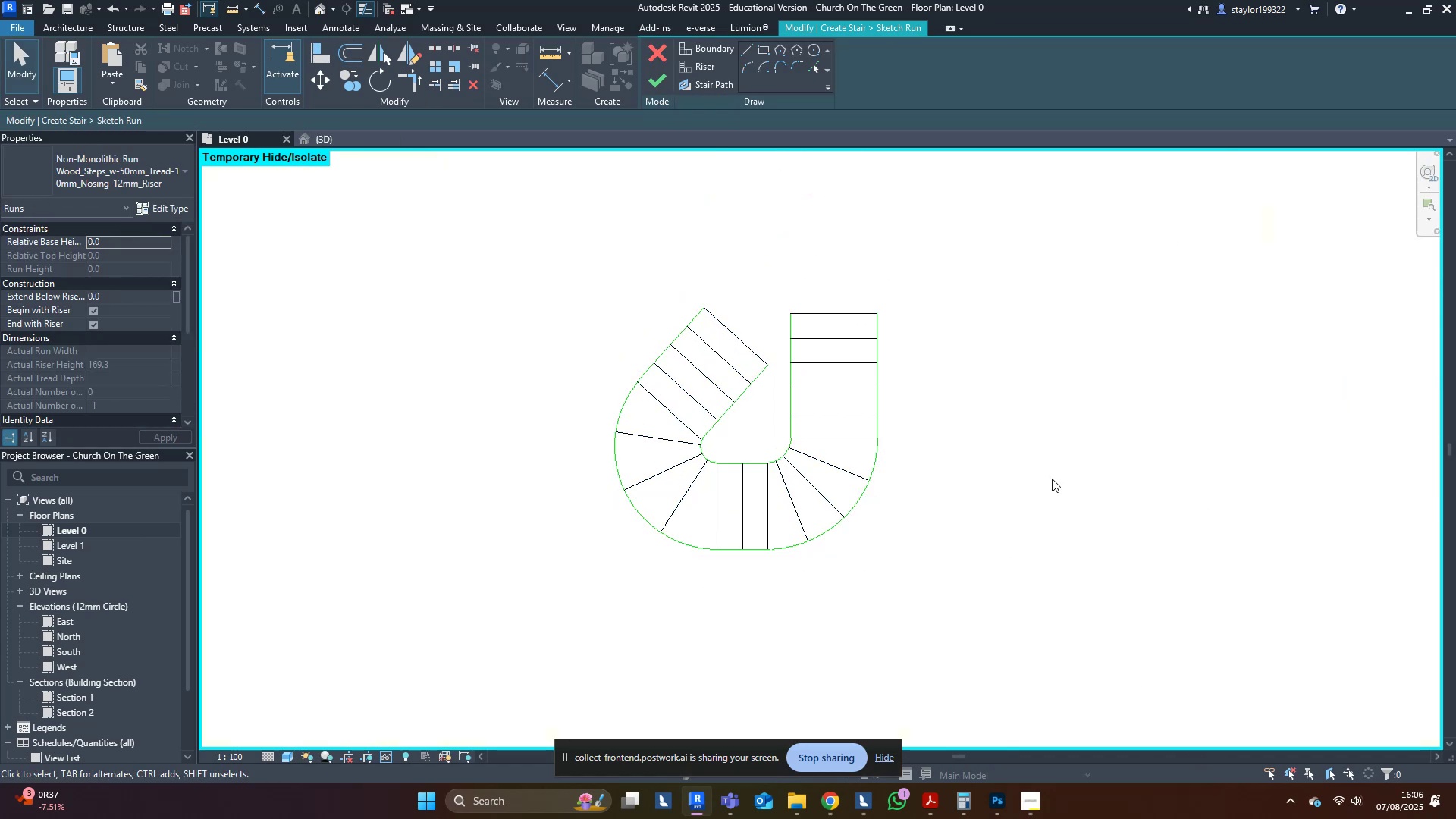 
scroll: coordinate [741, 326], scroll_direction: down, amount: 5.0
 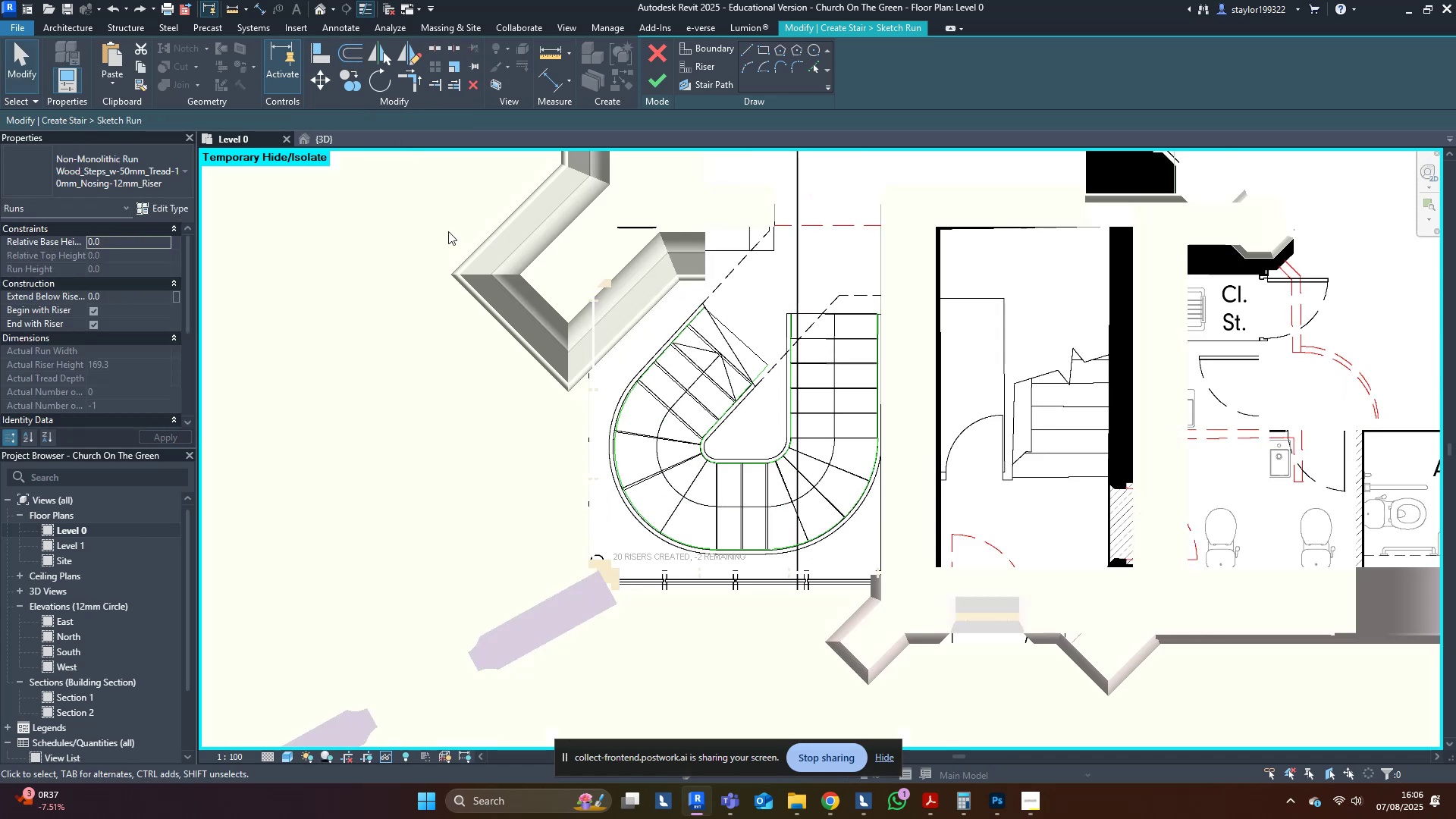 
left_click_drag(start_coordinate=[442, 231], to_coordinate=[1199, 752])
 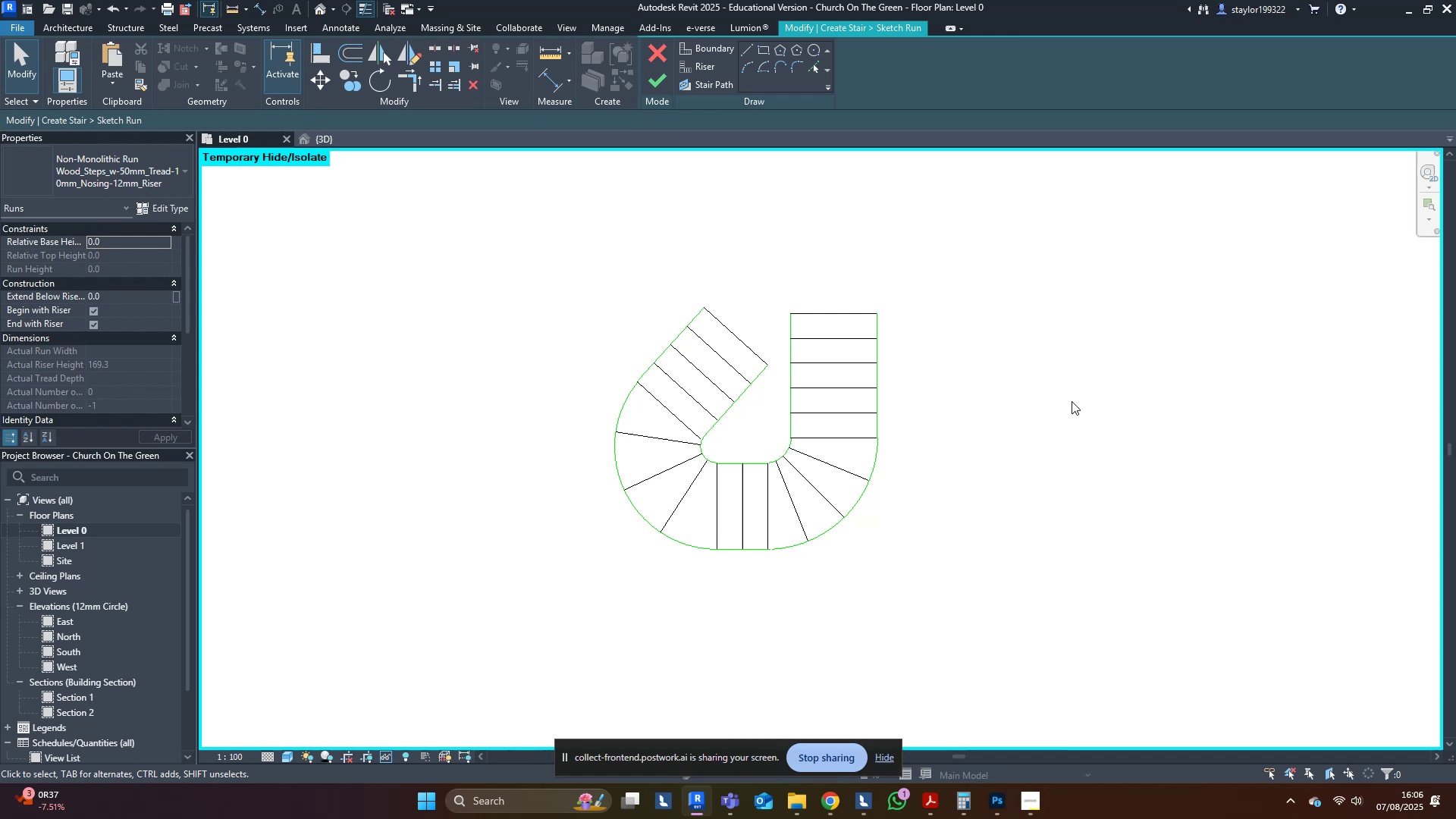 
scroll: coordinate [712, 360], scroll_direction: up, amount: 4.0
 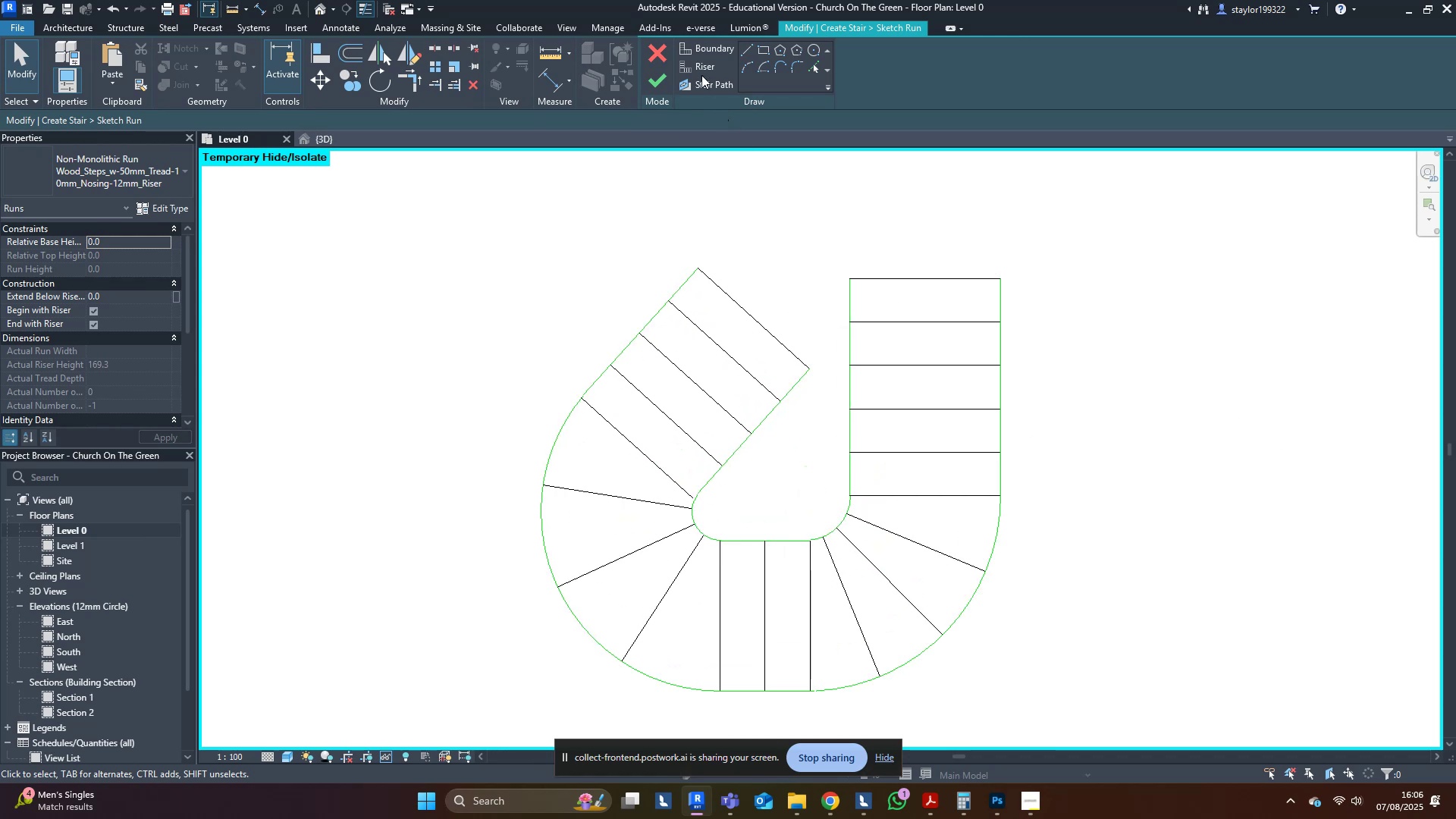 
left_click([703, 85])
 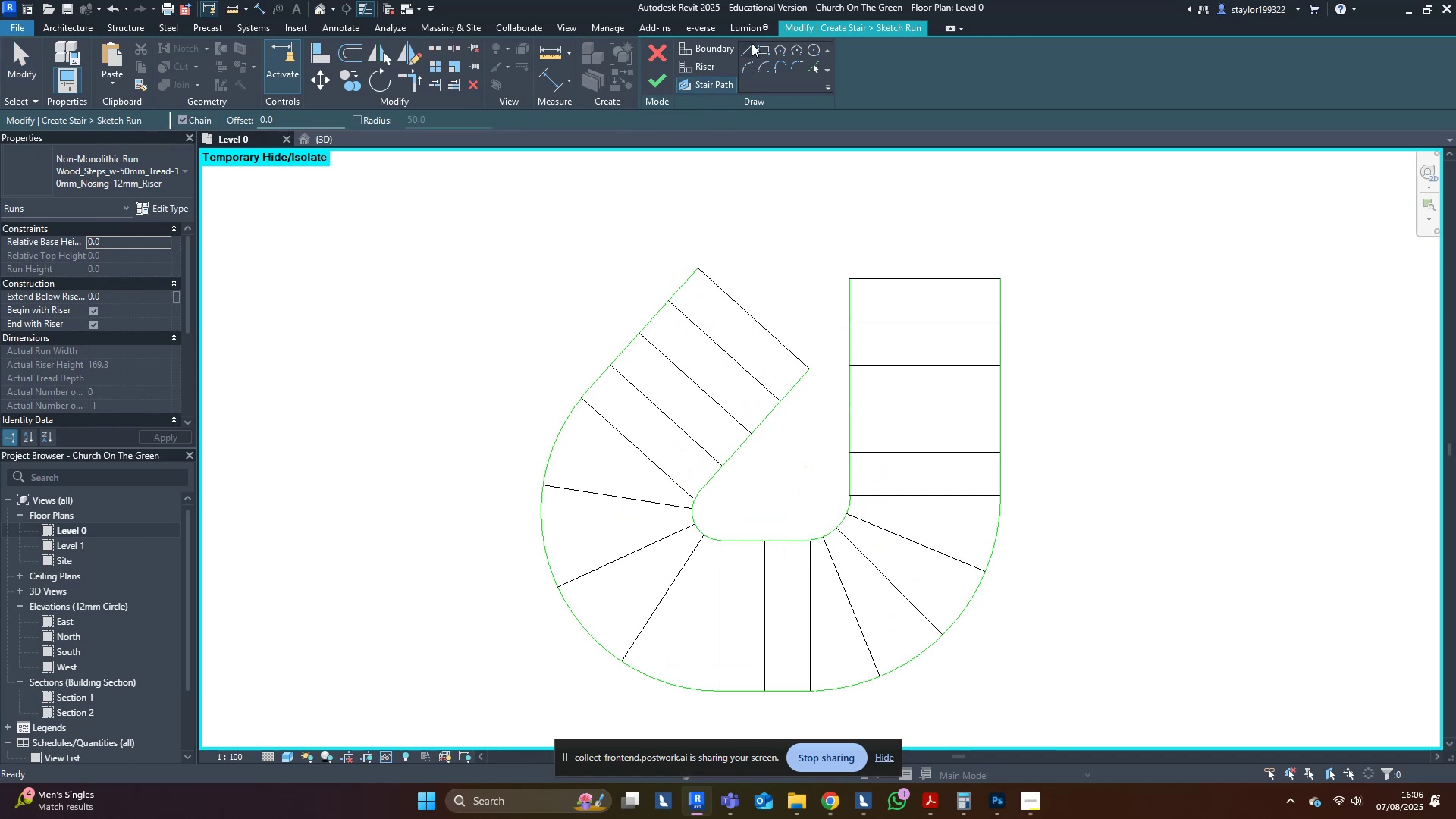 
left_click([752, 43])
 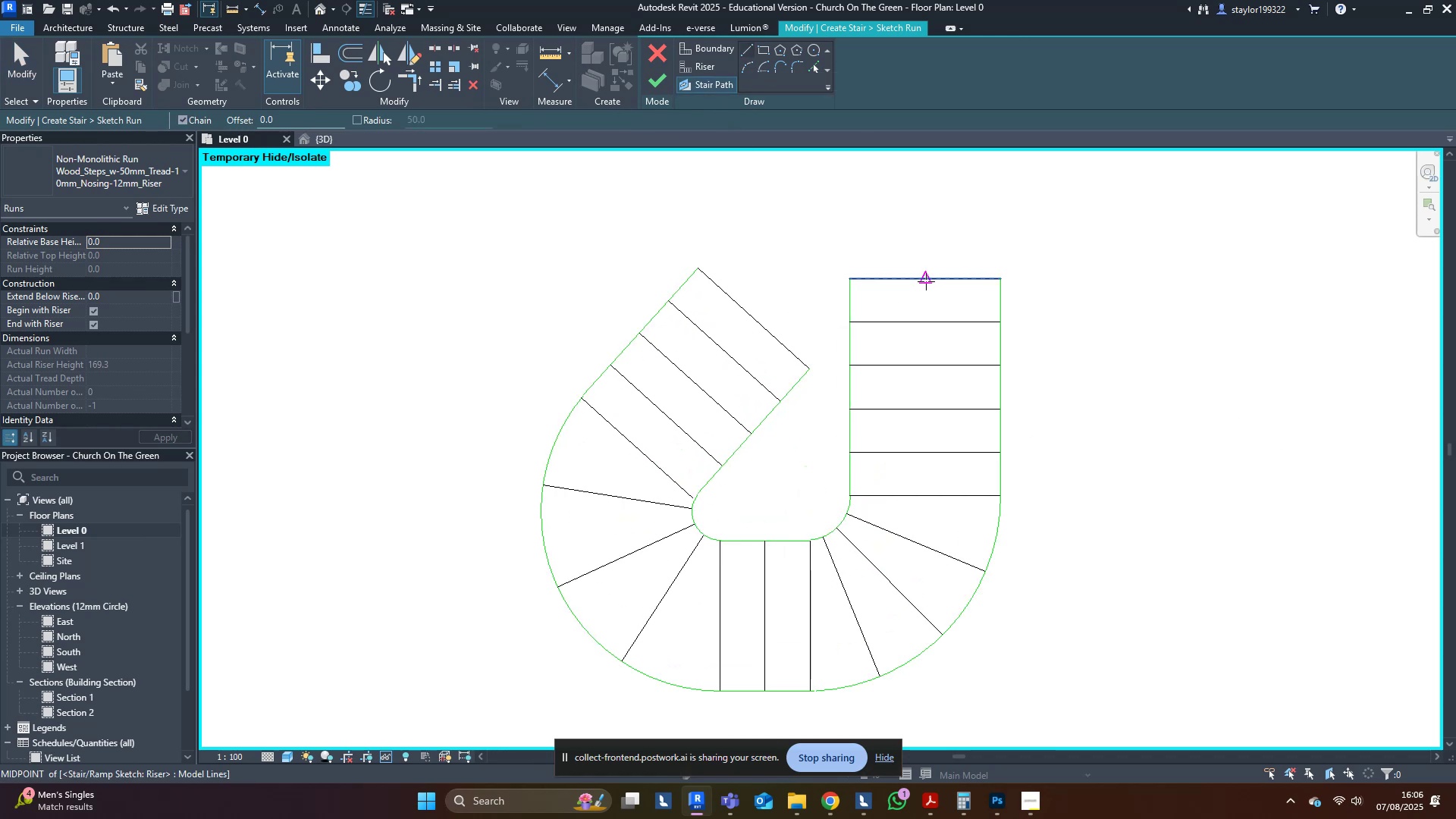 
left_click([926, 278])
 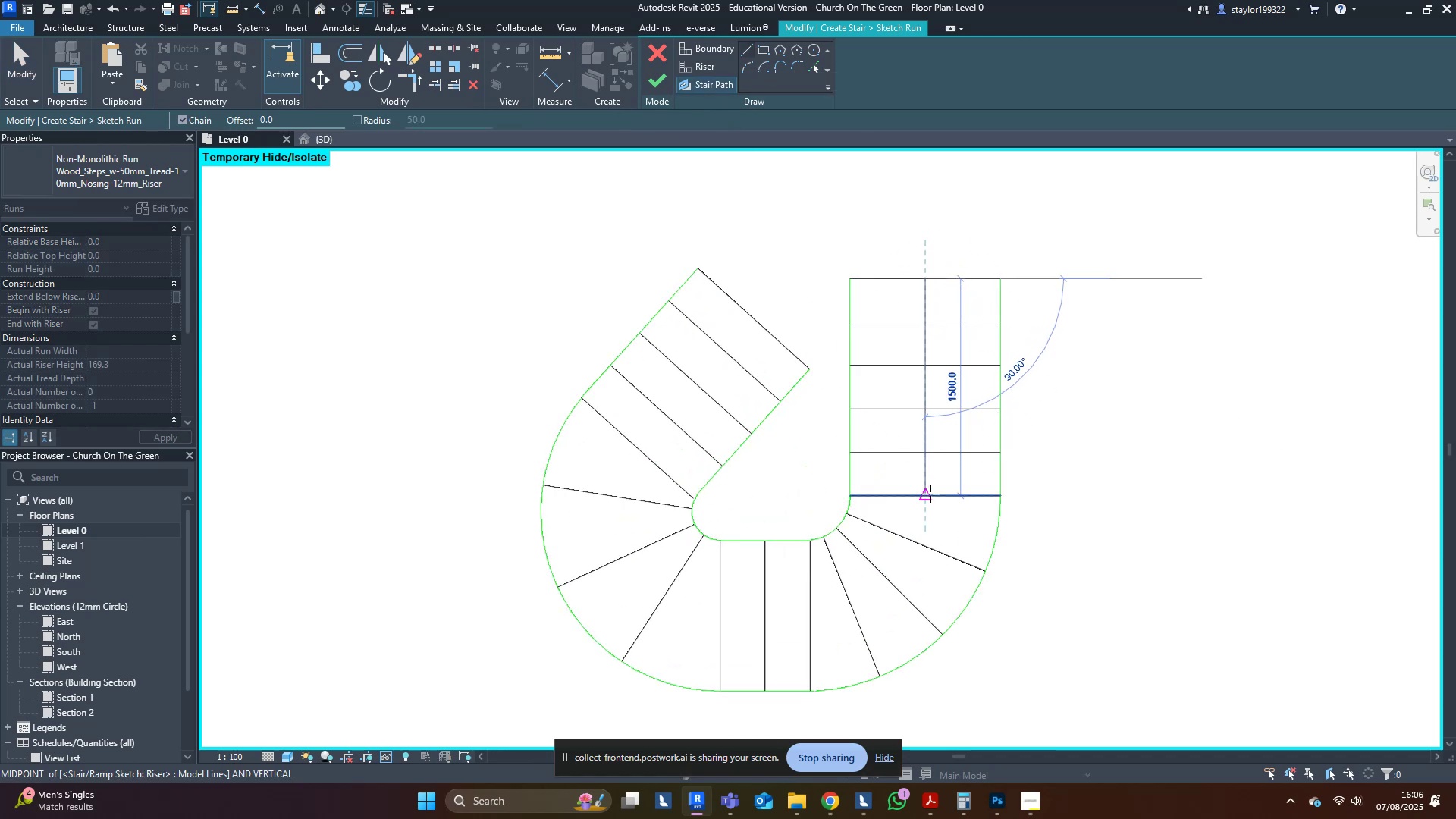 
left_click([930, 494])
 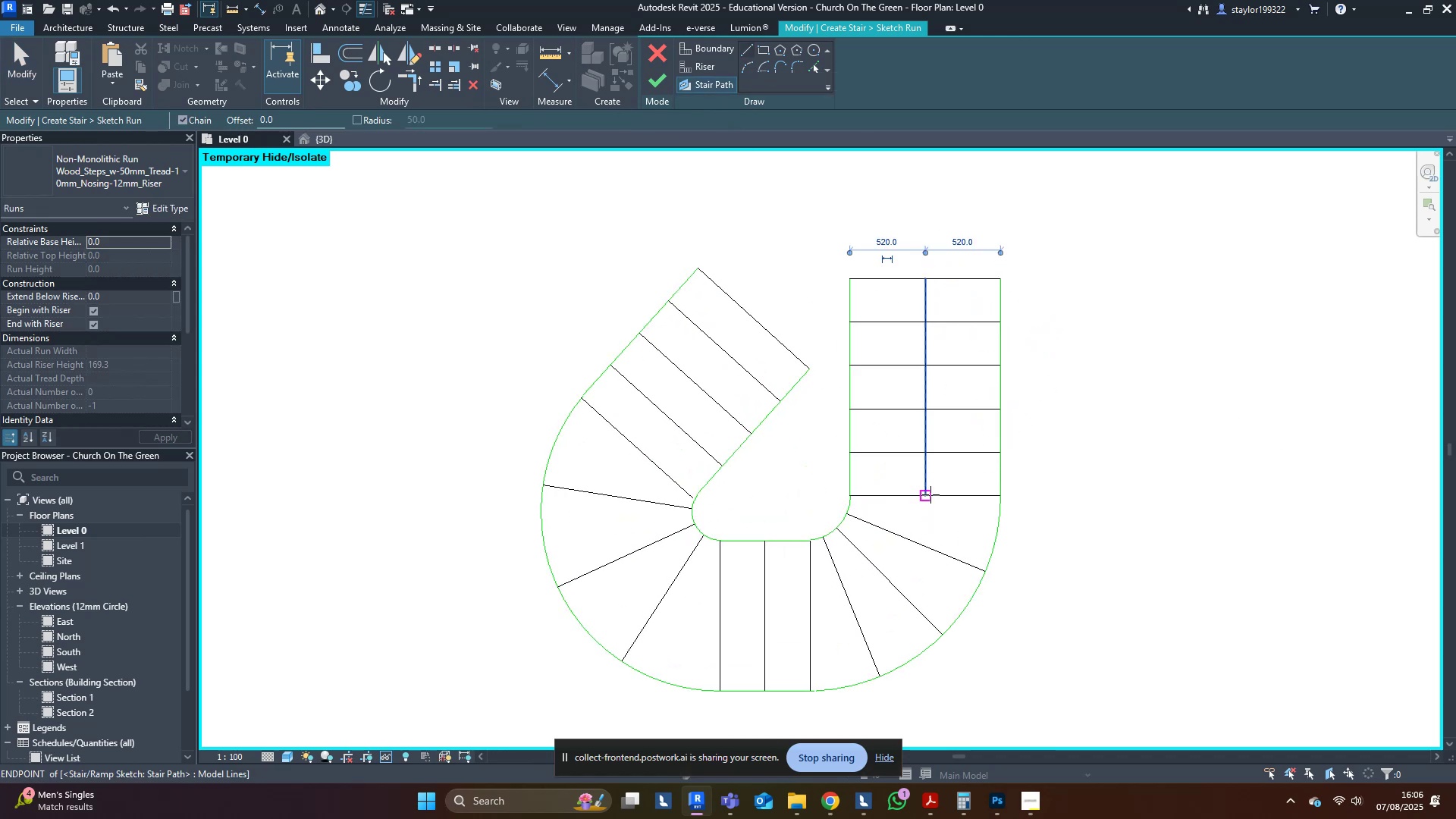 
key(Escape)
 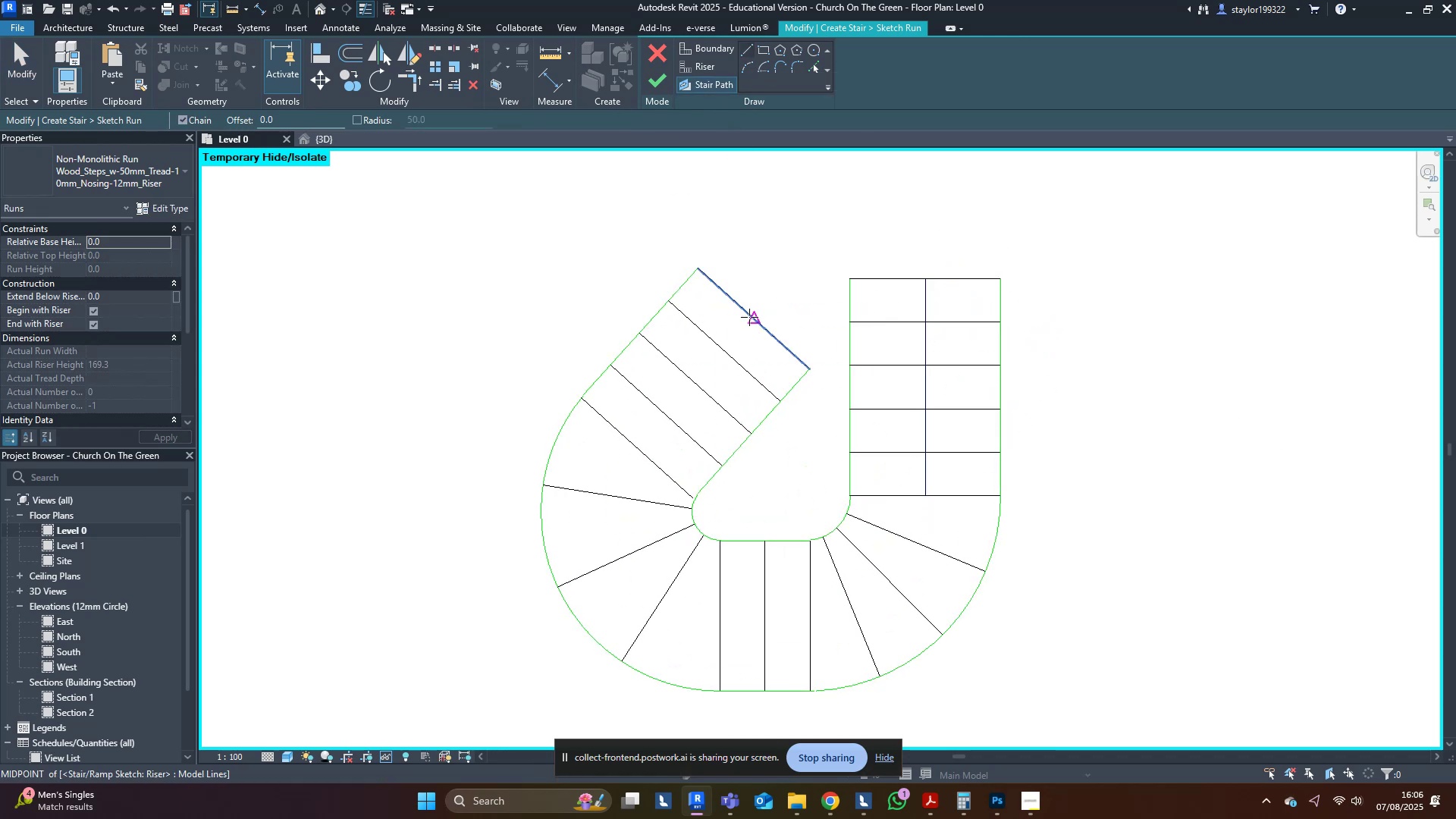 
left_click([749, 317])
 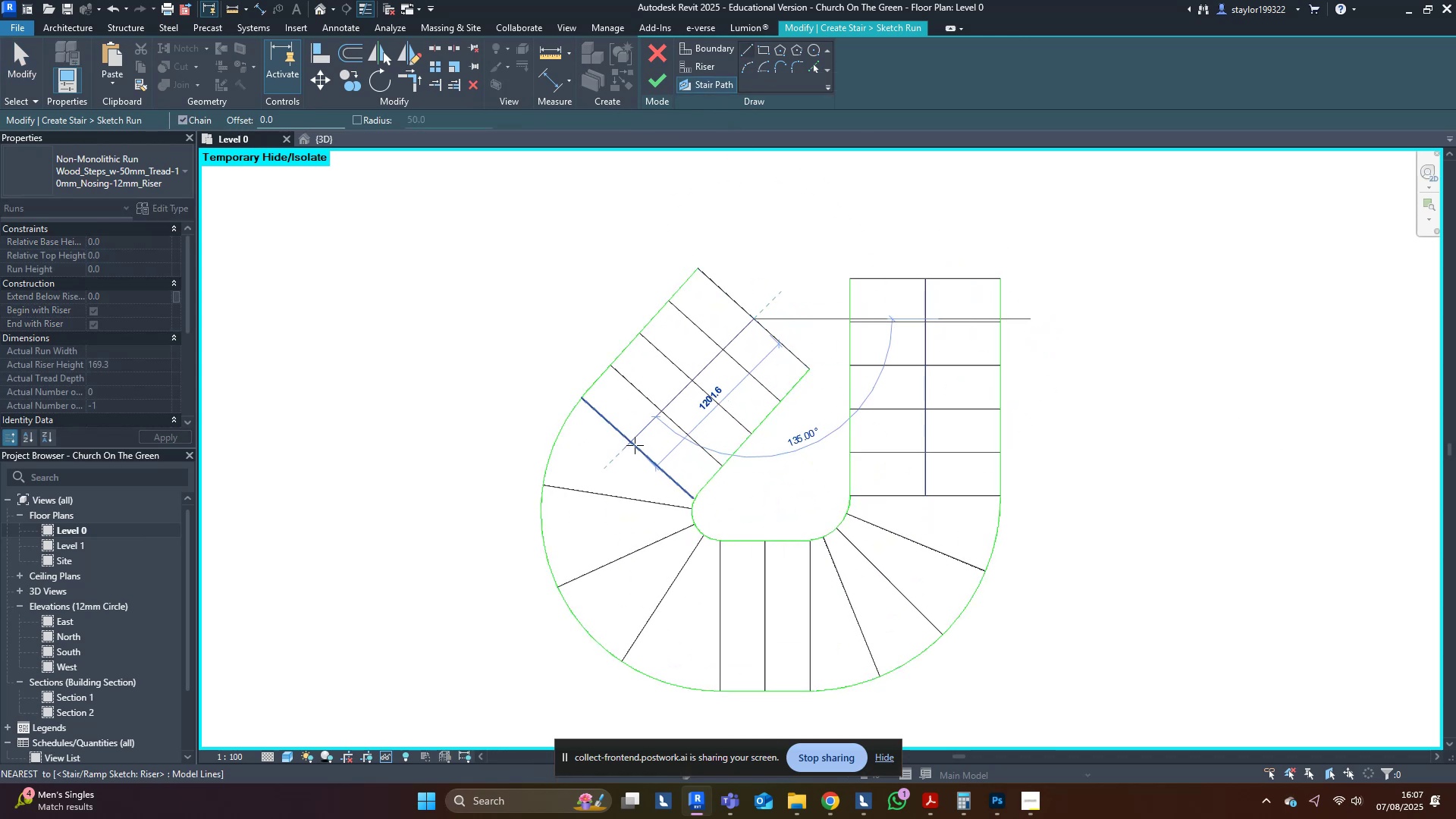 
left_click([639, 447])
 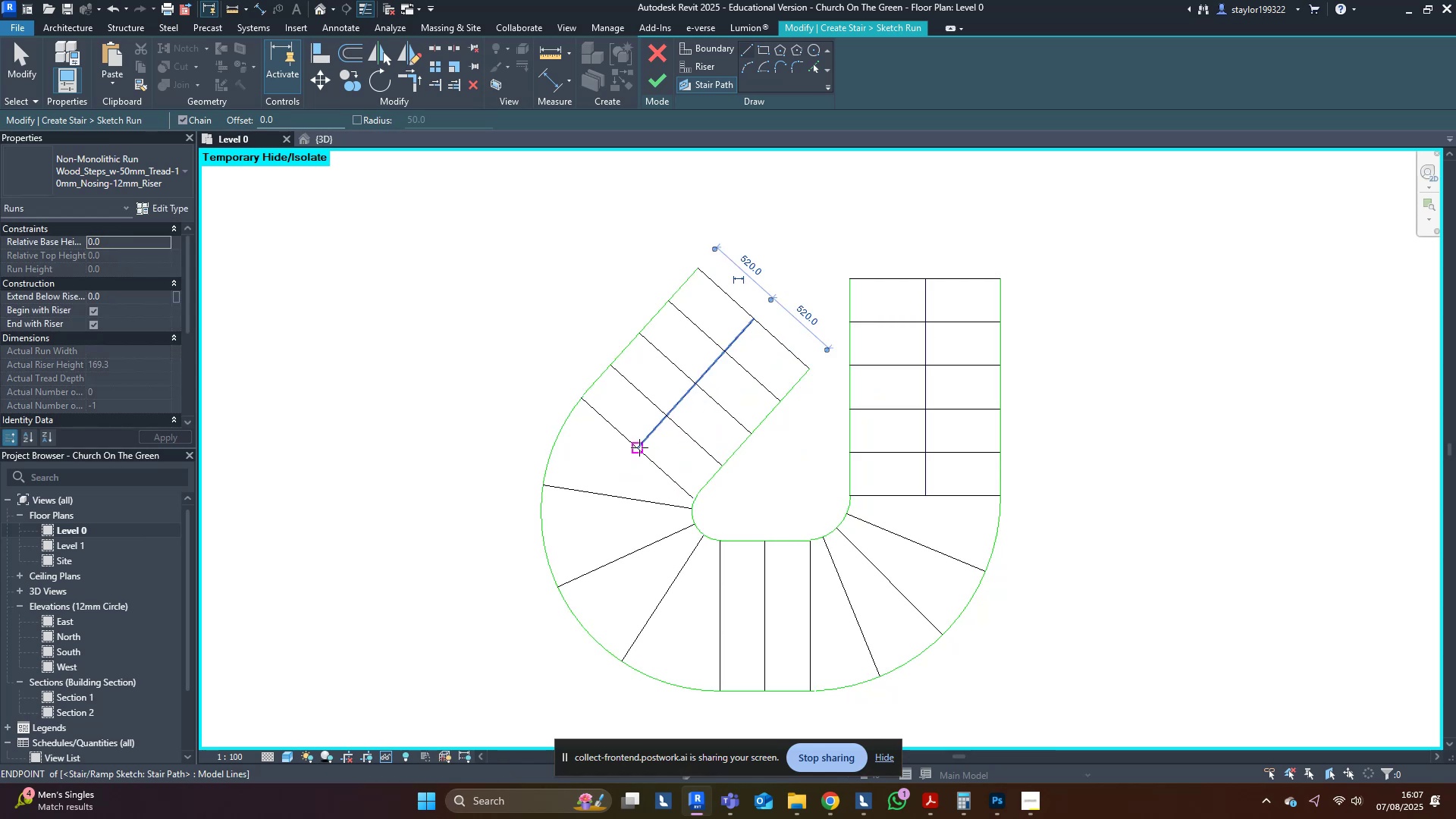 
key(Escape)
 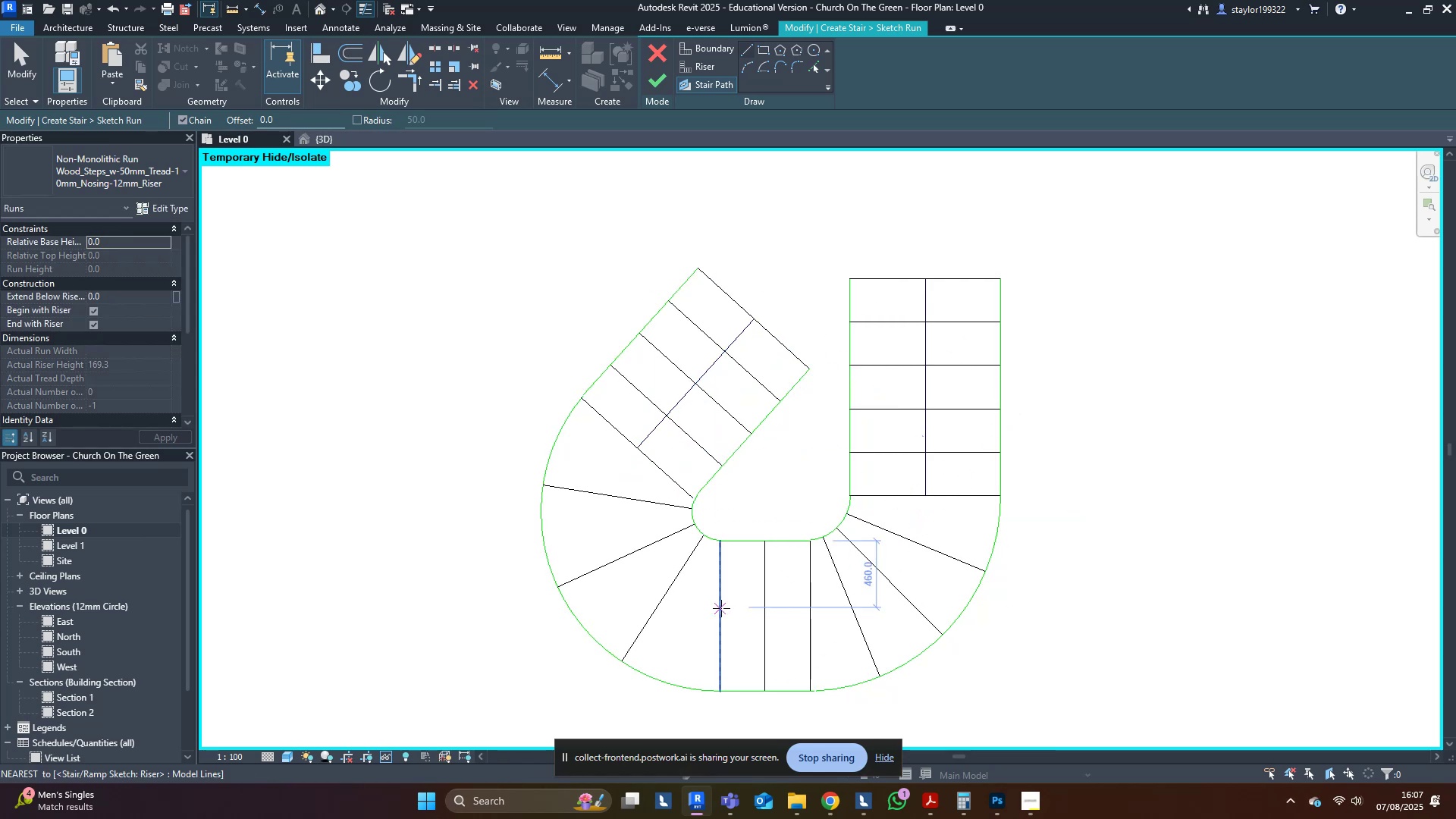 
left_click([720, 612])
 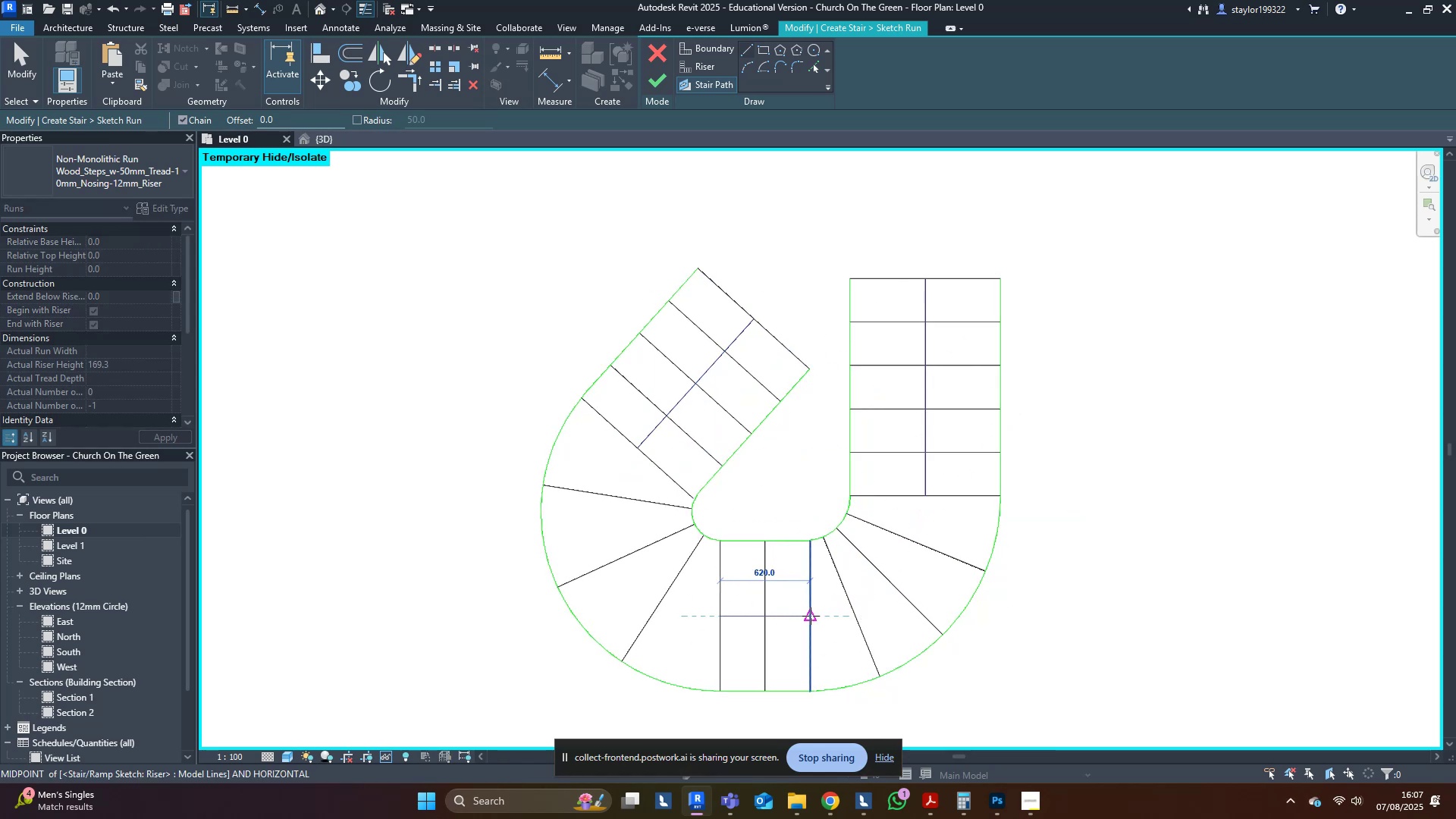 
left_click([811, 616])
 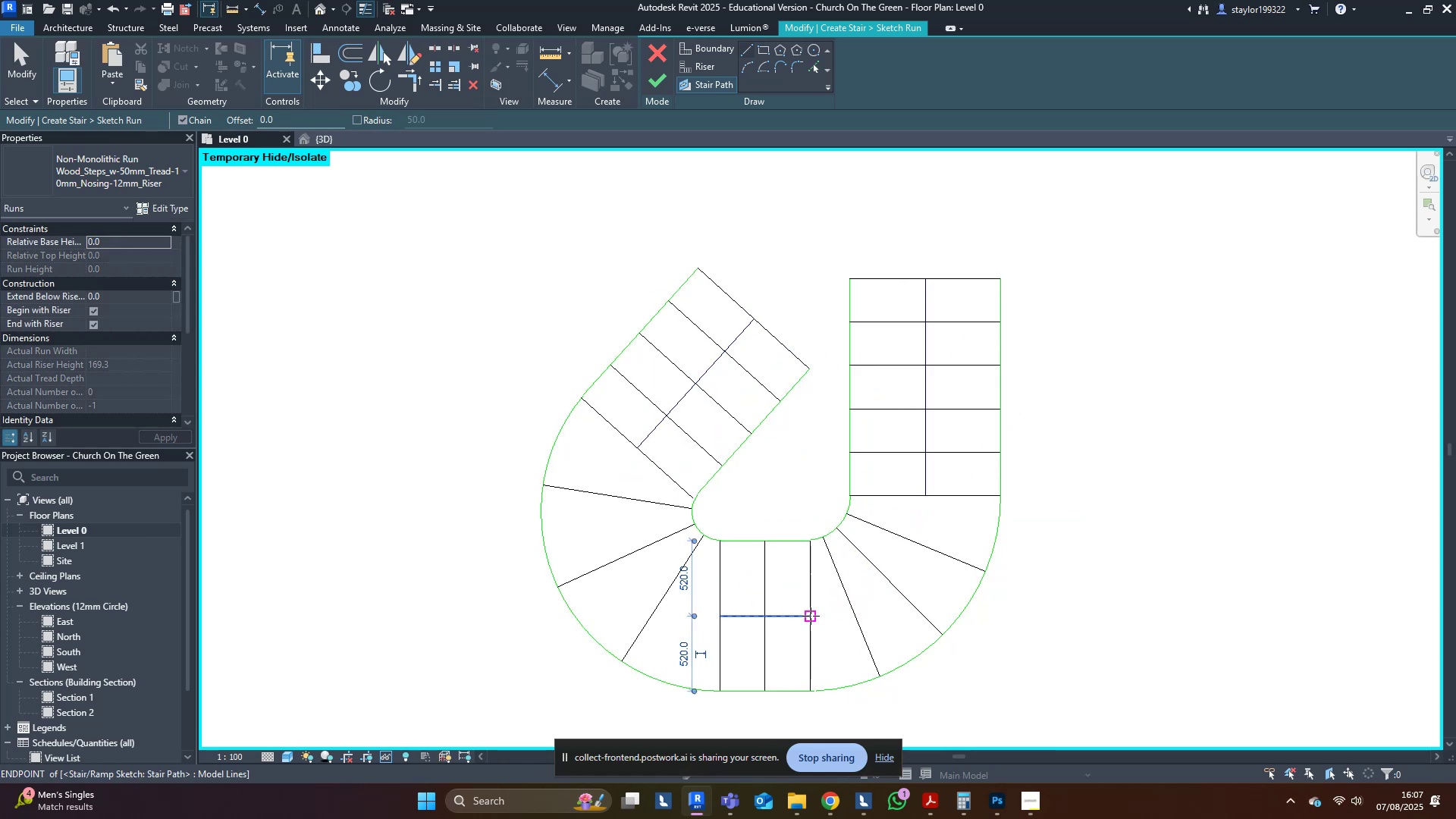 
key(Escape)
 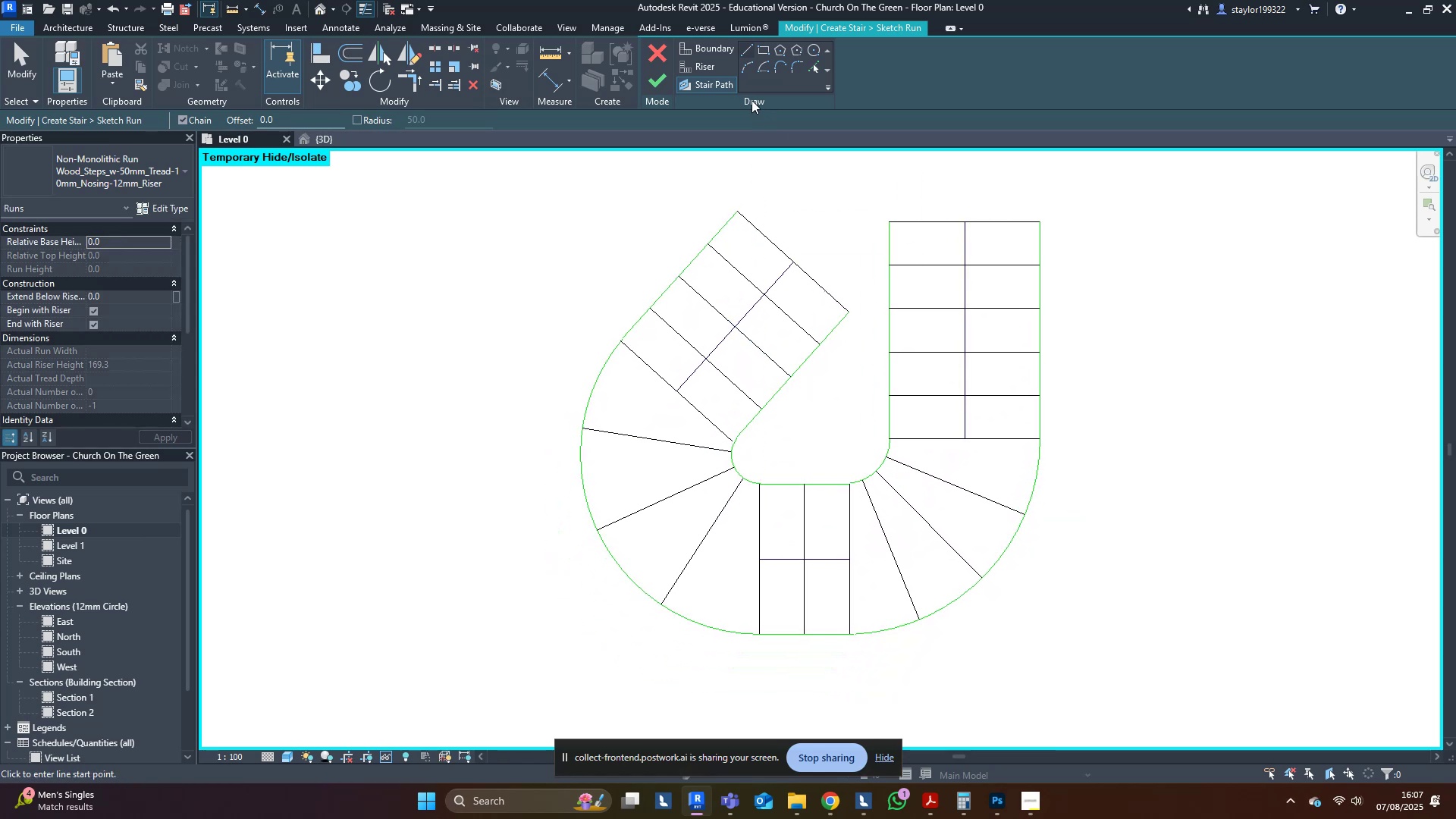 
left_click([745, 66])
 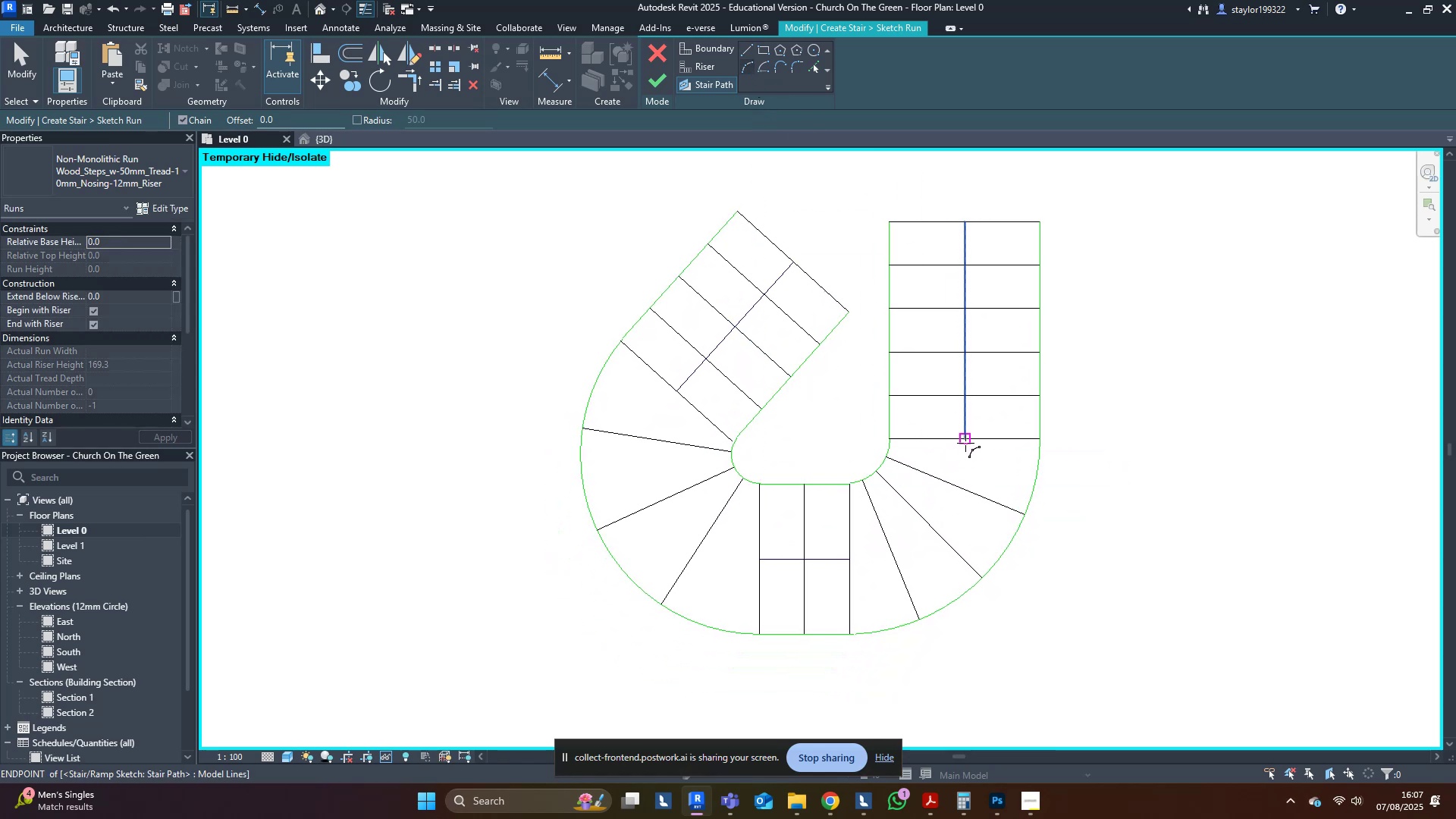 
left_click([965, 440])
 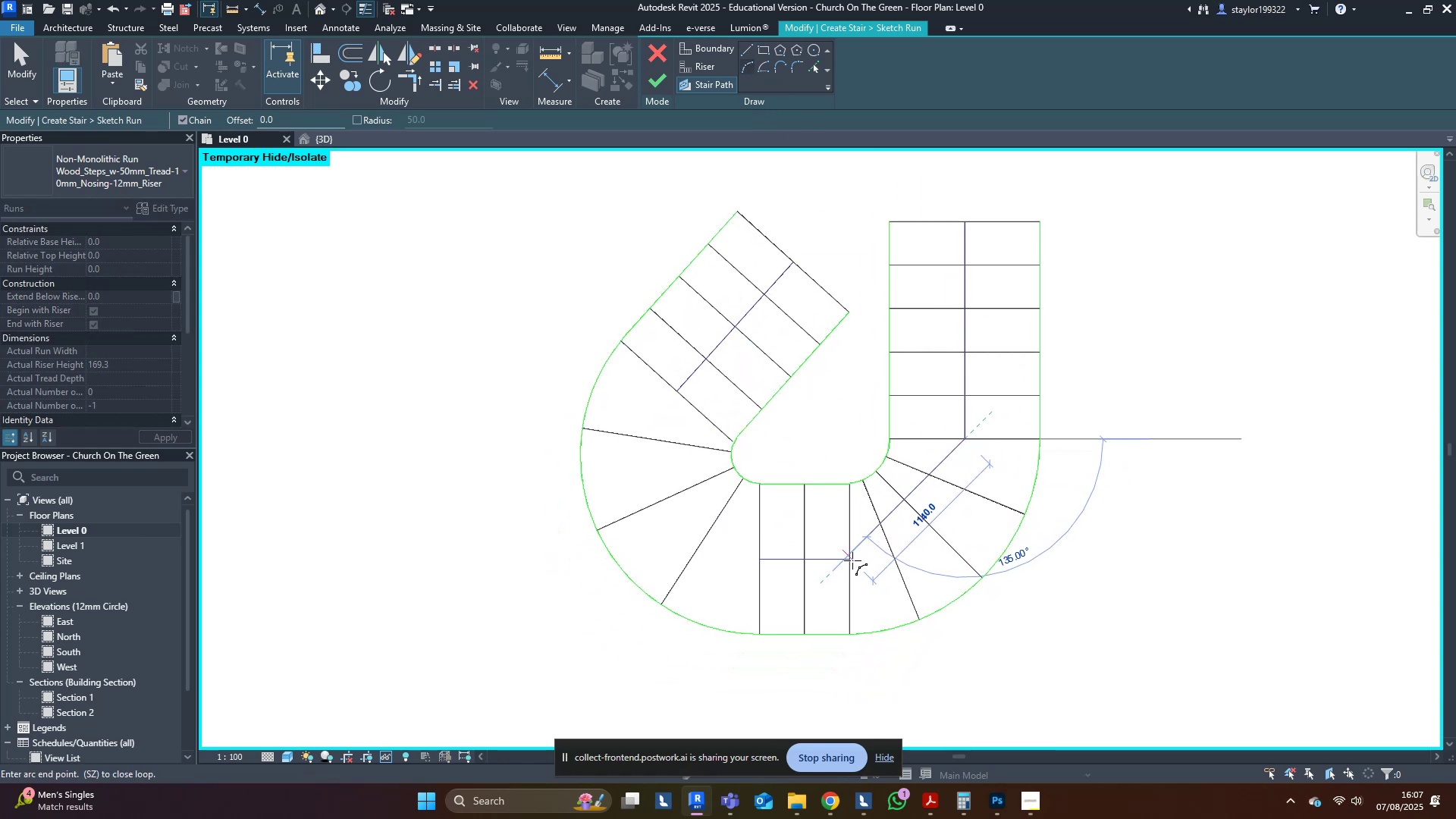 
key(Tab)
 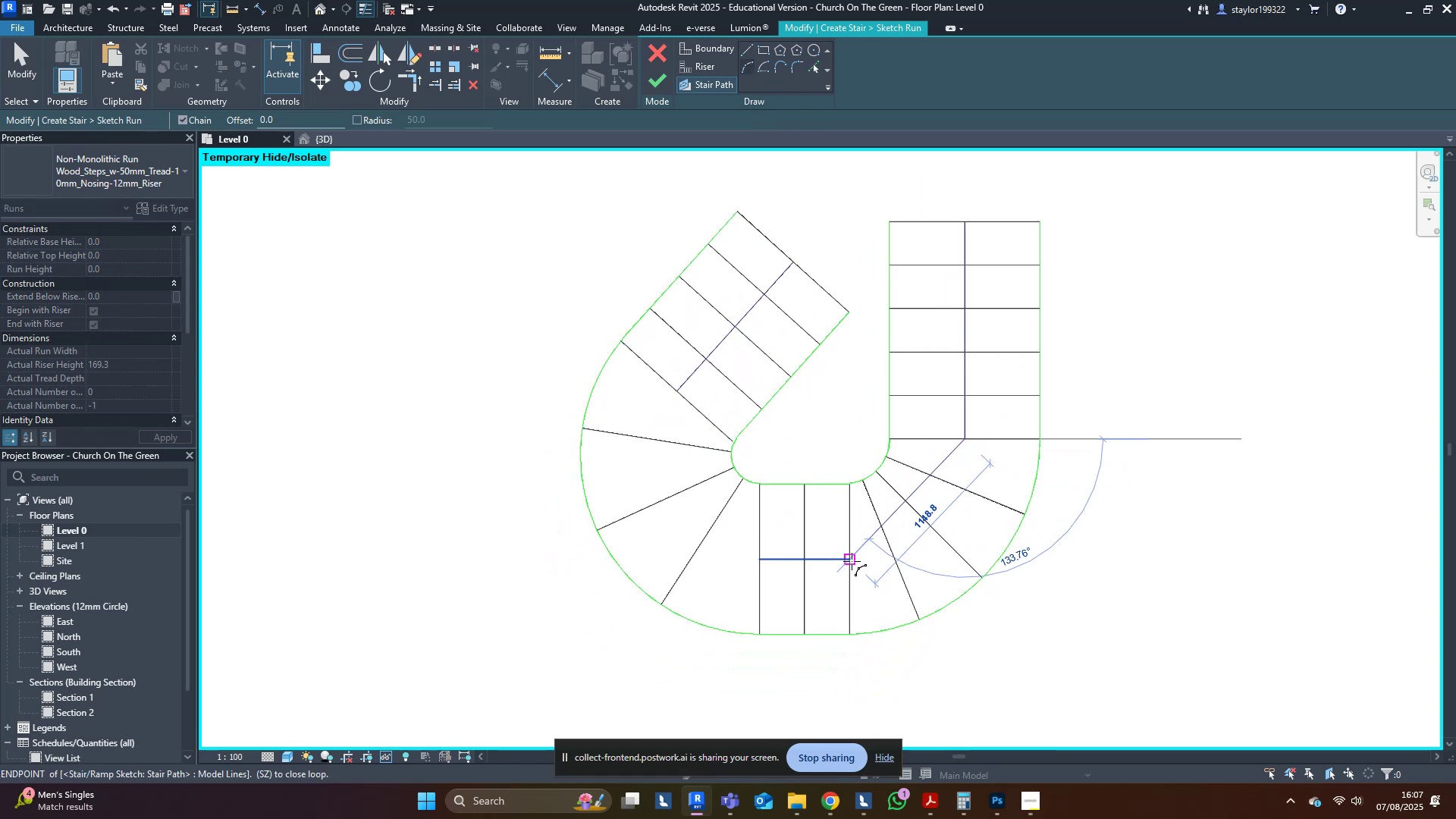 
left_click([852, 561])
 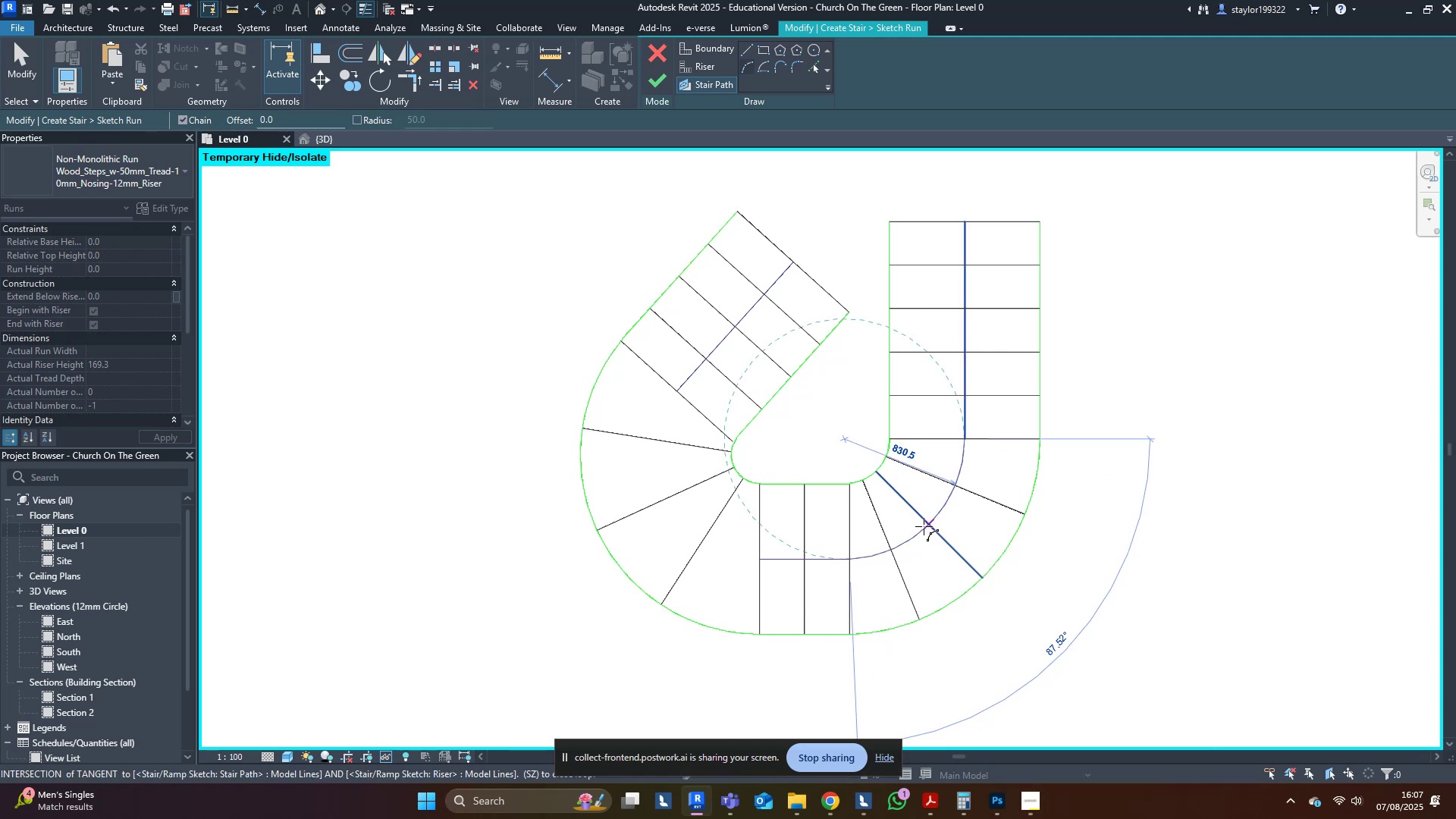 
left_click([924, 526])
 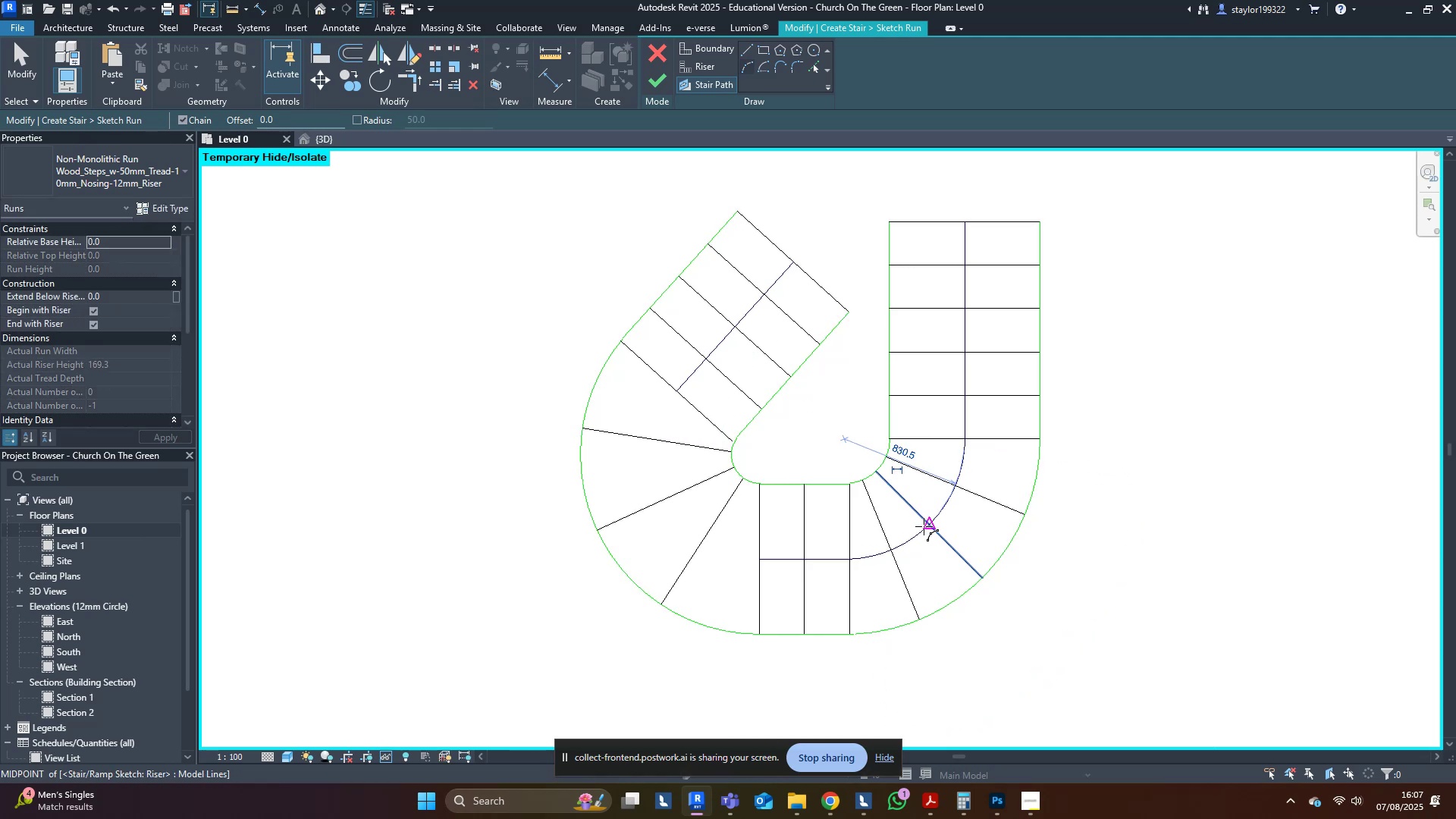 
key(Escape)
 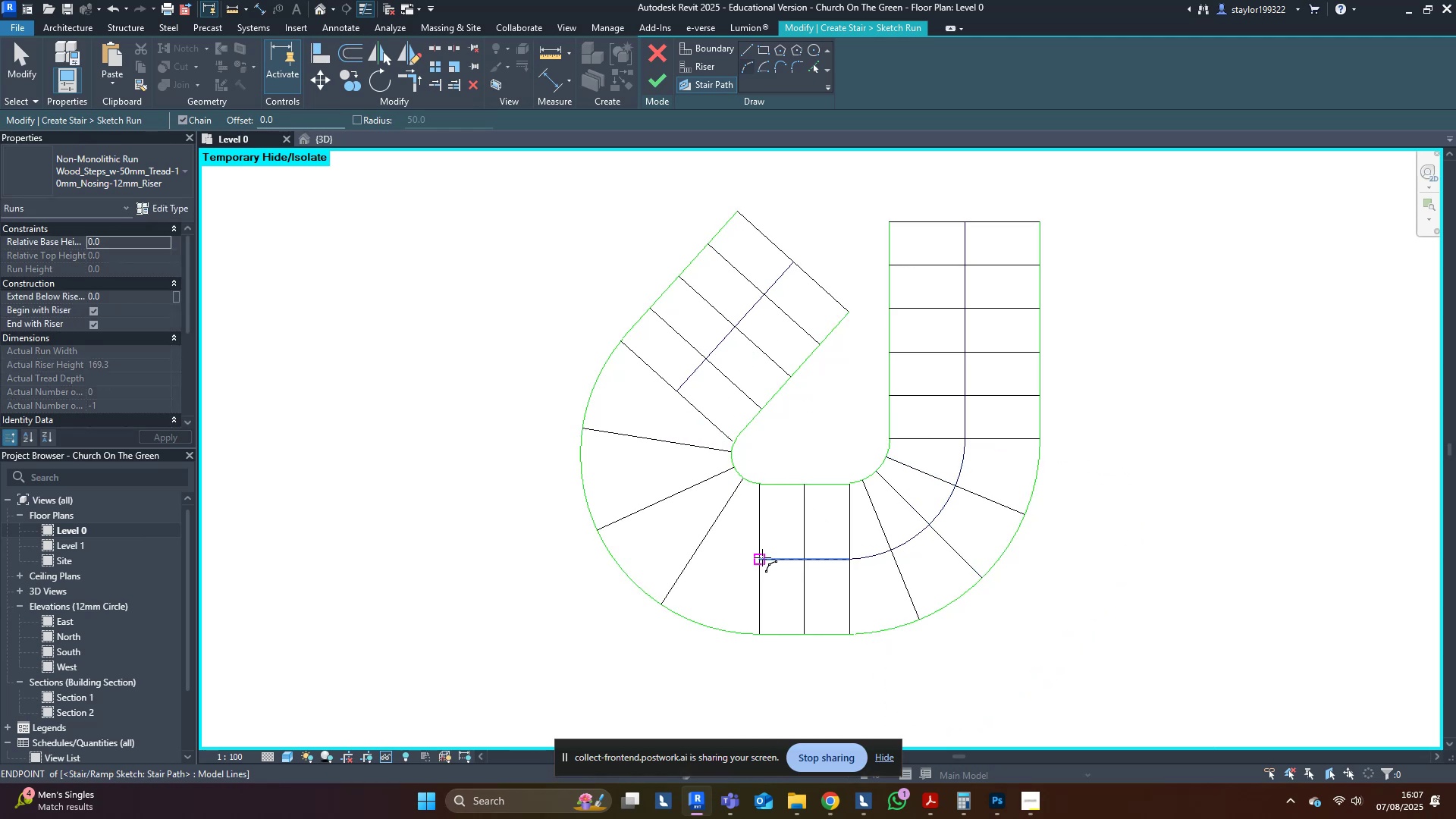 
left_click([762, 557])
 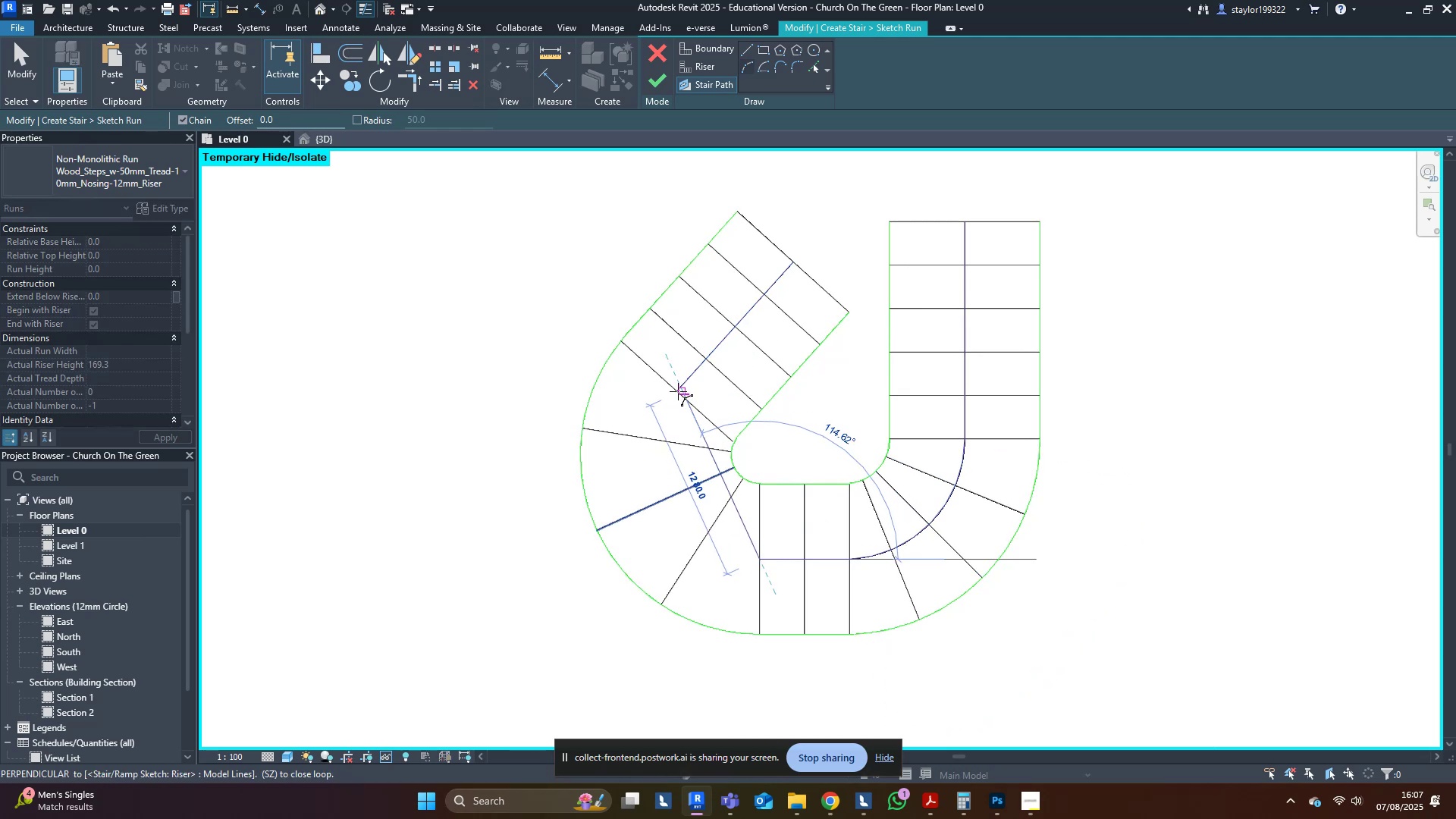 
key(Tab)
 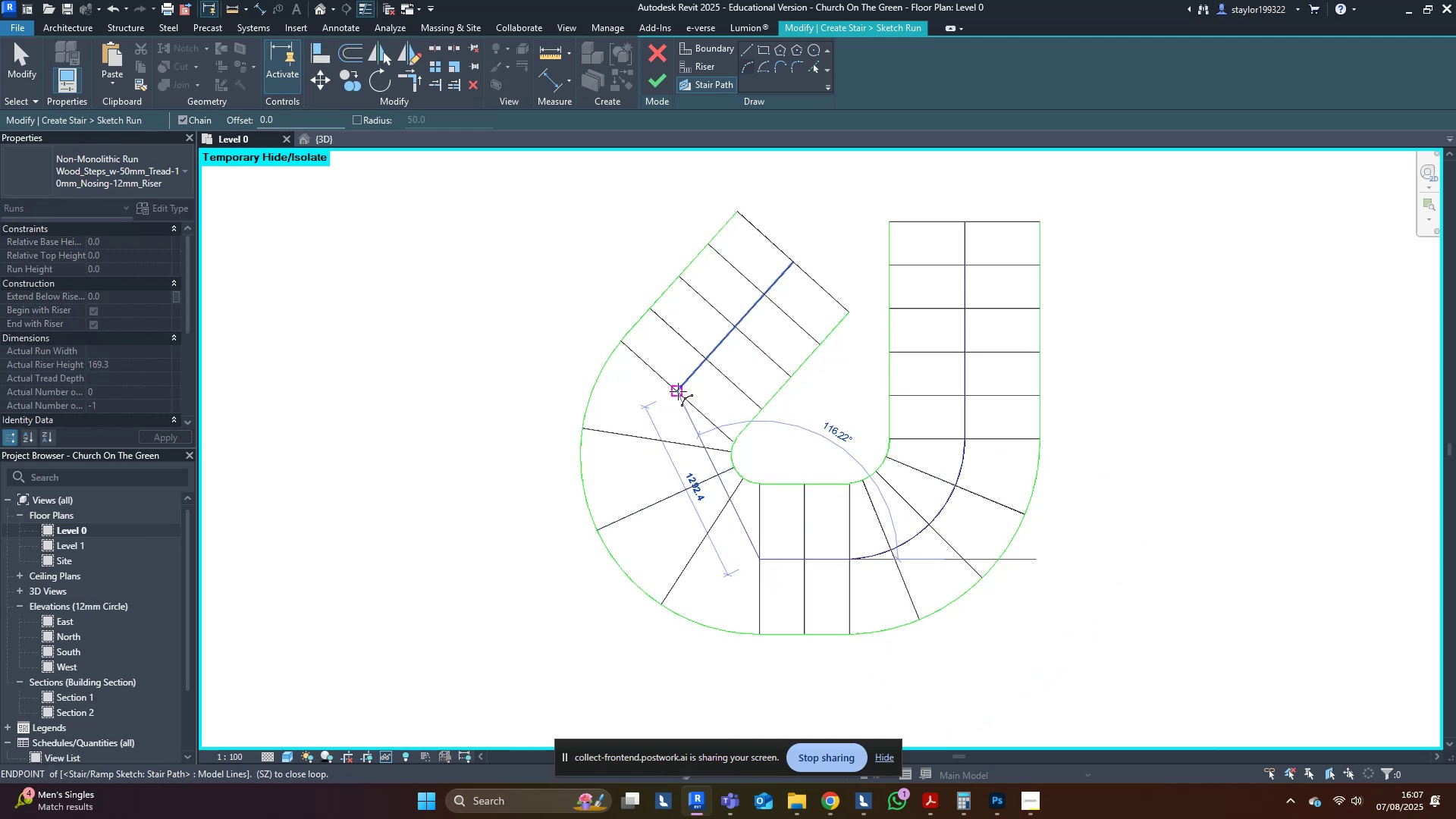 
left_click([678, 391])
 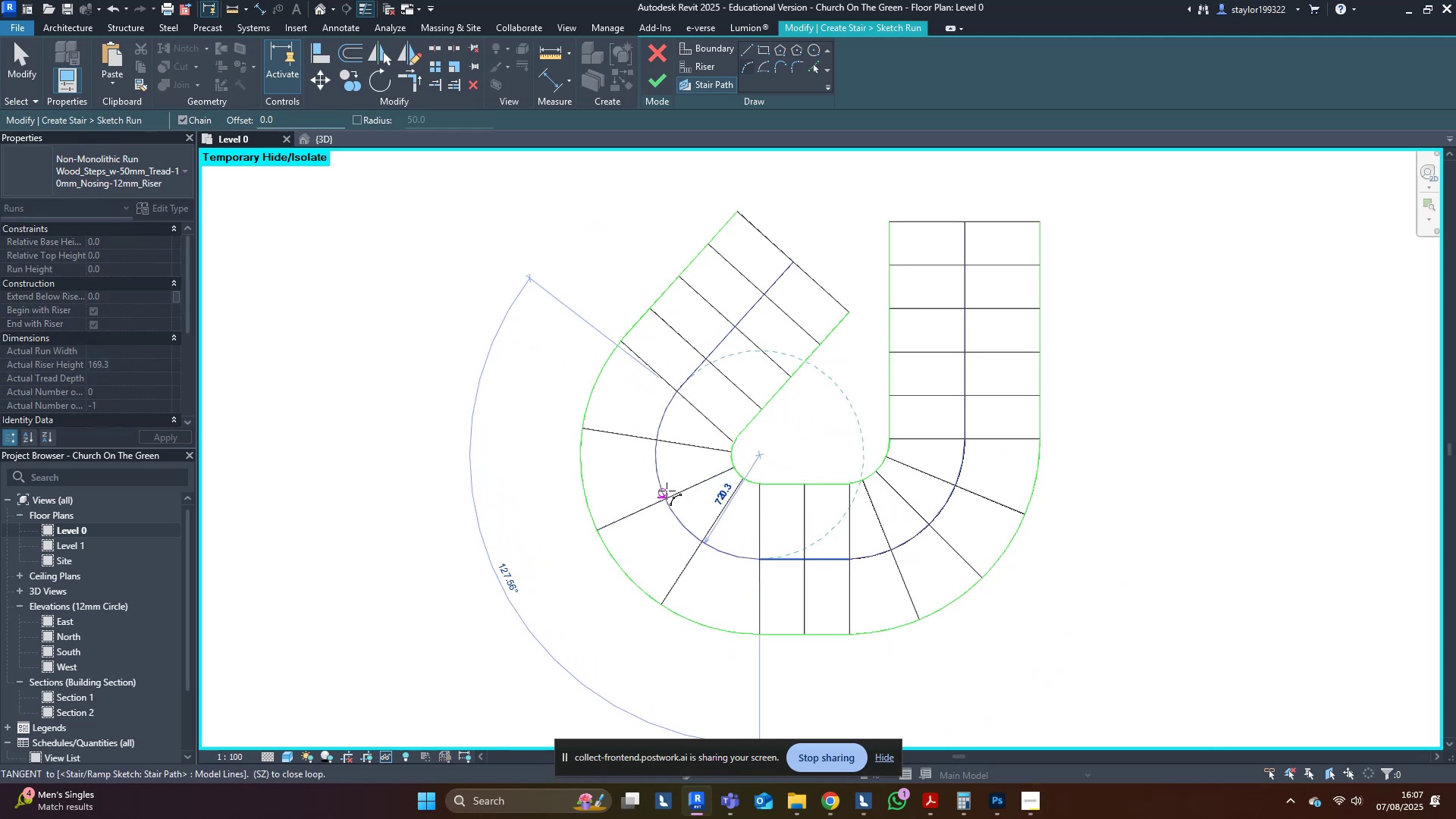 
left_click([667, 491])
 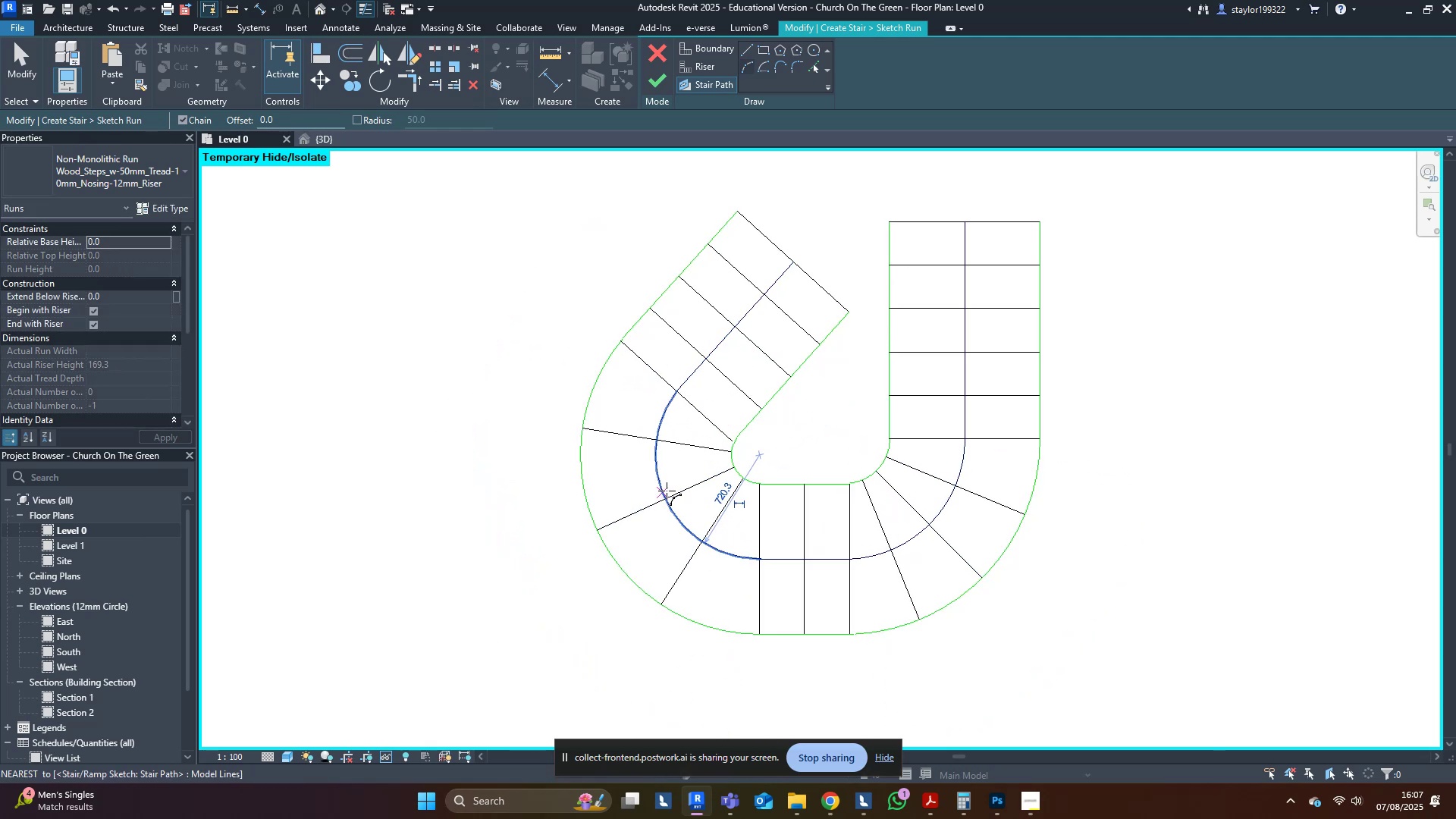 
key(Escape)
 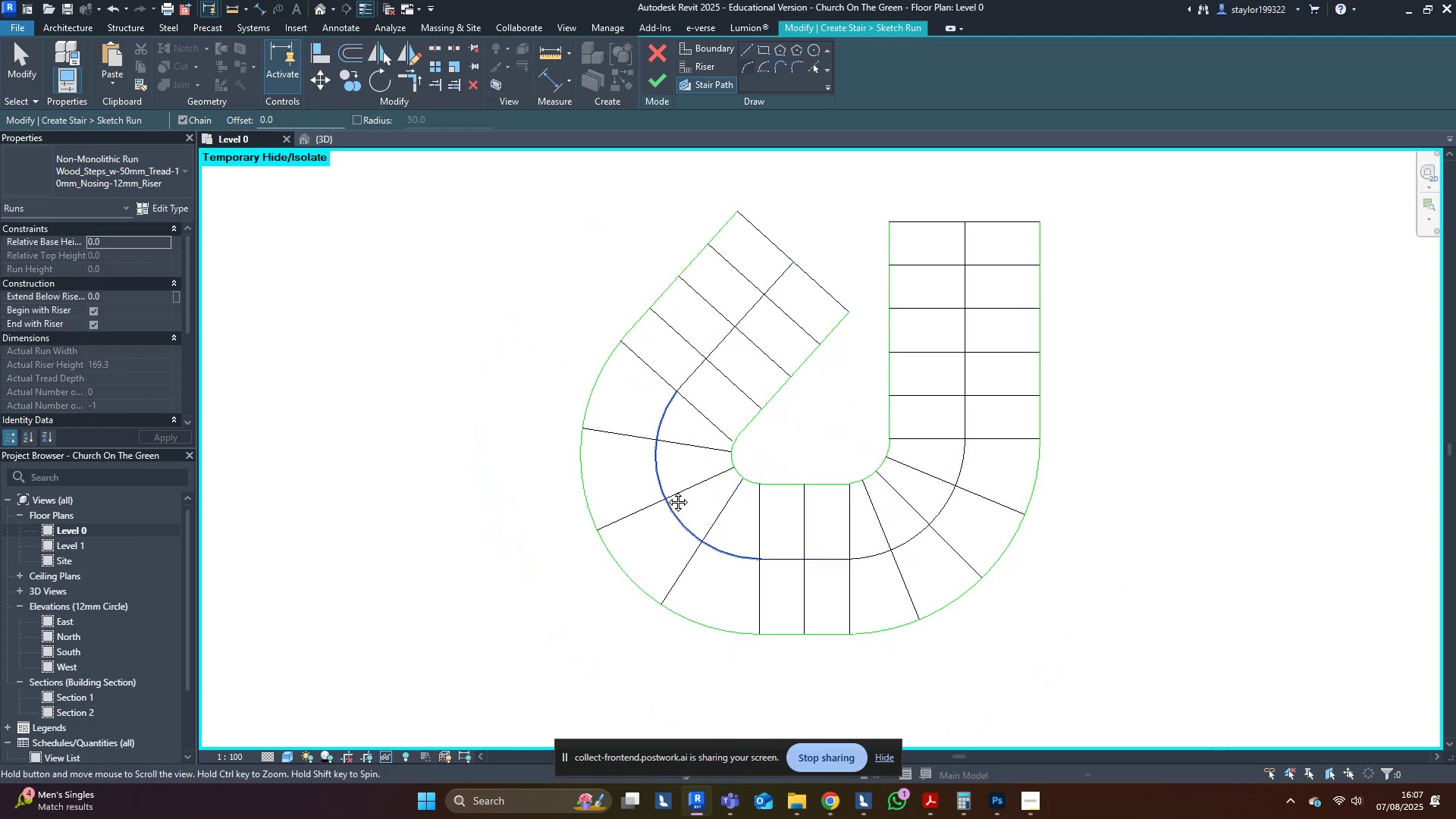 
middle_click([667, 491])
 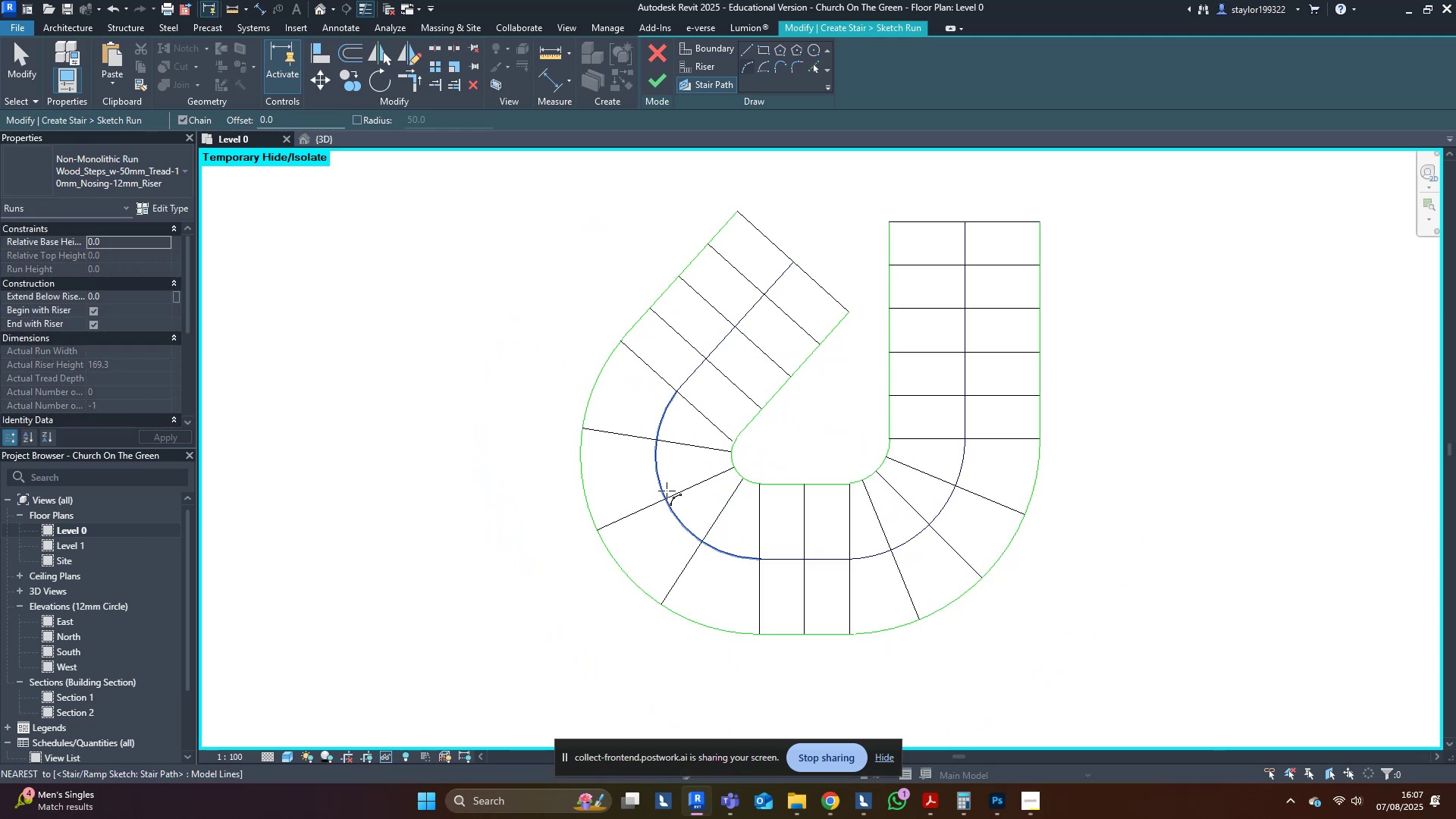 
key(D)
 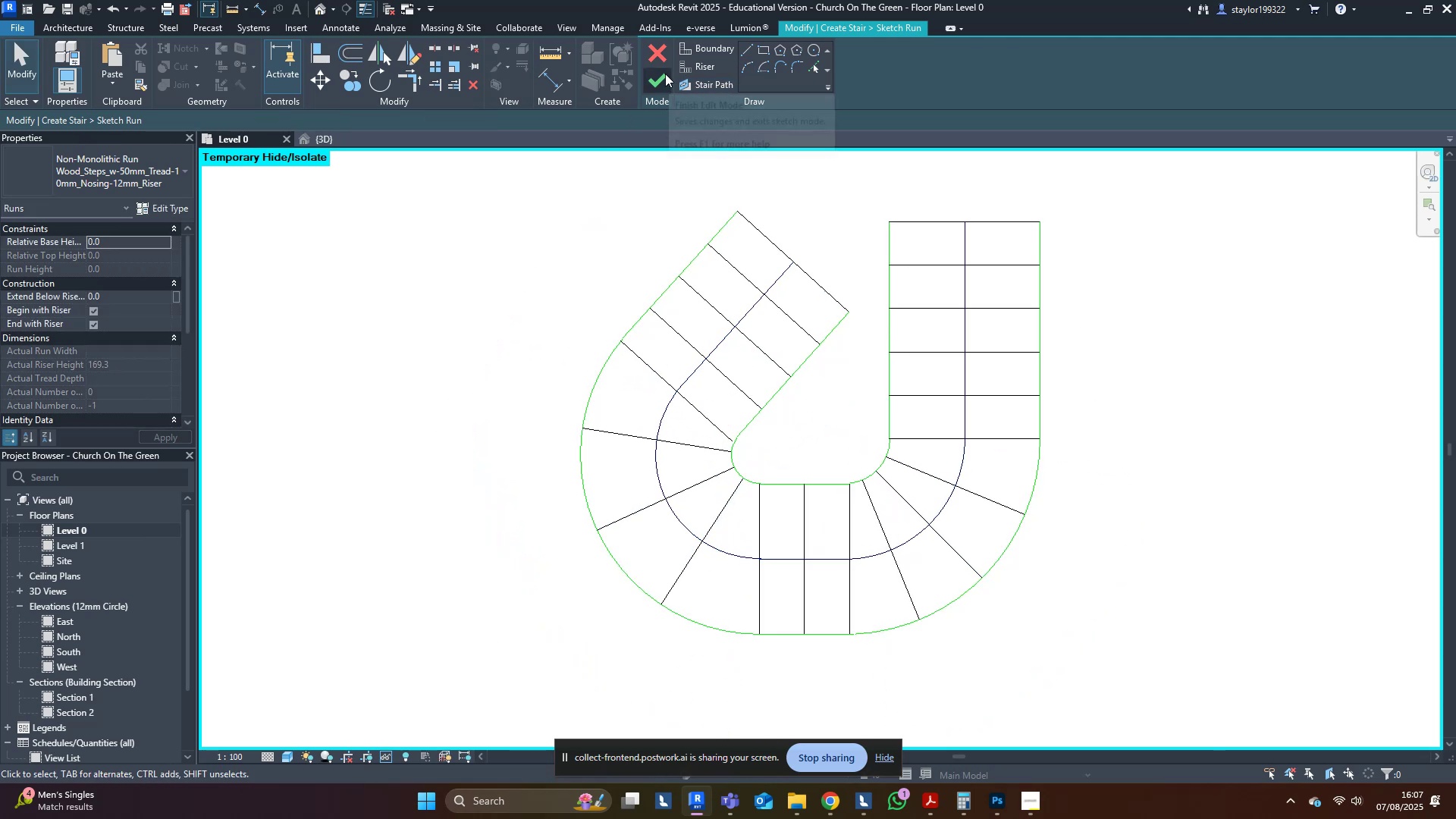 
left_click([665, 74])
 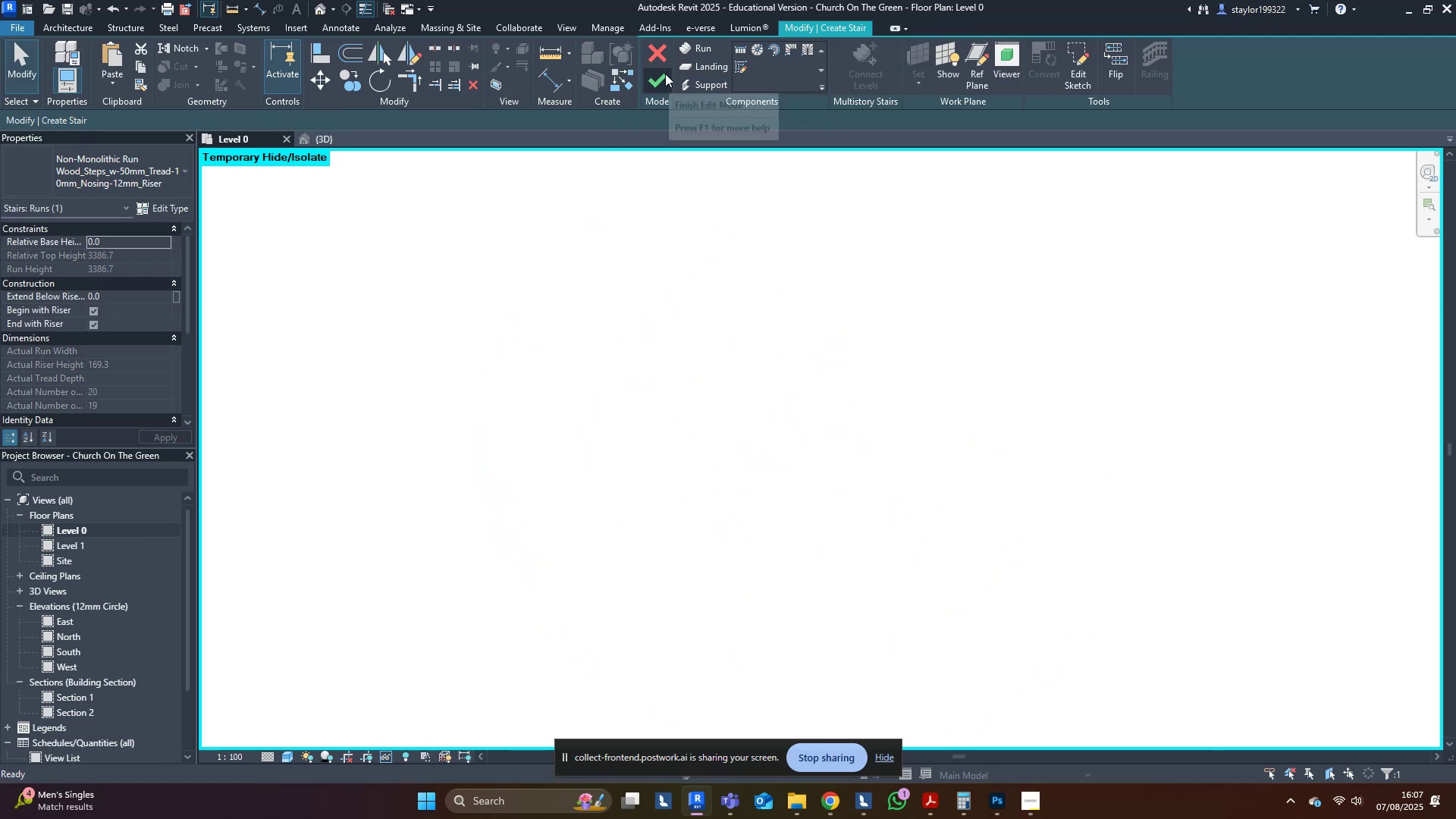 
type(sd)
 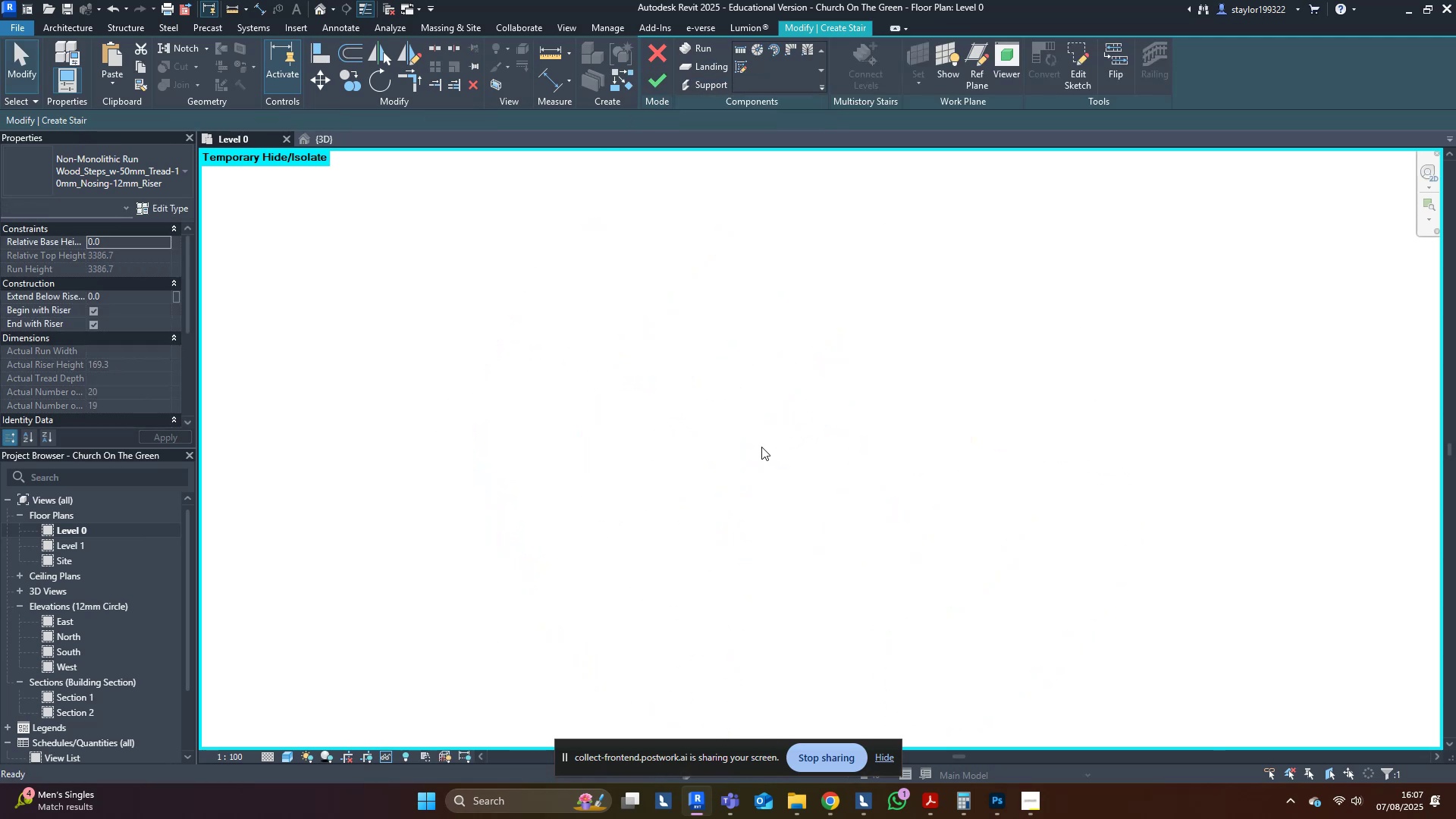 
double_click([760, 447])
 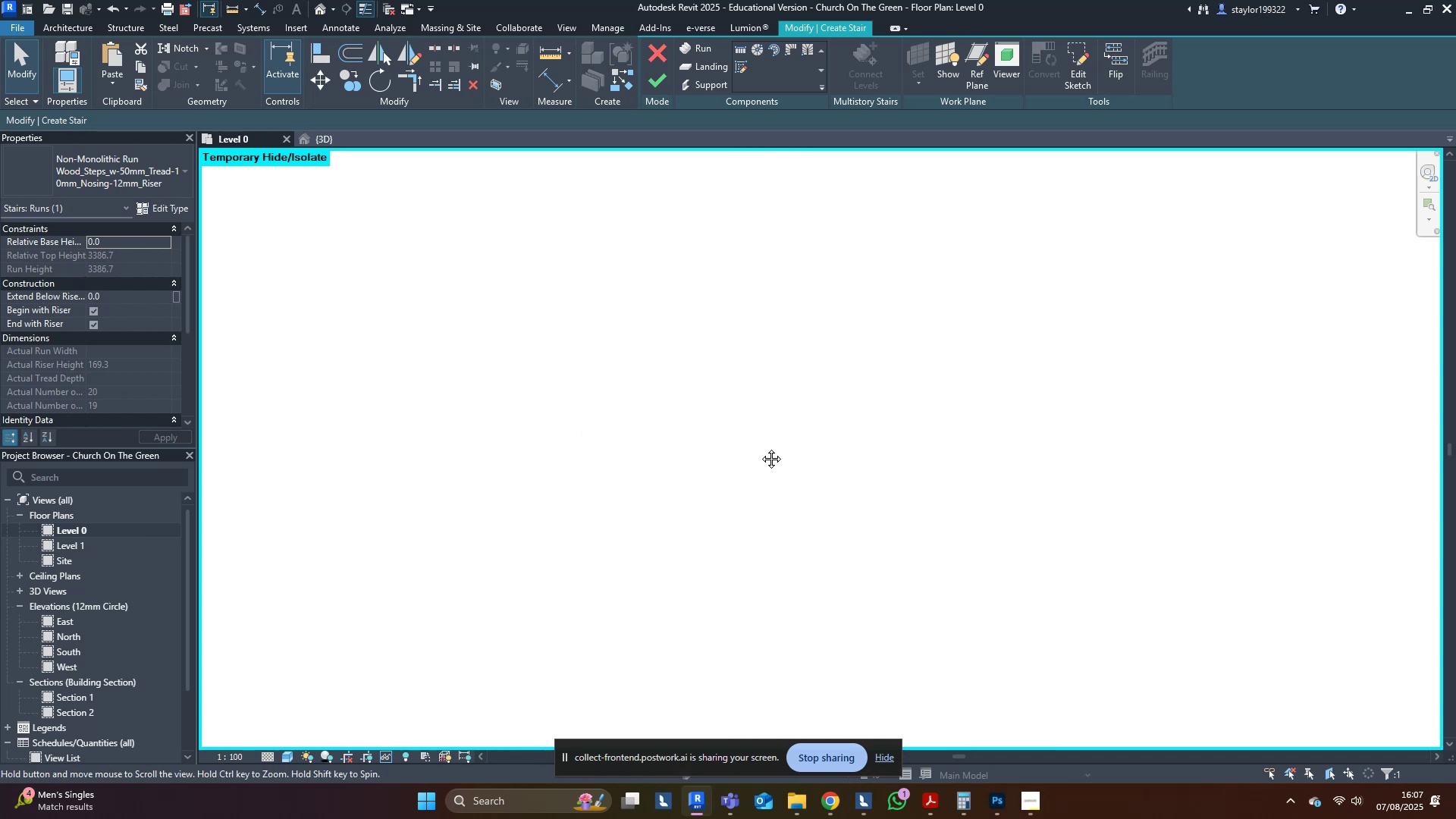 
triple_click([760, 447])
 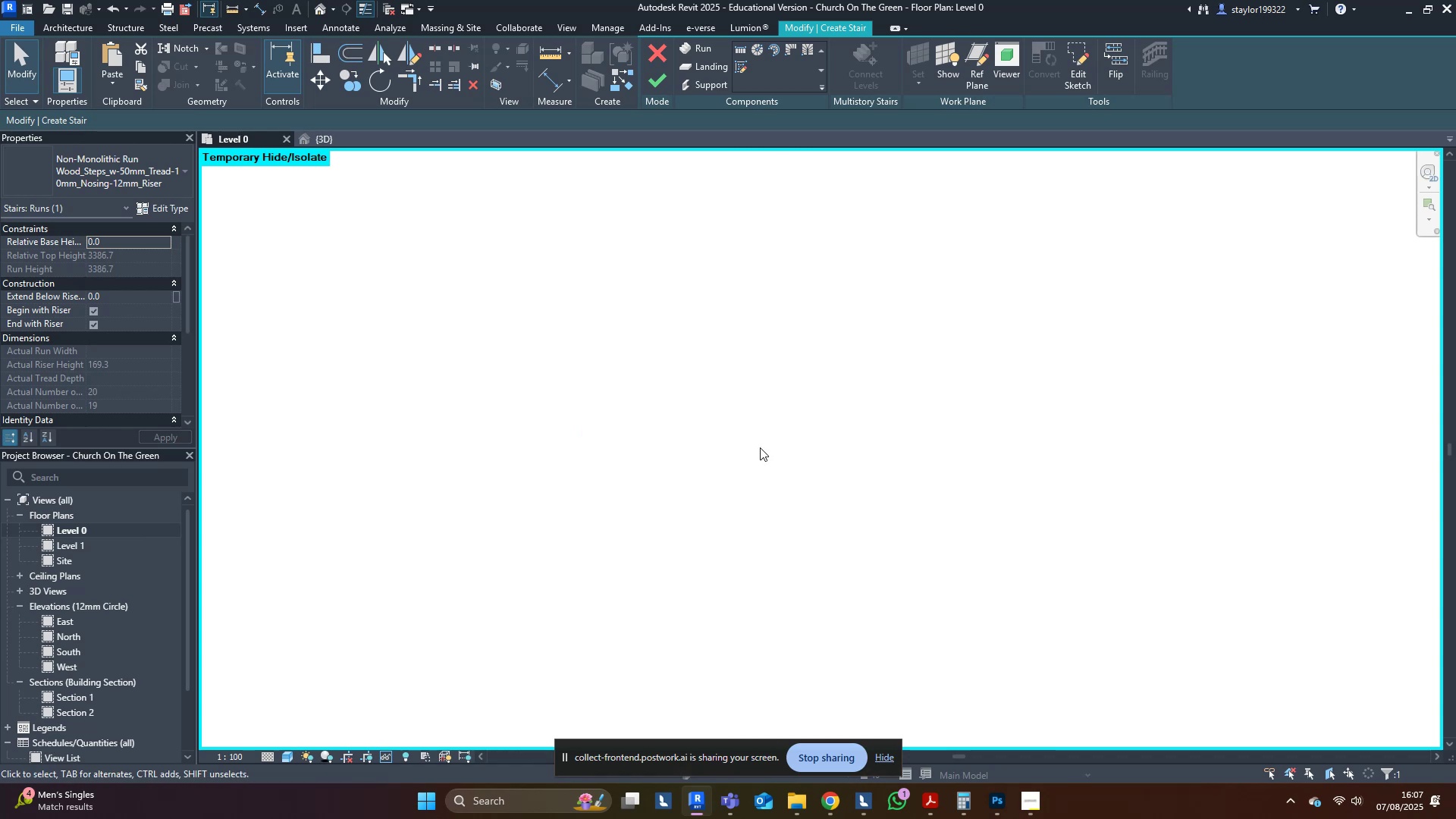 
triple_click([760, 447])
 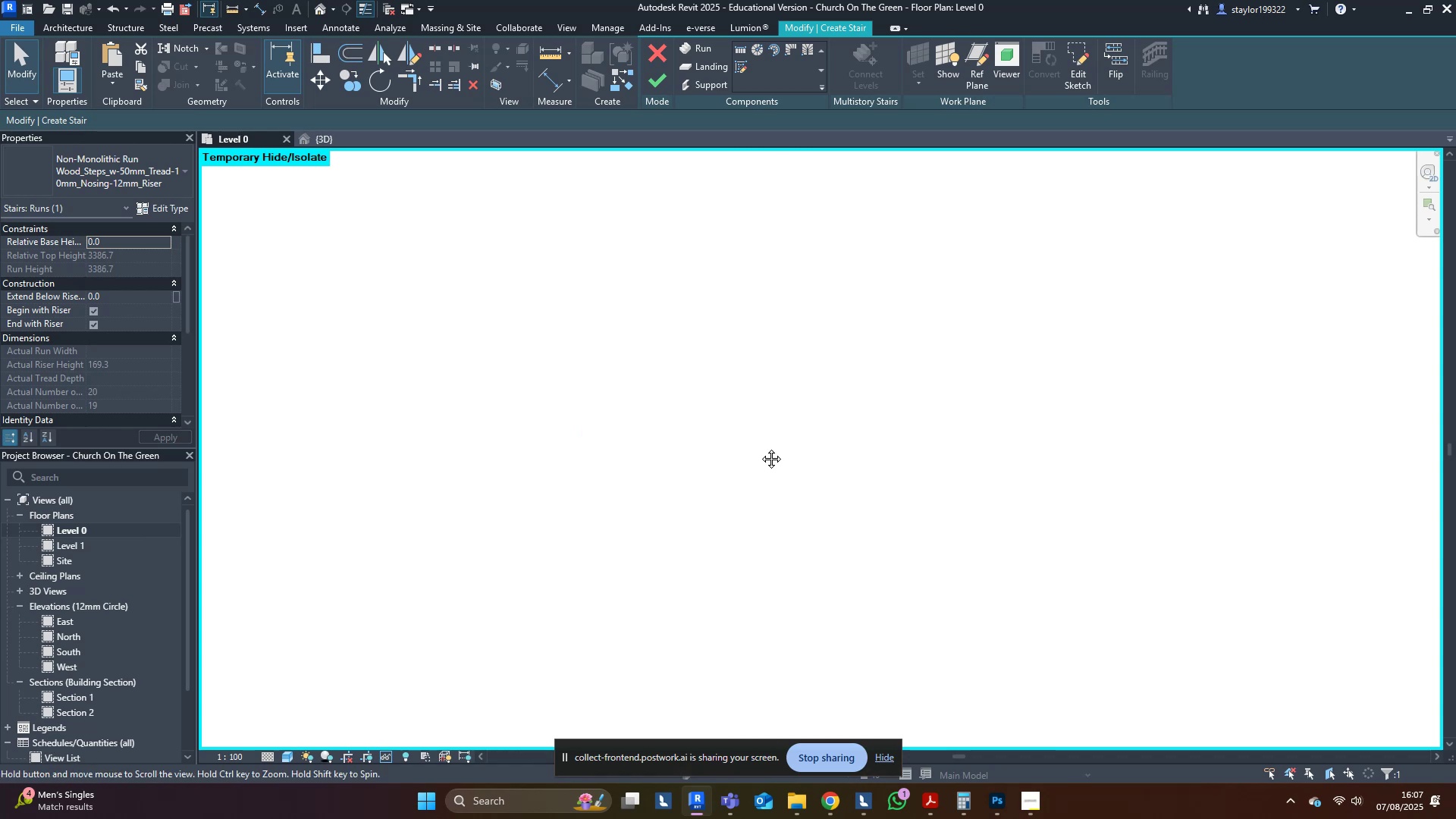 
triple_click([760, 447])
 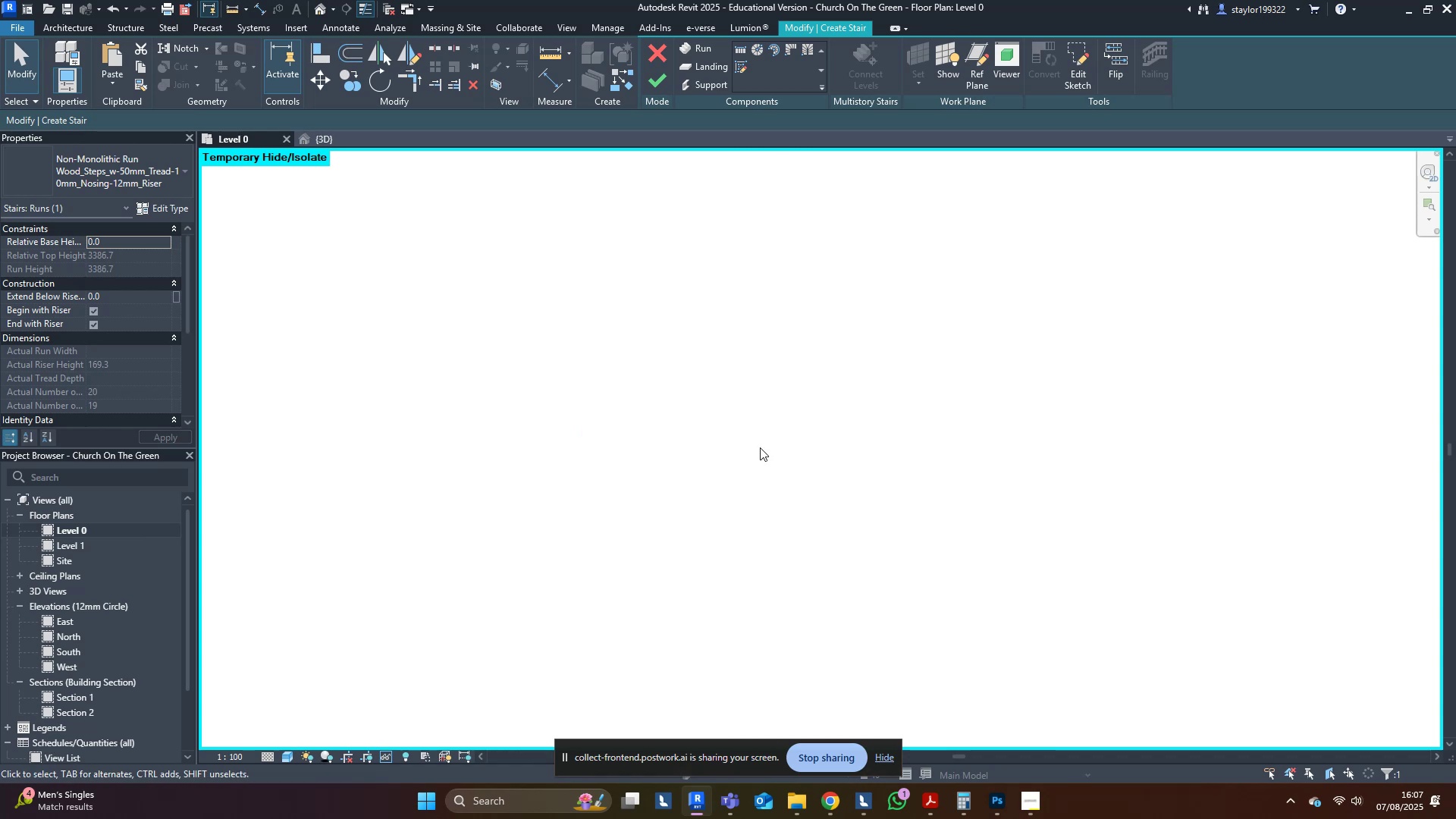 
triple_click([760, 447])
 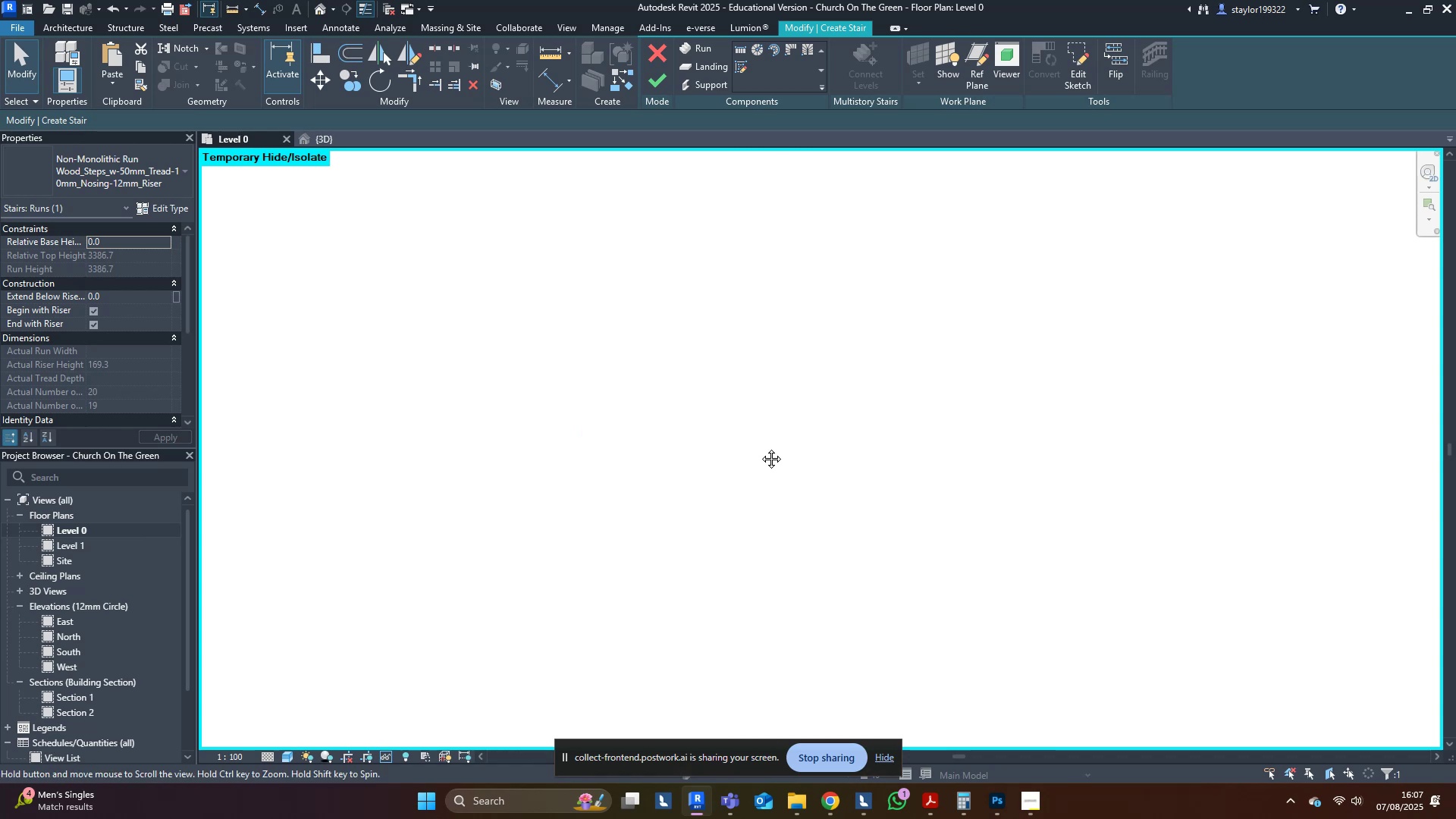 
triple_click([760, 447])
 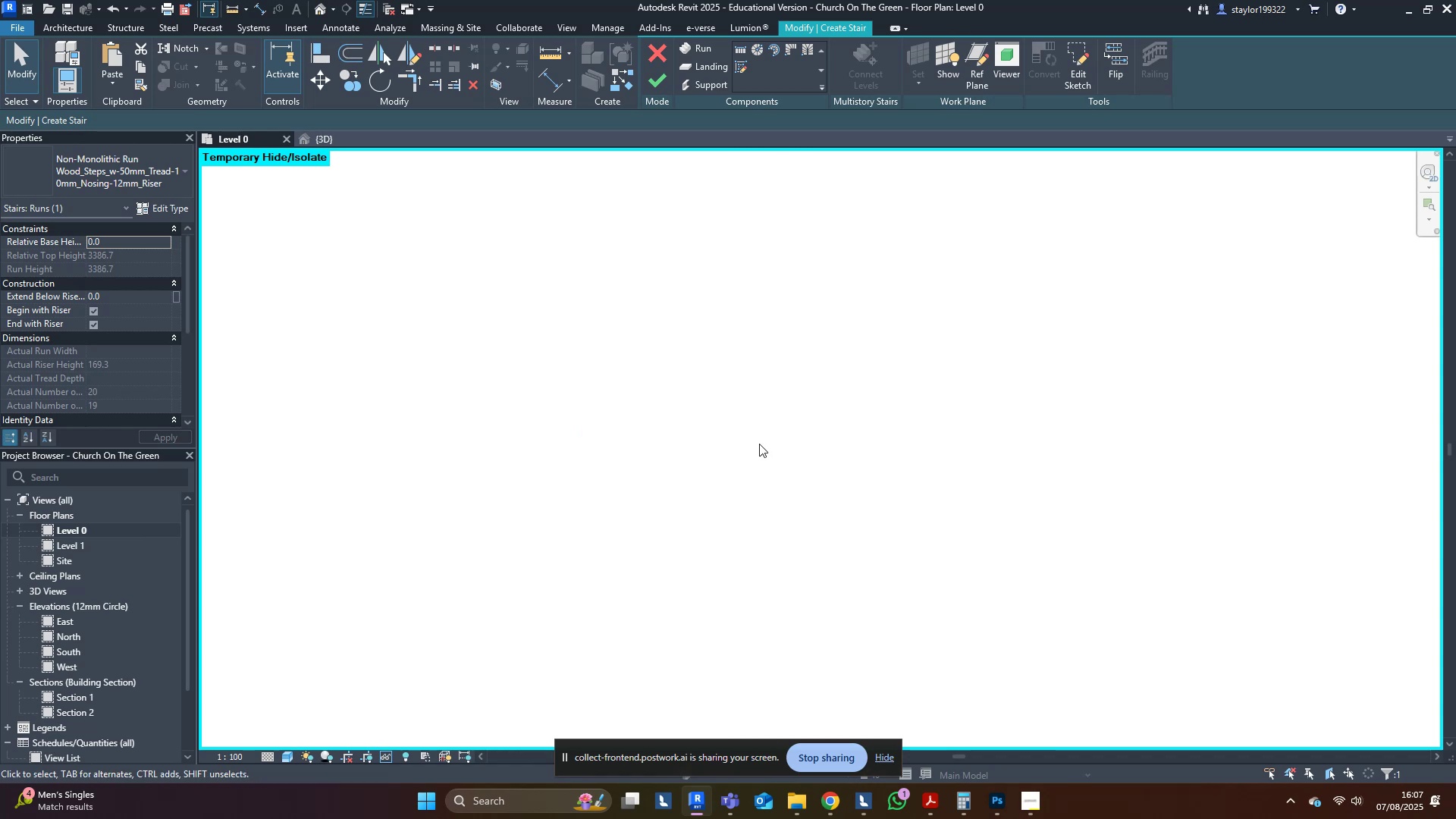 
type(hr)
 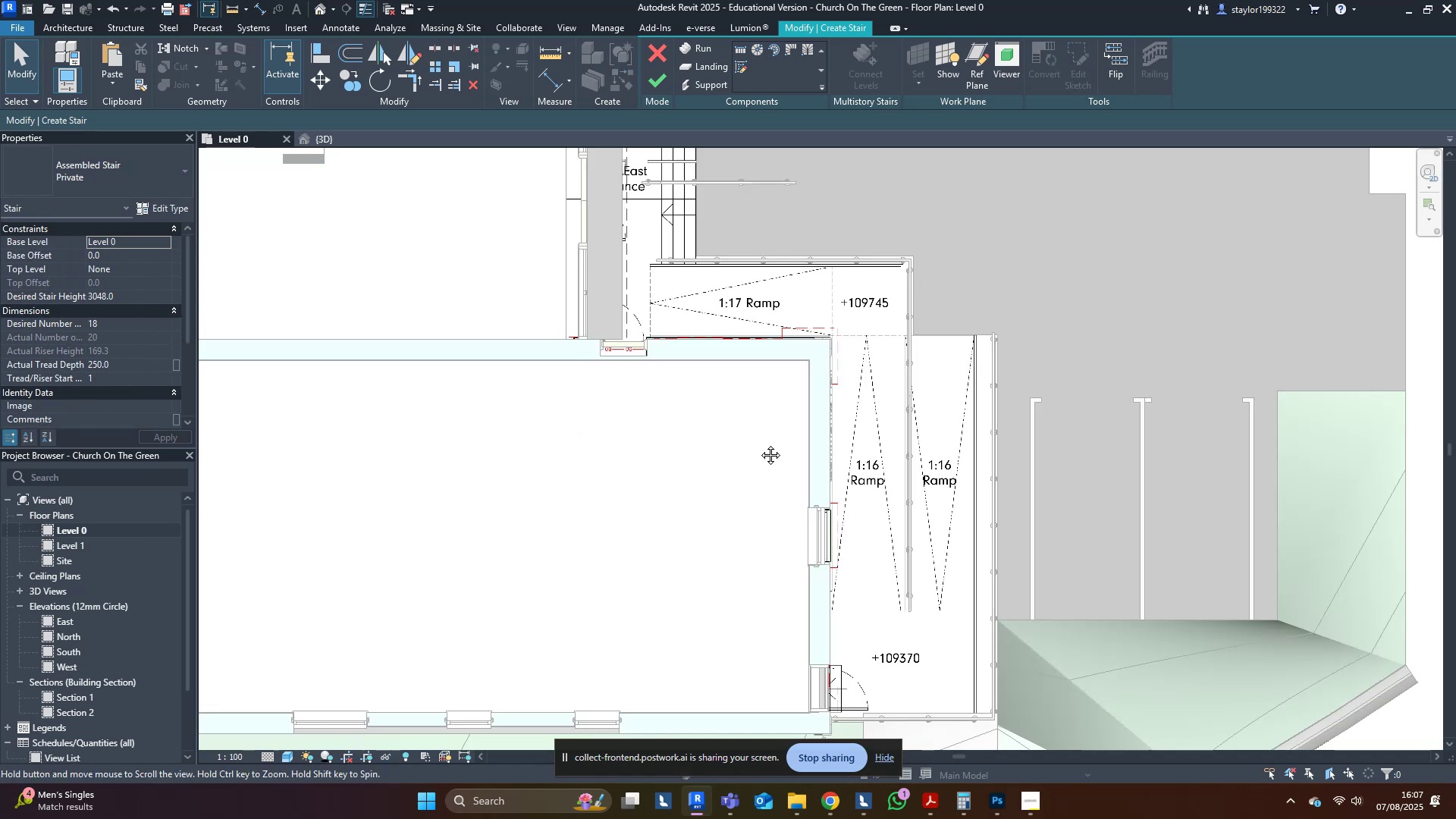 
middle_click([759, 444])
 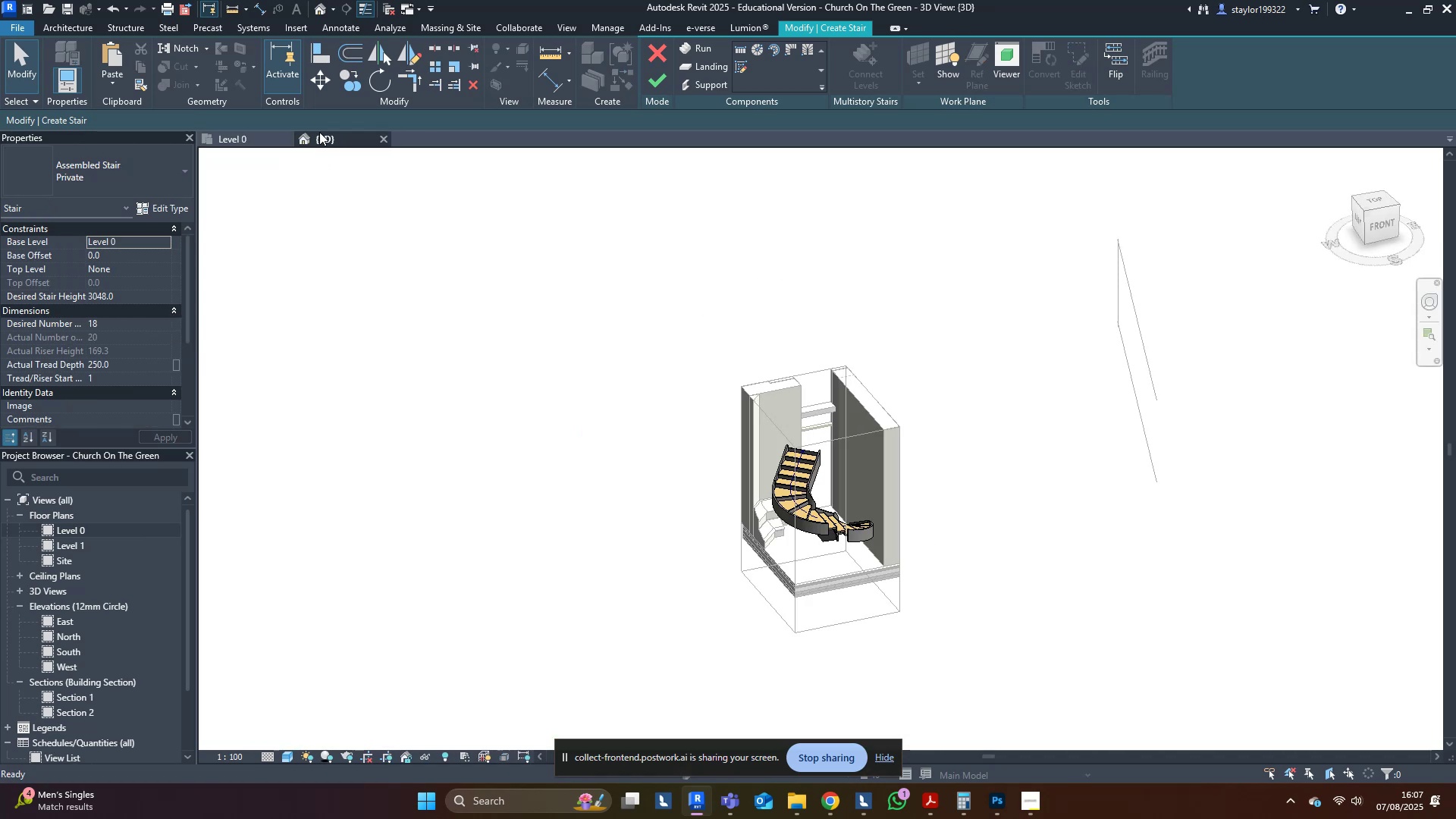 
scroll: coordinate [874, 495], scroll_direction: up, amount: 5.0
 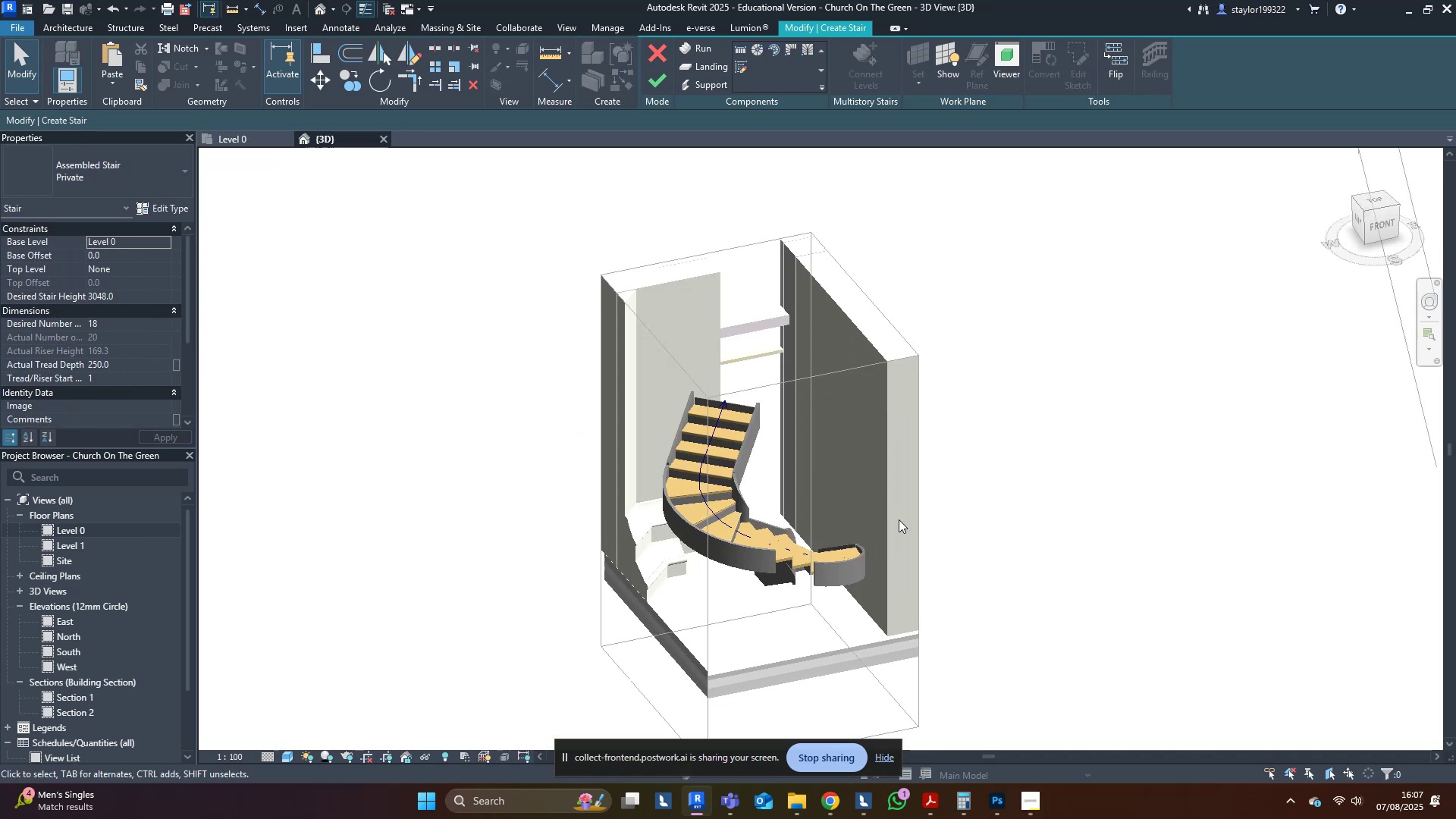 
hold_key(key=ShiftLeft, duration=0.56)
 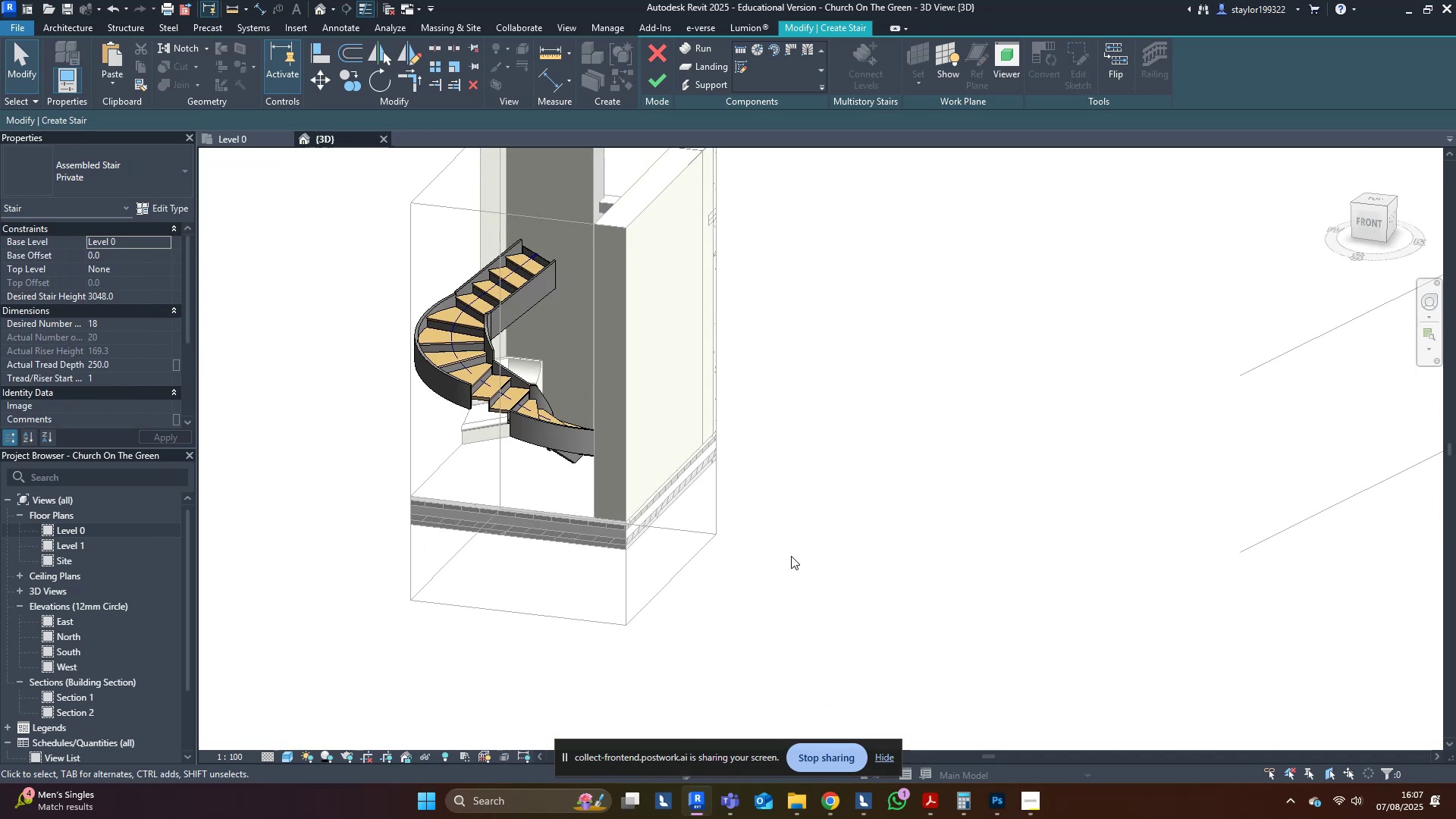 
hold_key(key=ShiftLeft, duration=1.52)
 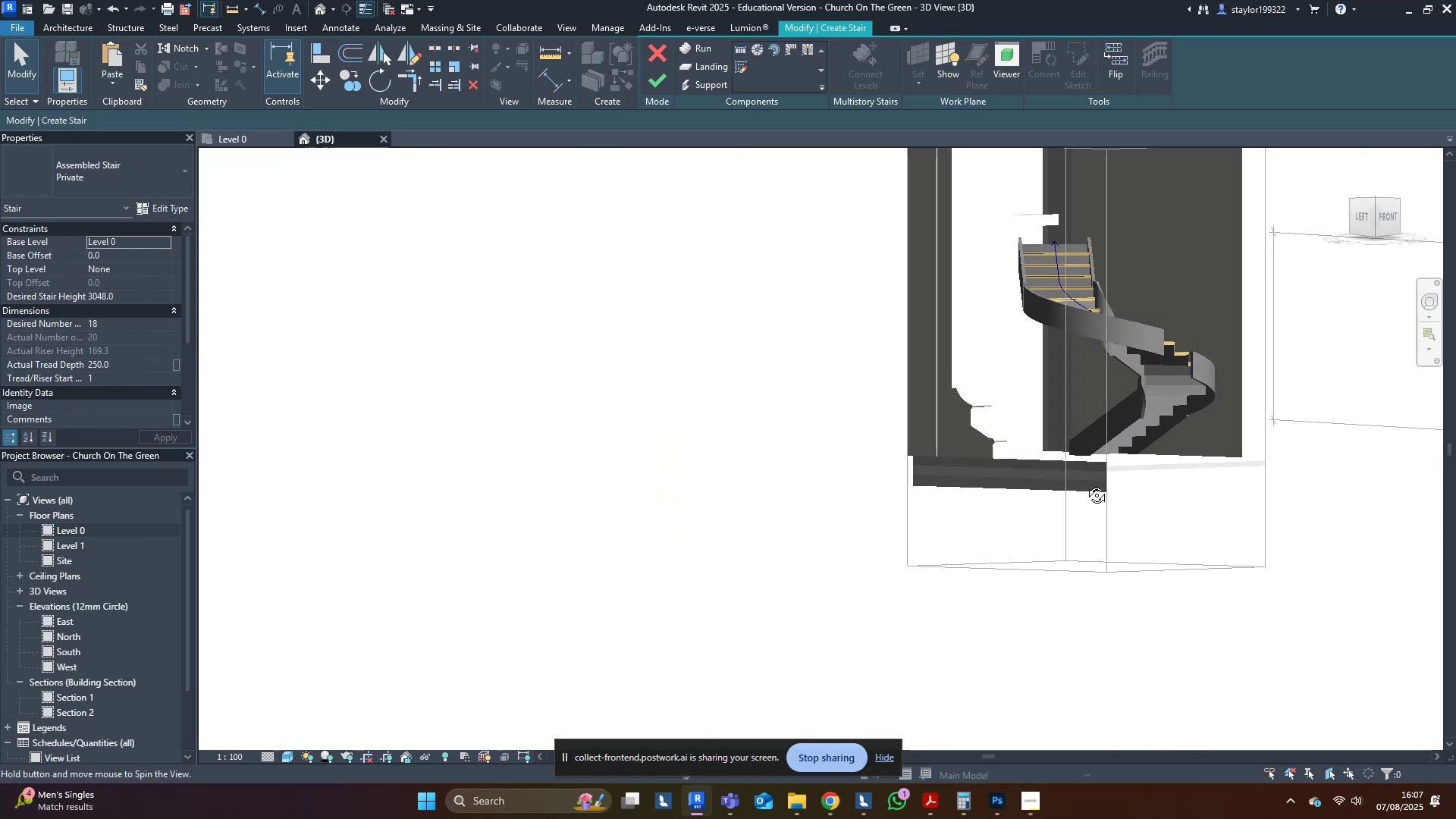 
key(Shift+ShiftLeft)
 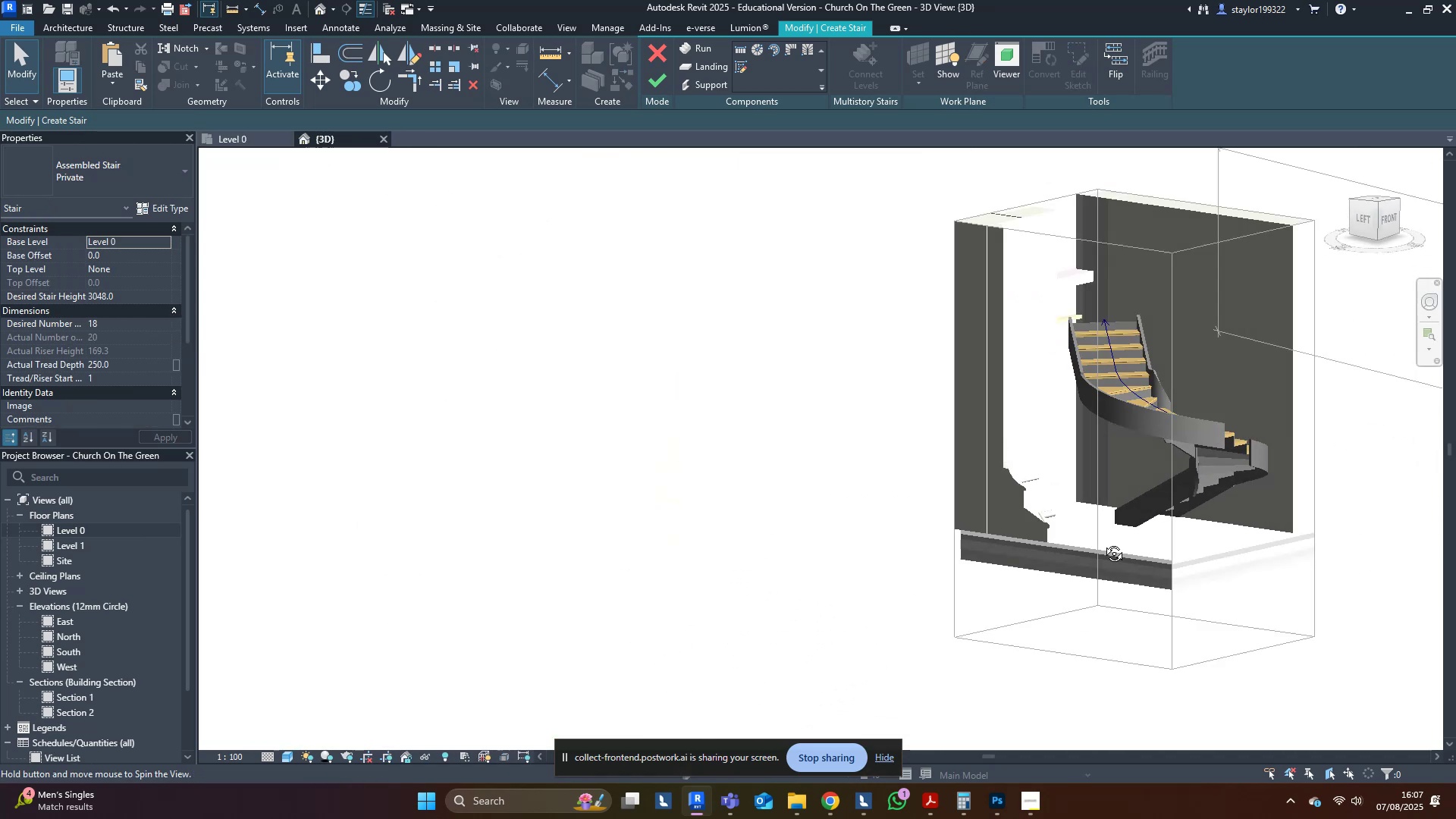 
key(Shift+ShiftLeft)
 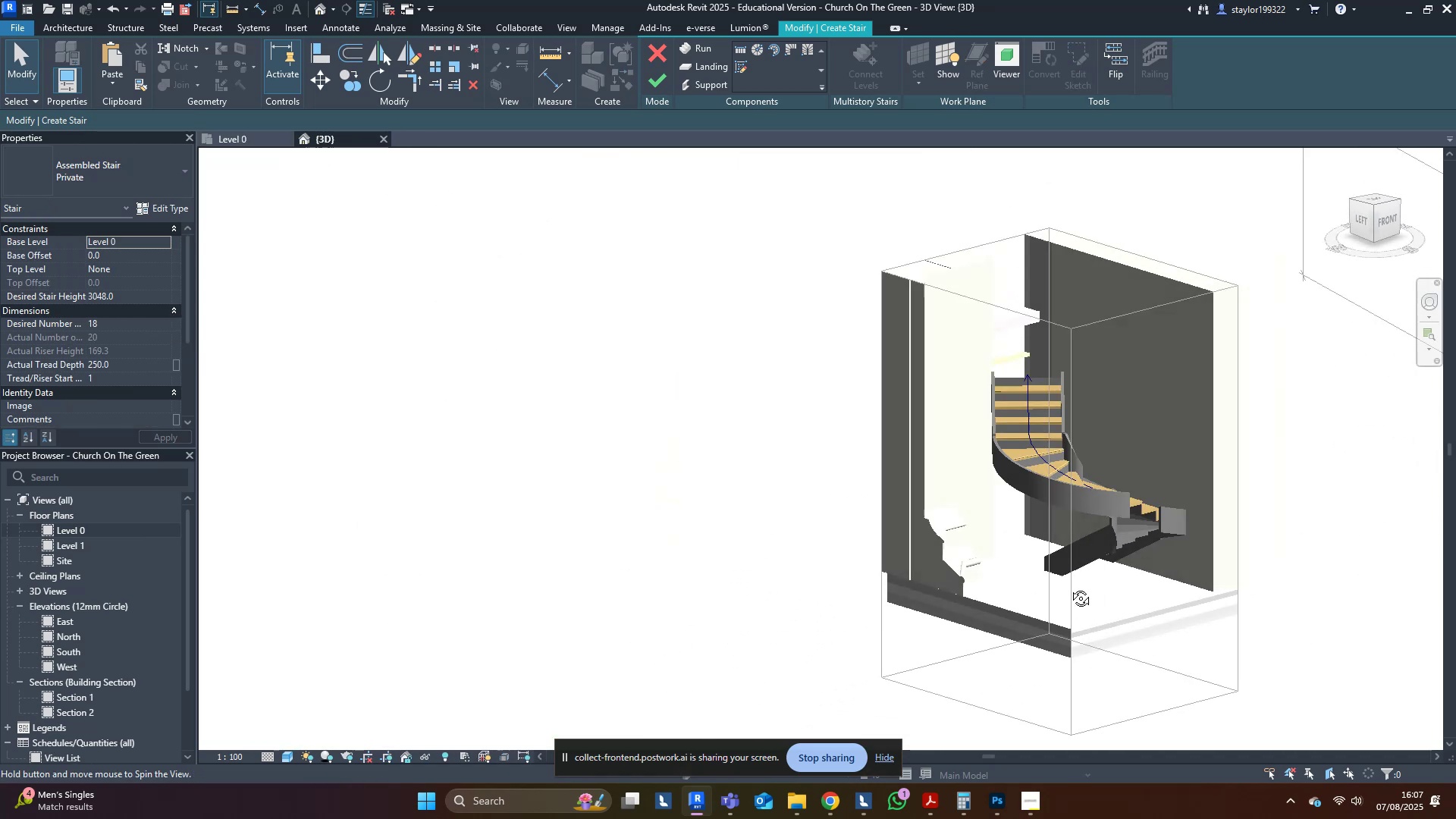 
key(Shift+ShiftLeft)
 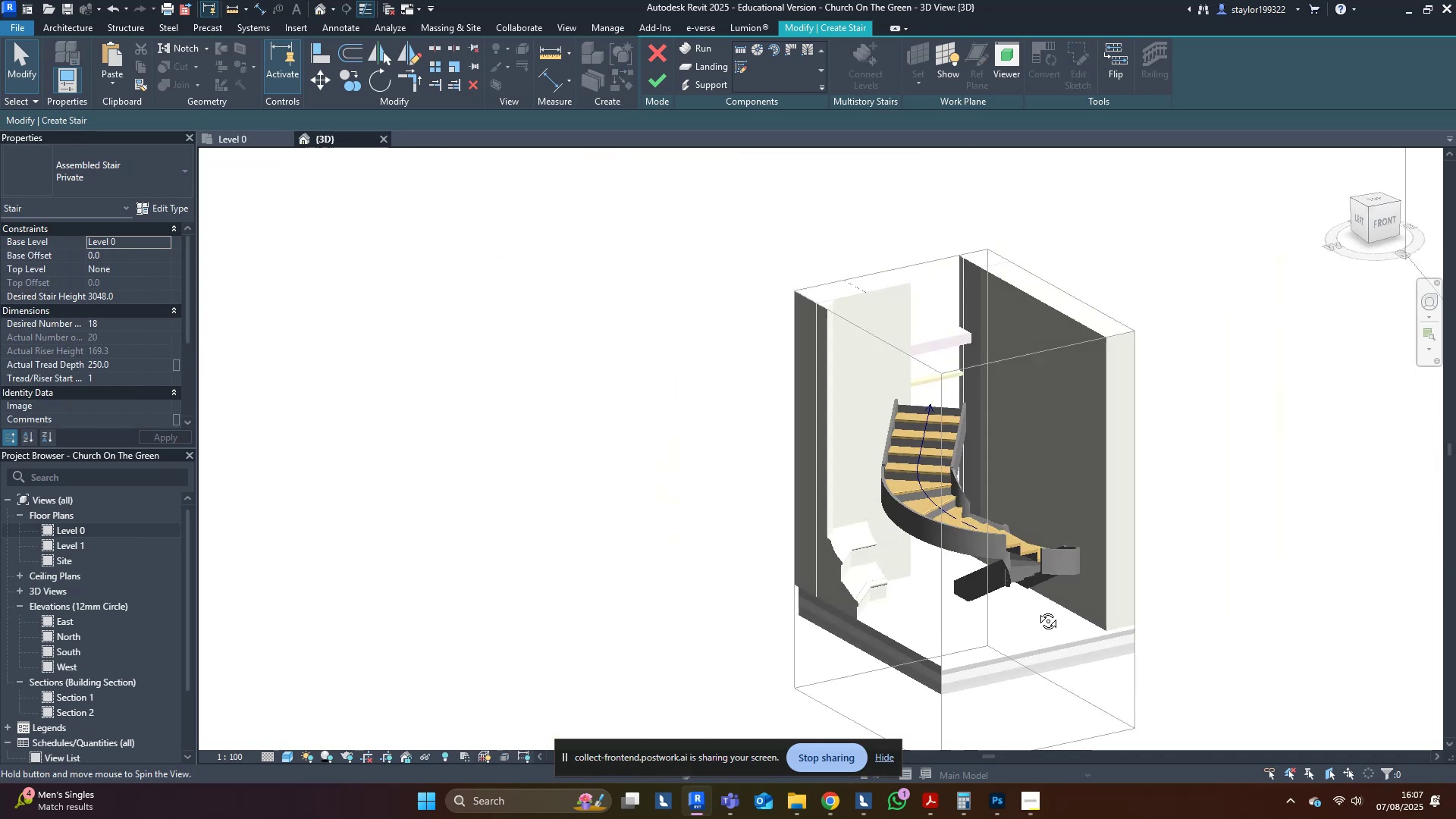 
key(Shift+ShiftLeft)
 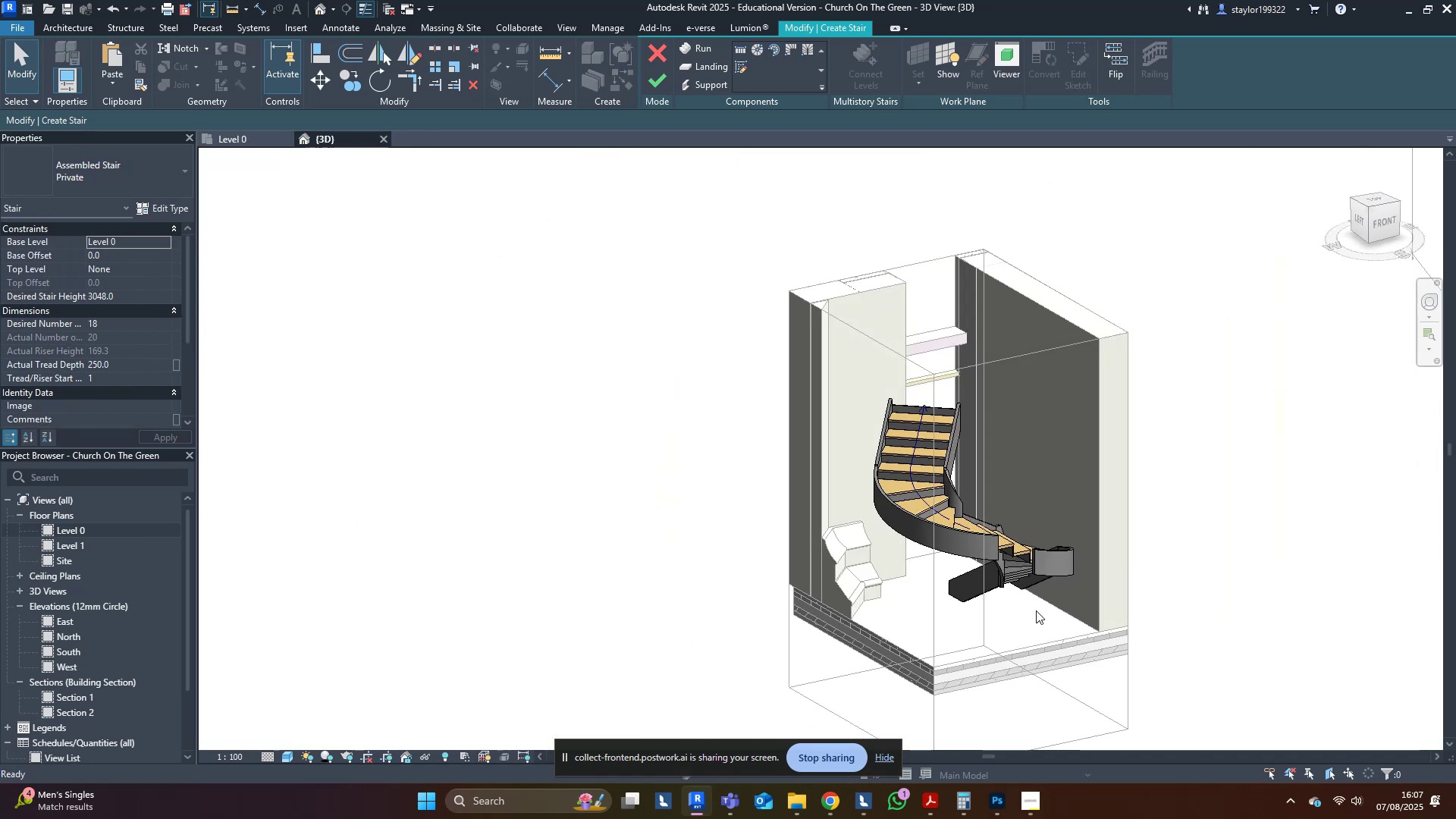 
key(Shift+ShiftLeft)
 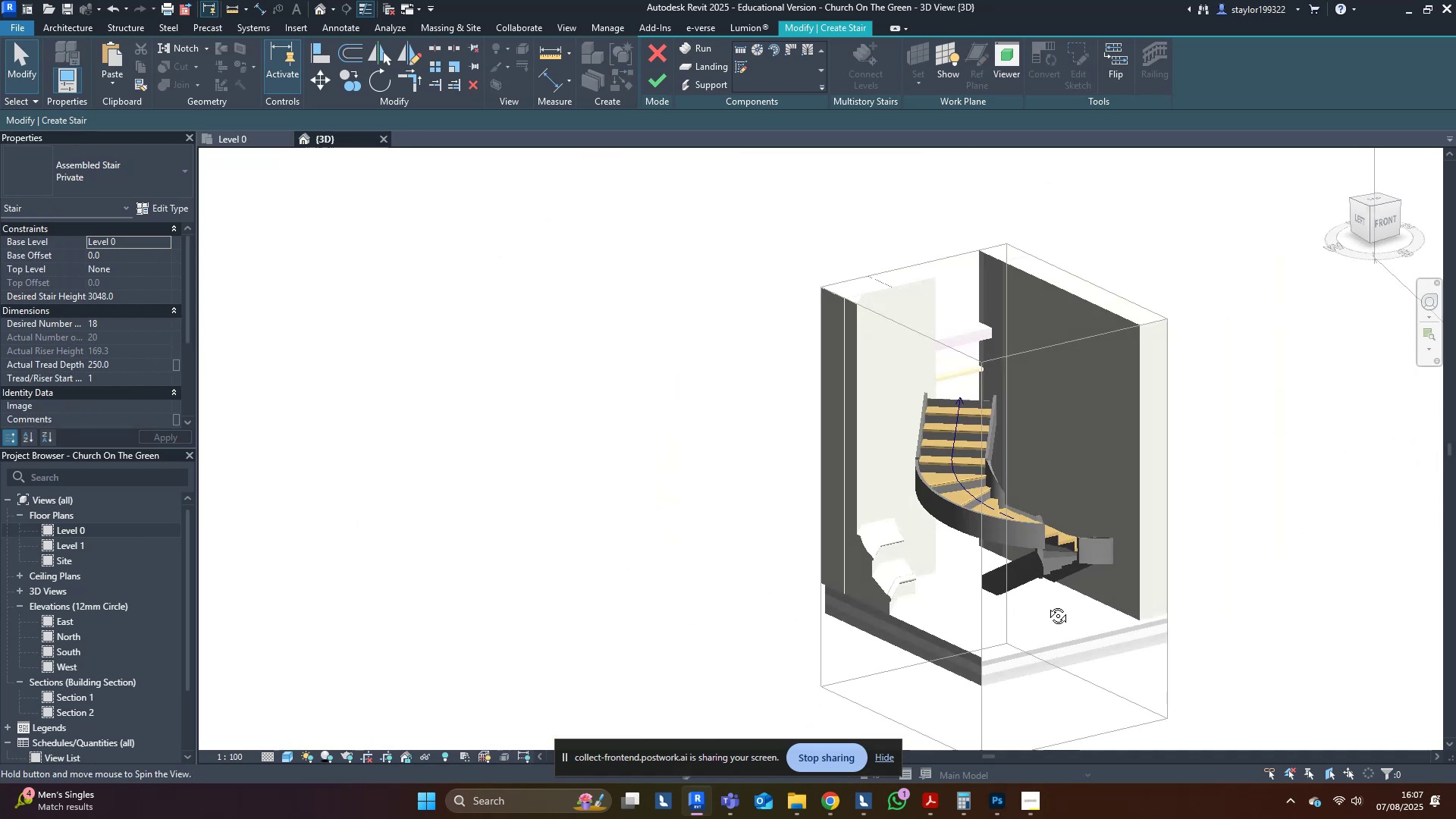 
key(Shift+ShiftLeft)
 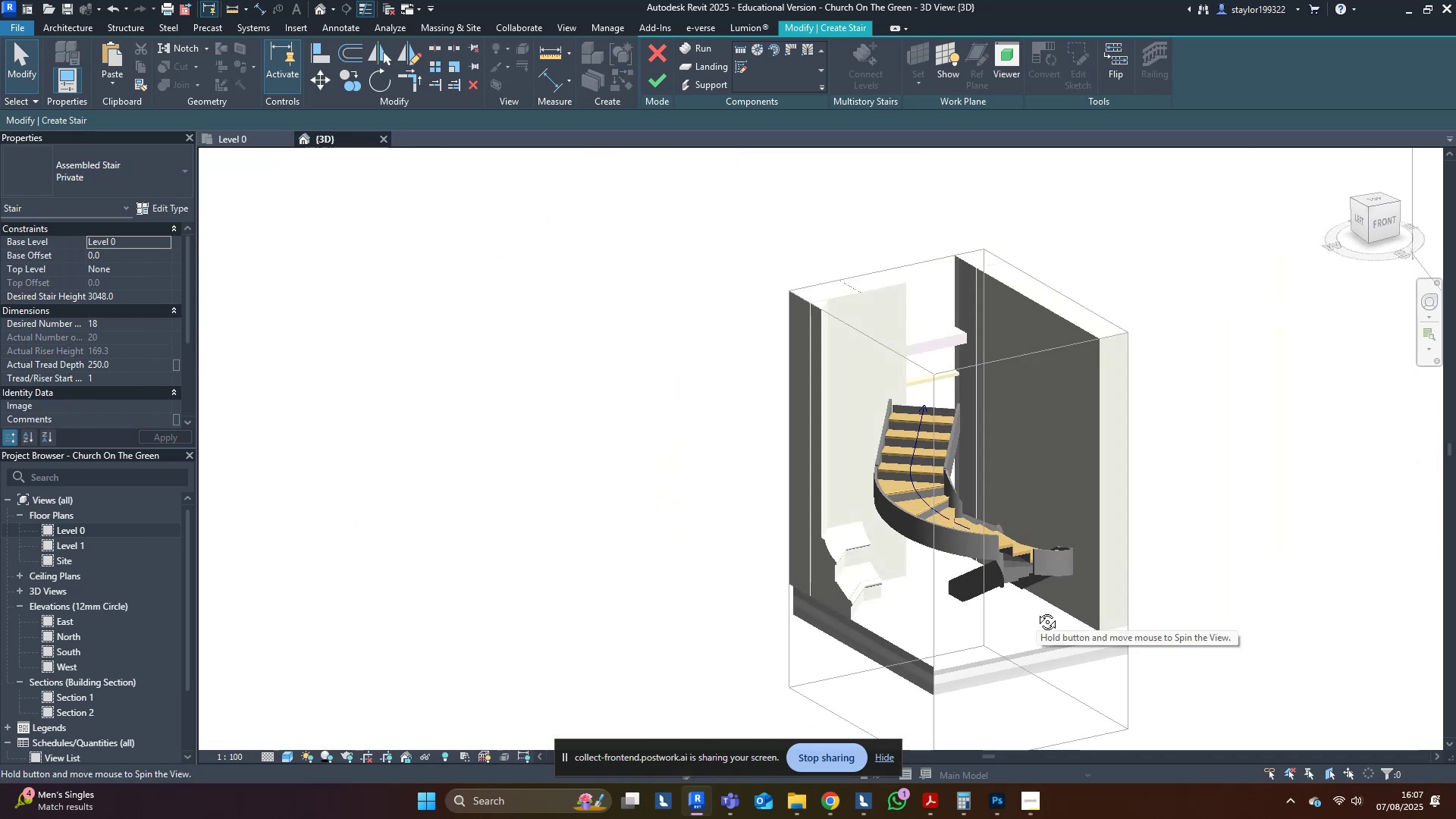 
key(Shift+ShiftLeft)
 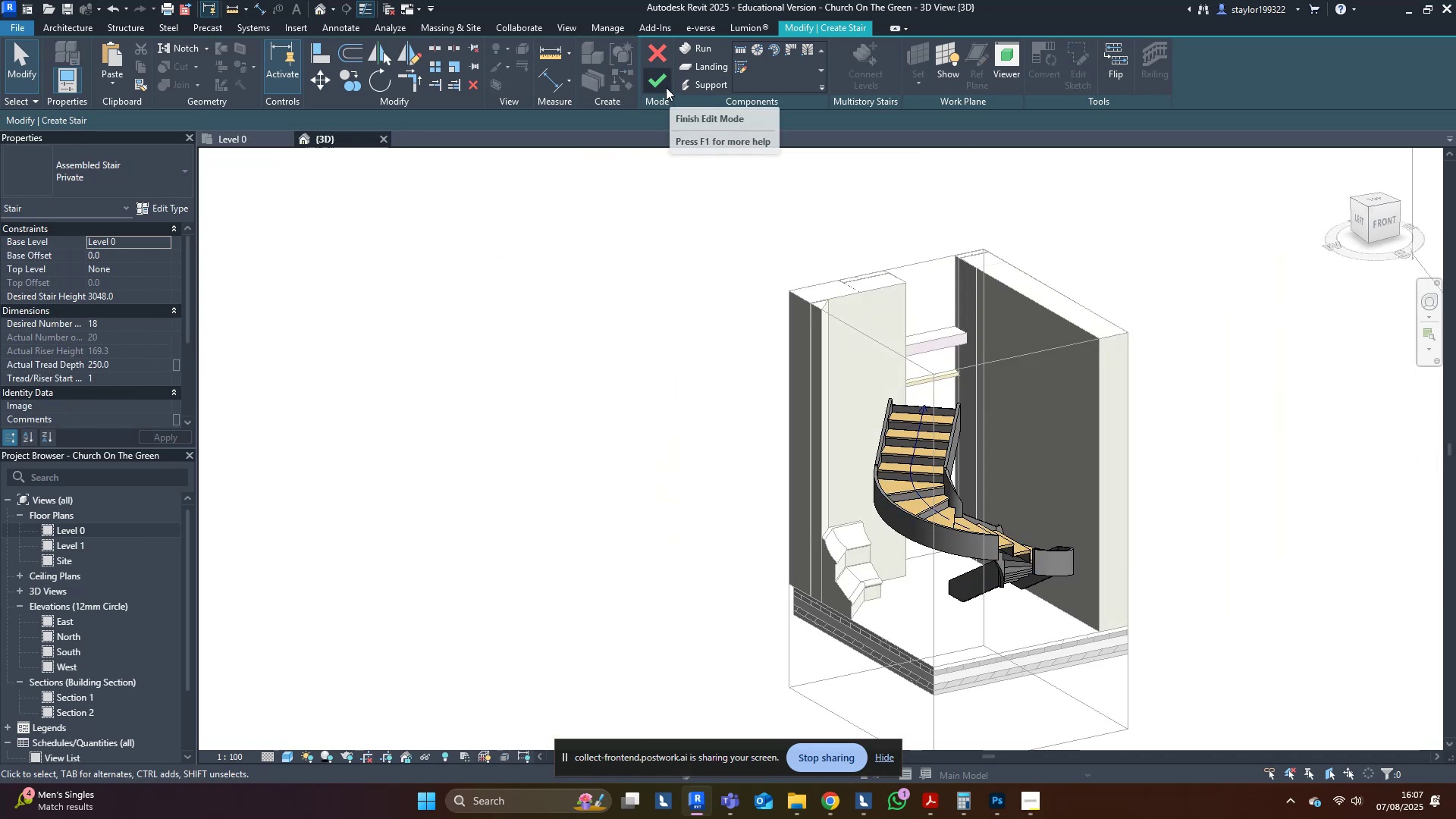 
left_click([666, 87])
 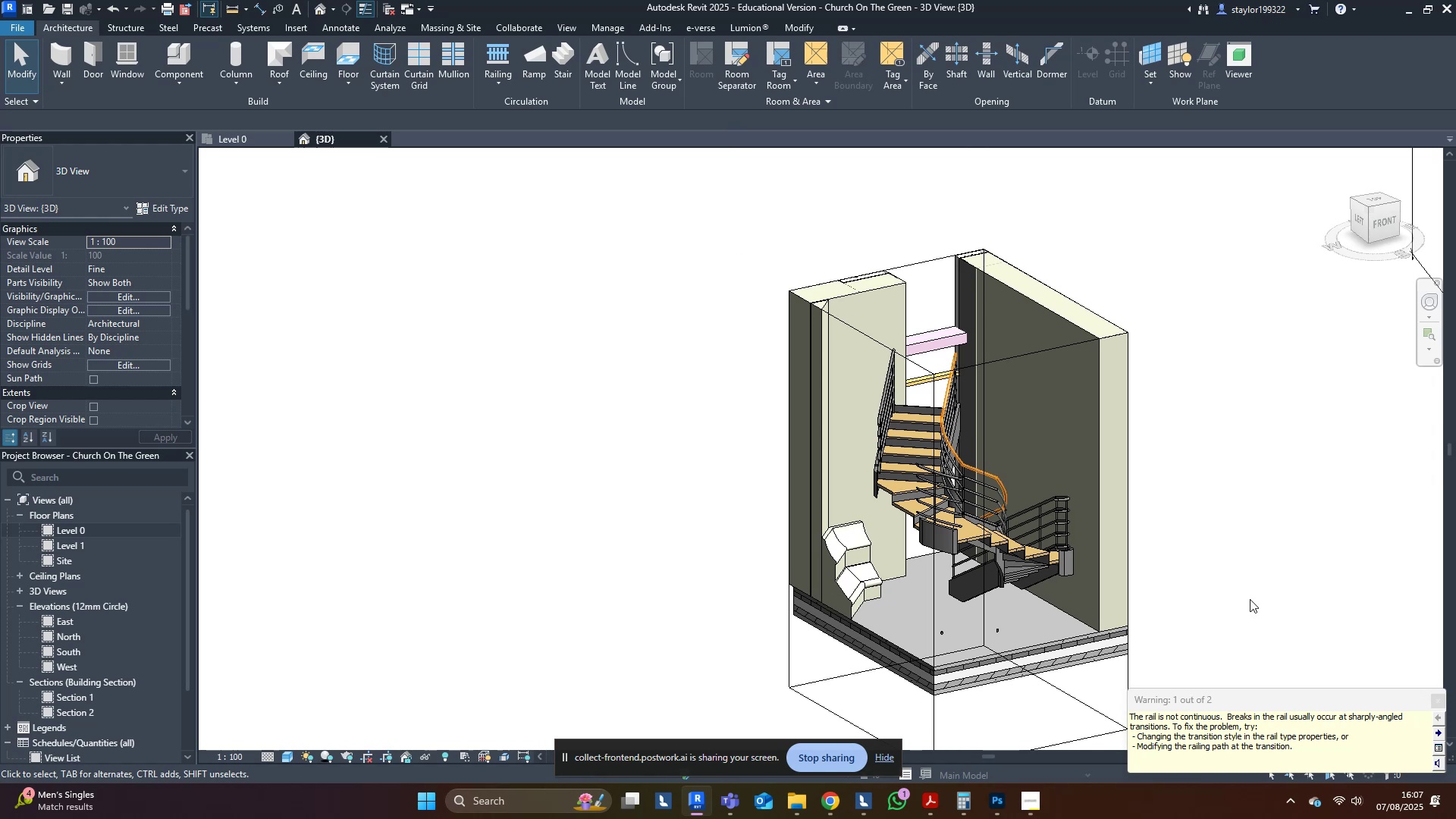 
left_click([1310, 542])
 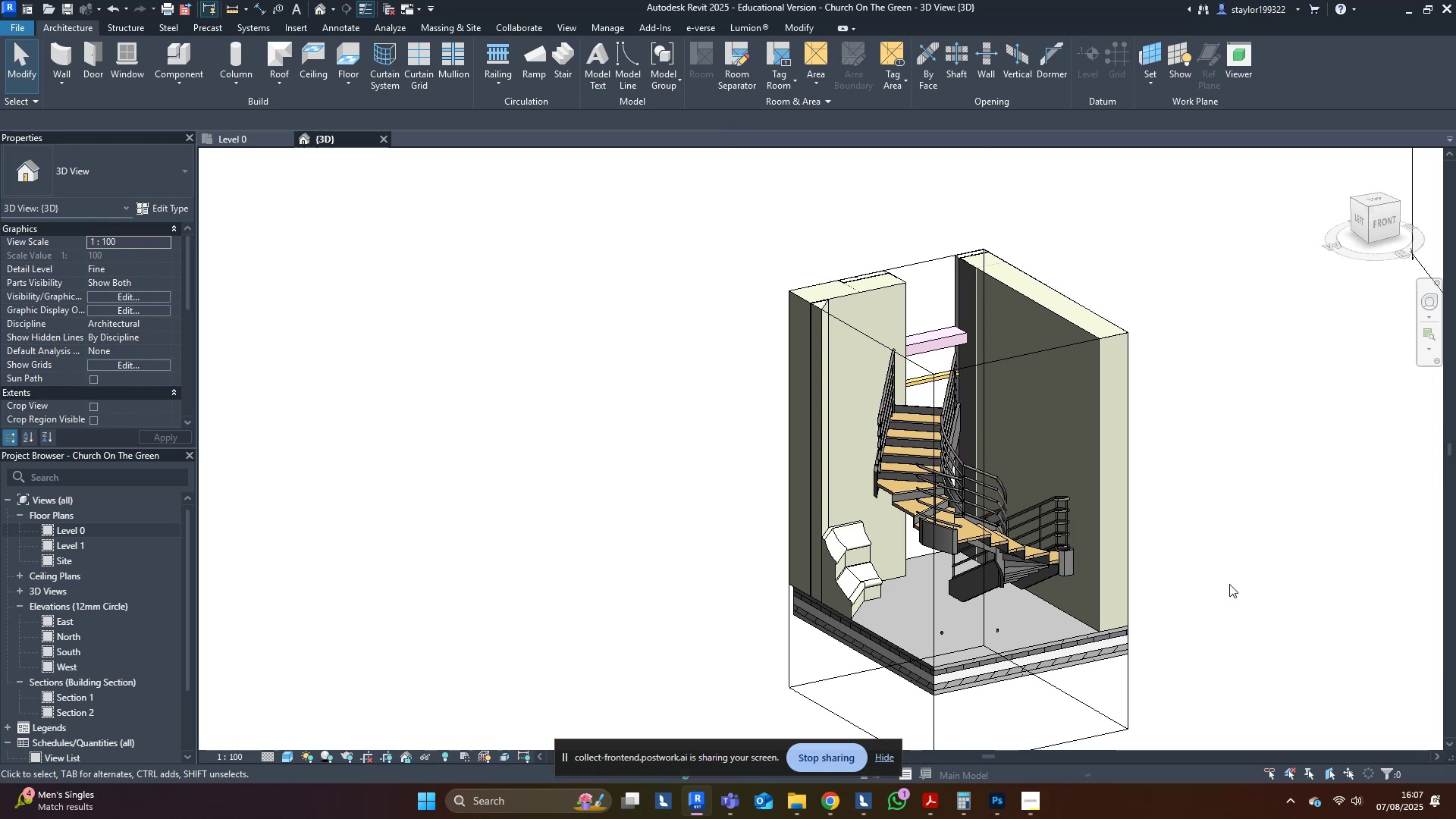 
key(Shift+ShiftLeft)
 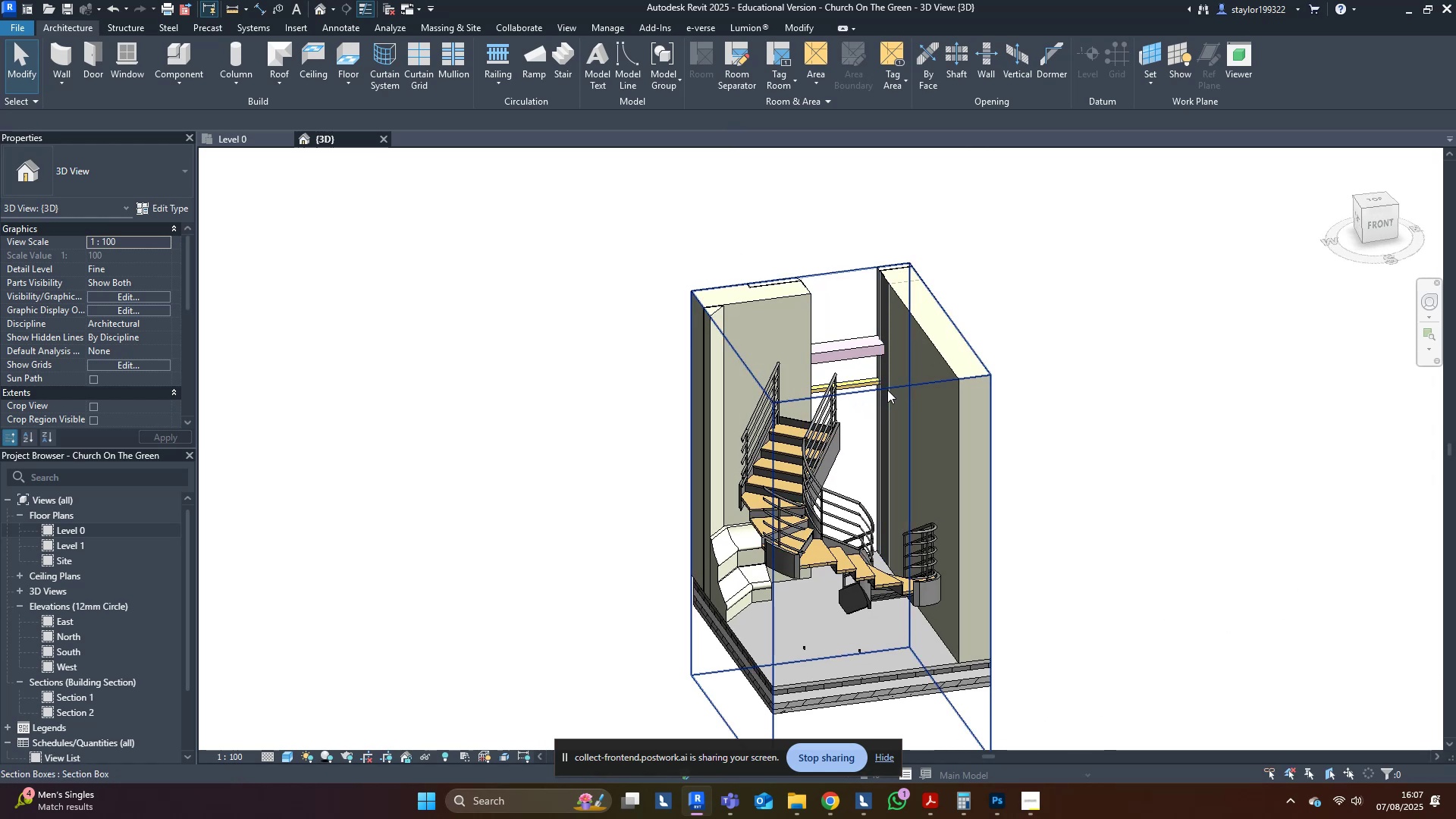 
key(Shift+ShiftLeft)
 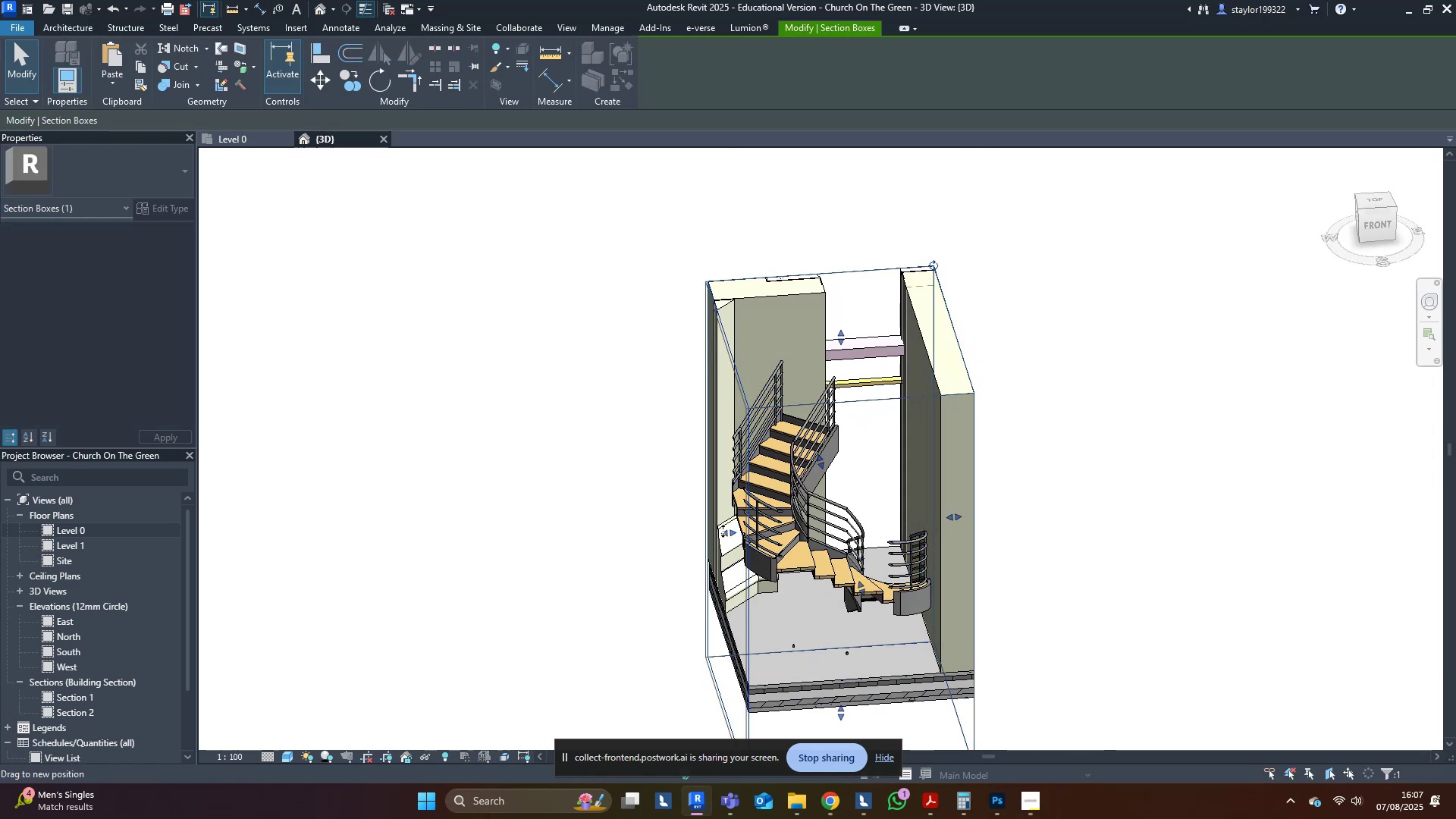 
hold_key(key=ShiftLeft, duration=0.51)
 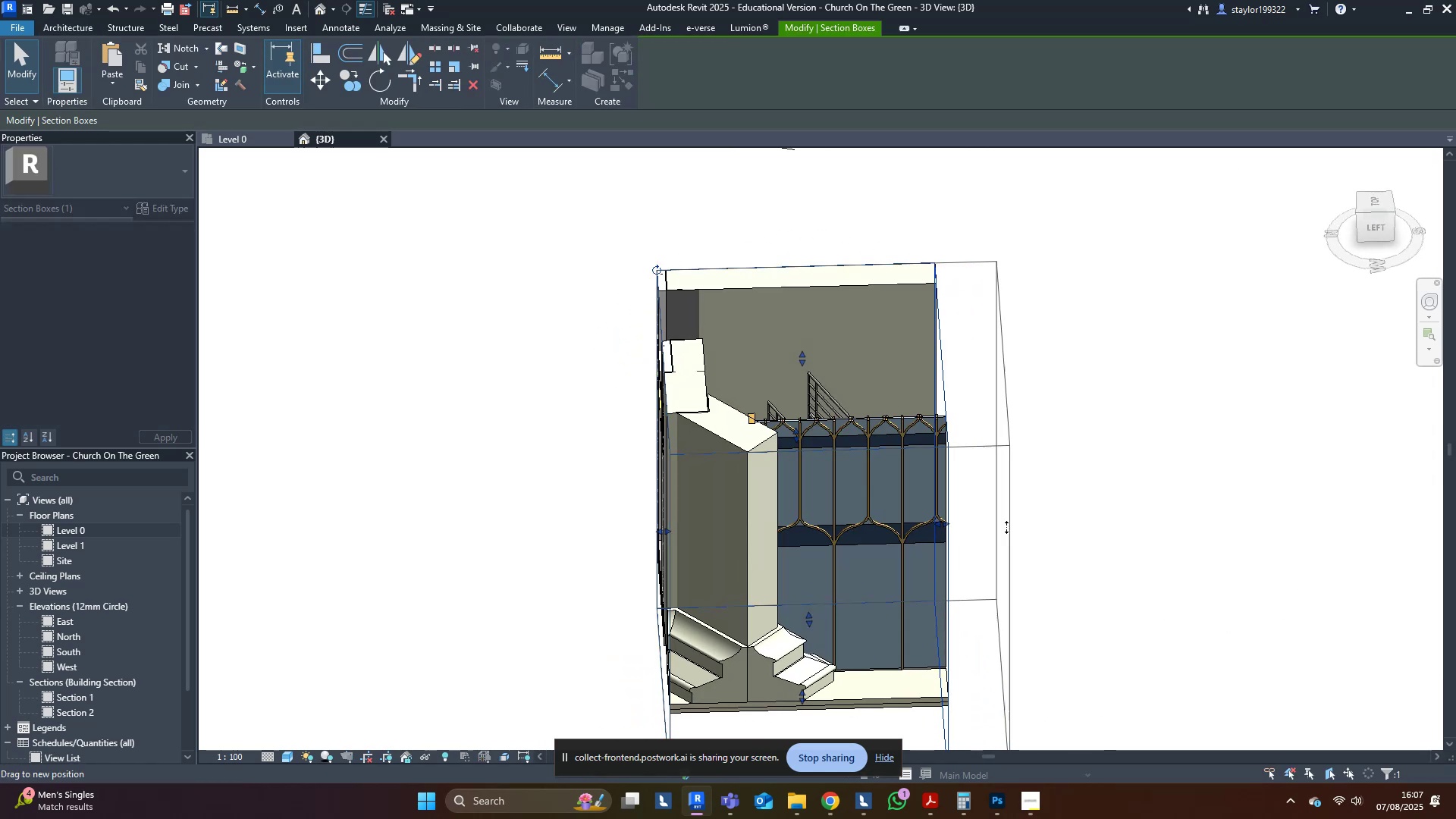 
hold_key(key=ShiftLeft, duration=0.72)
 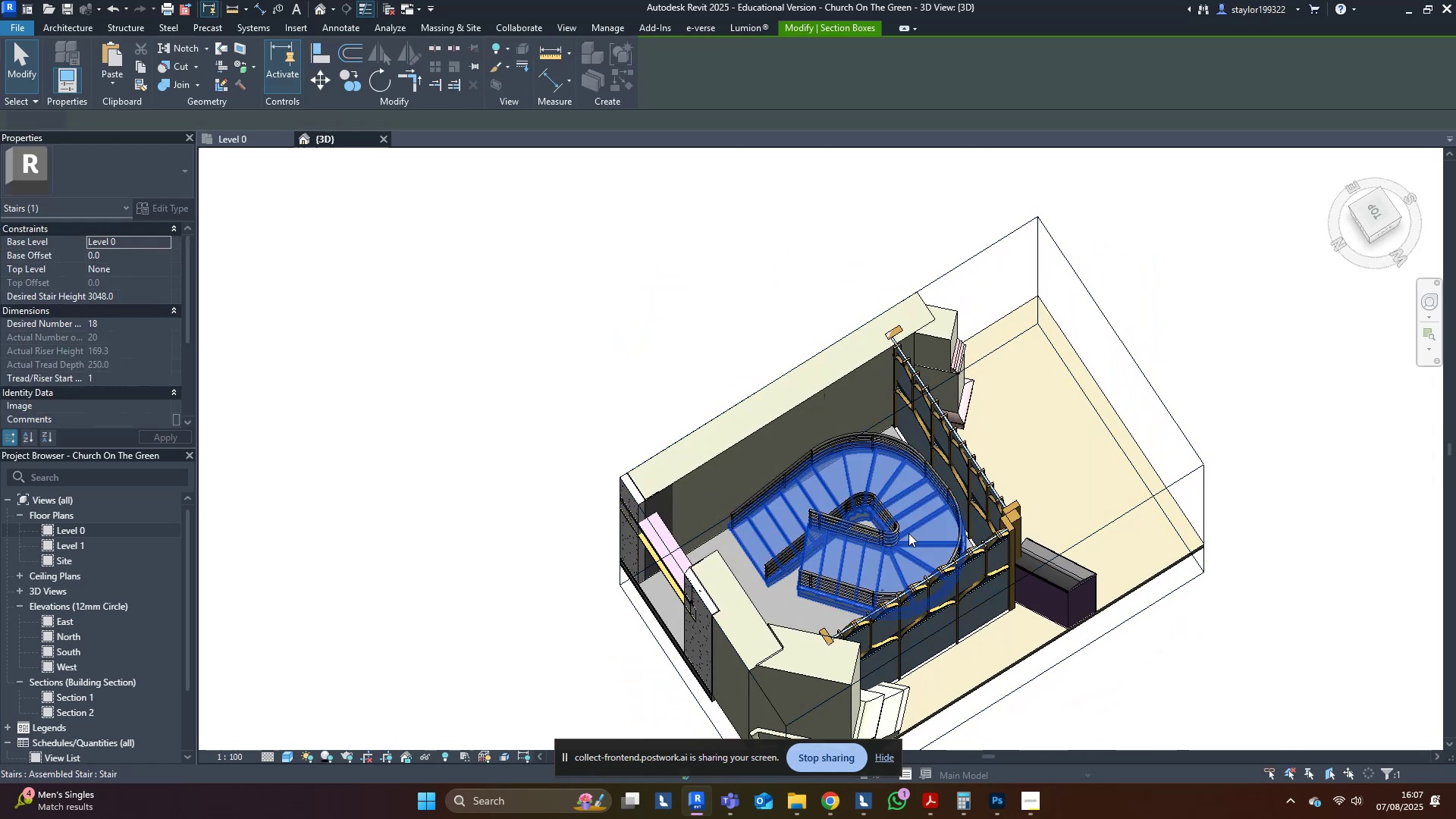 
hold_key(key=ShiftLeft, duration=0.59)
 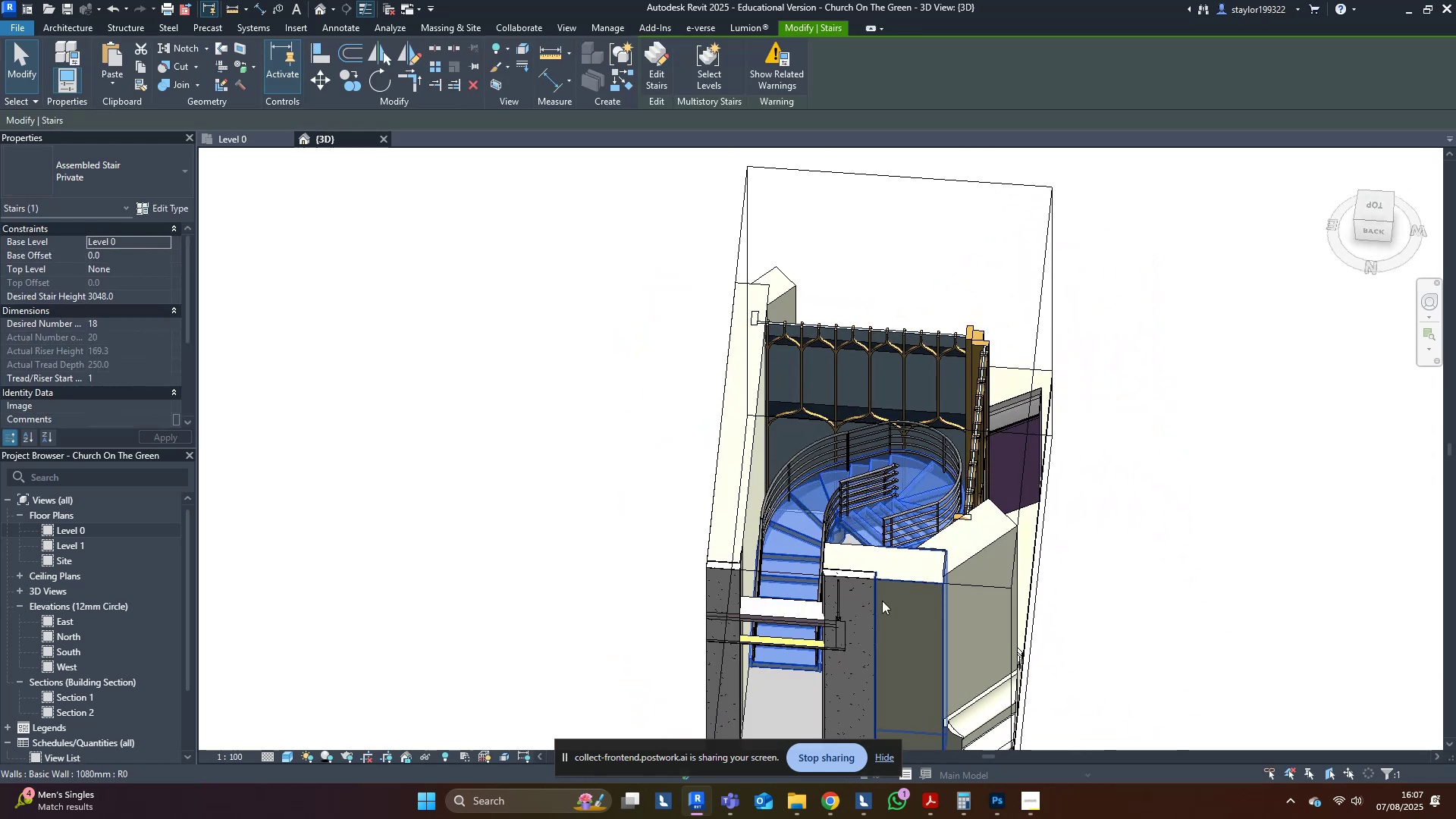 
scroll: coordinate [807, 634], scroll_direction: up, amount: 2.0
 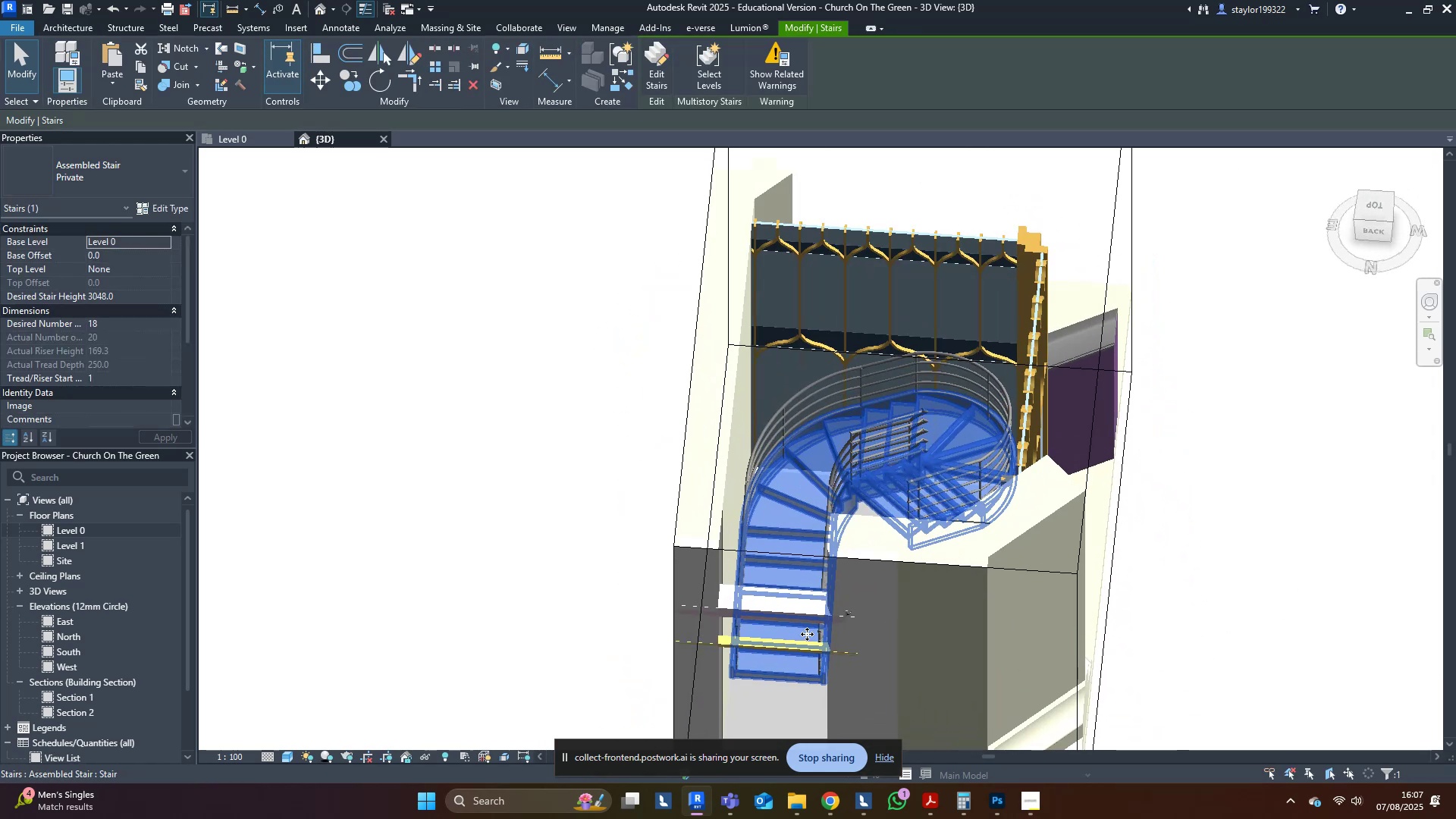 
hold_key(key=ControlLeft, duration=0.83)
left_click([805, 613])
 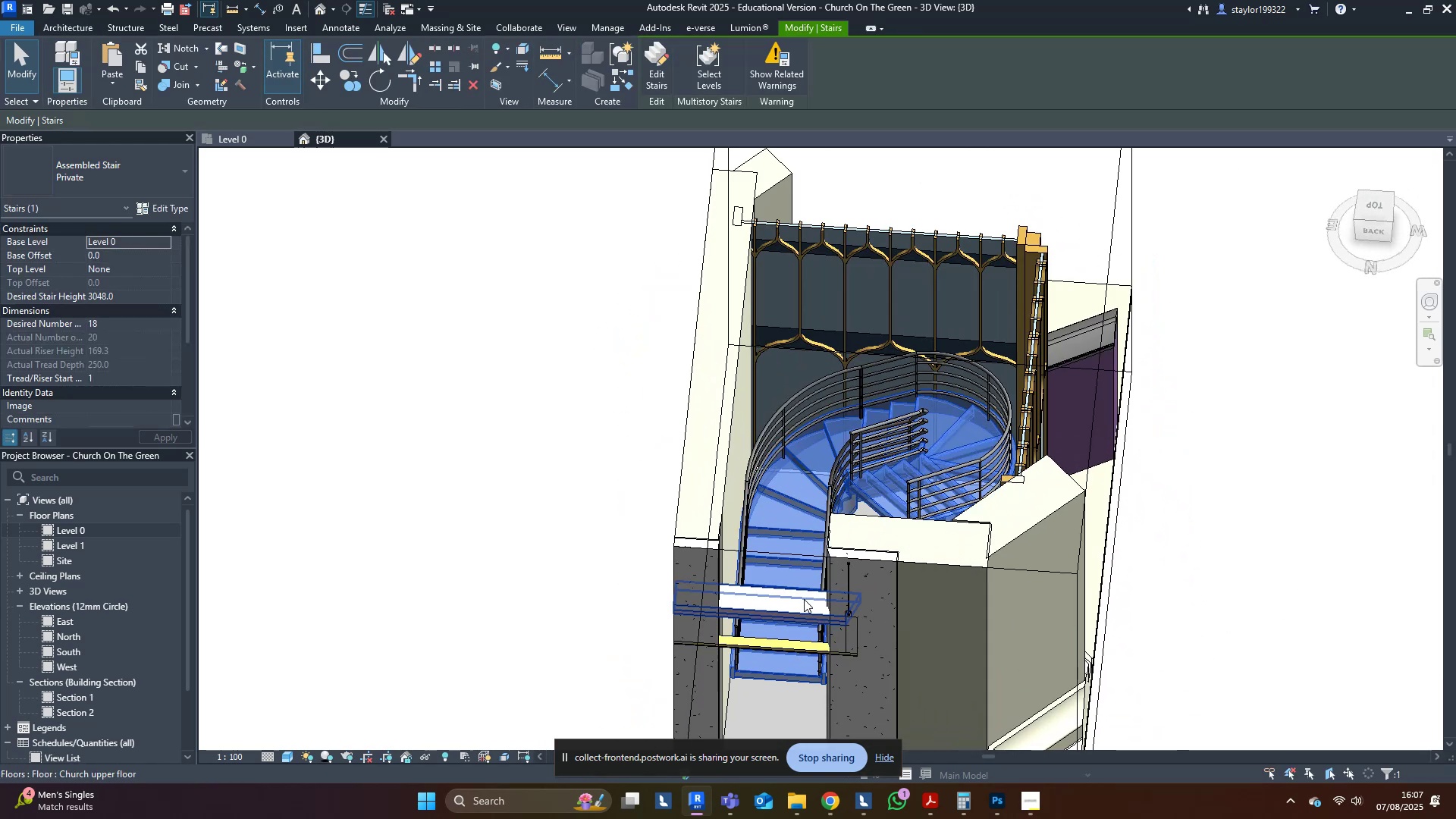 
left_click([804, 599])
 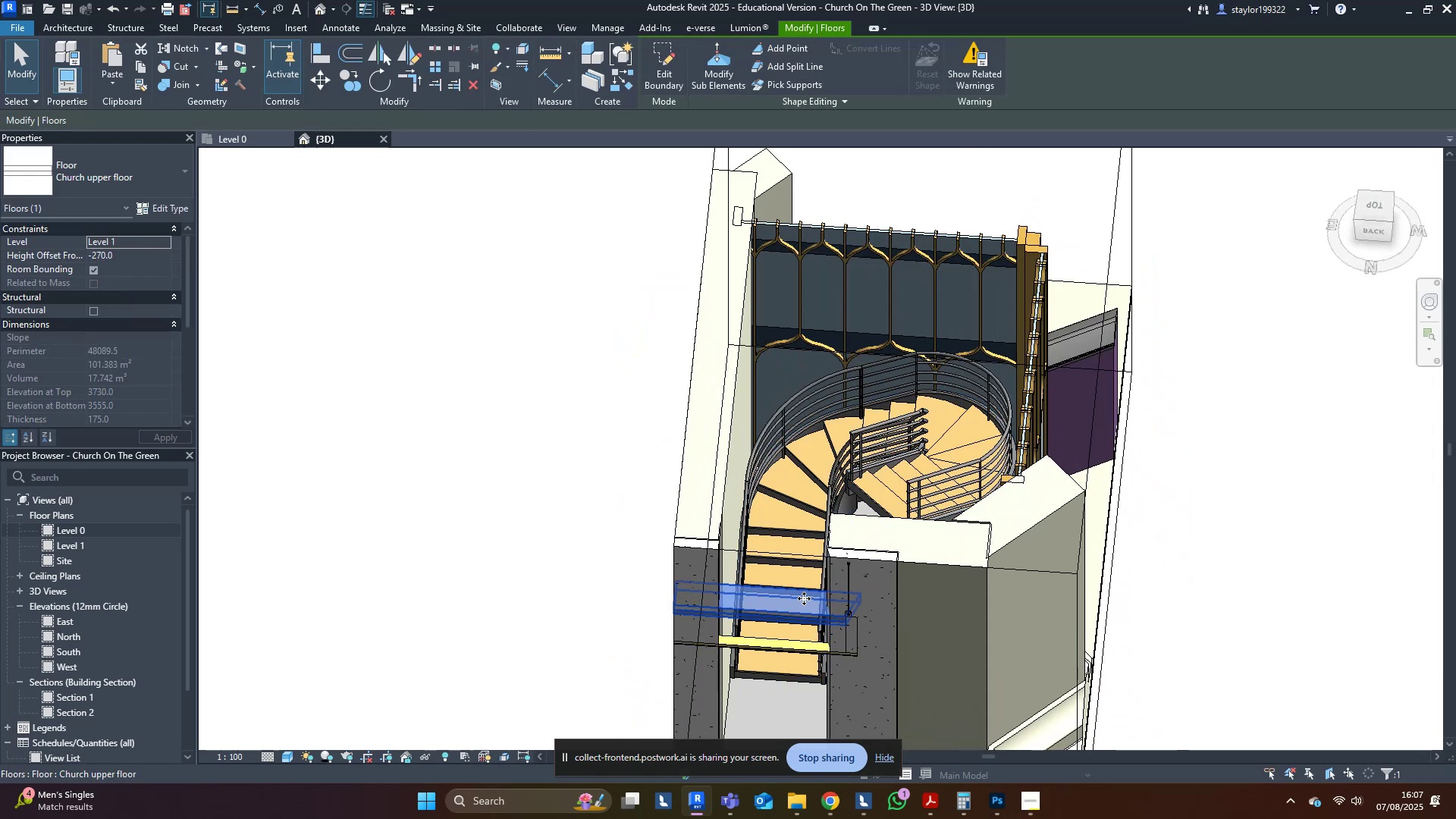 
hold_key(key=ControlLeft, duration=0.97)
left_click([895, 480])
 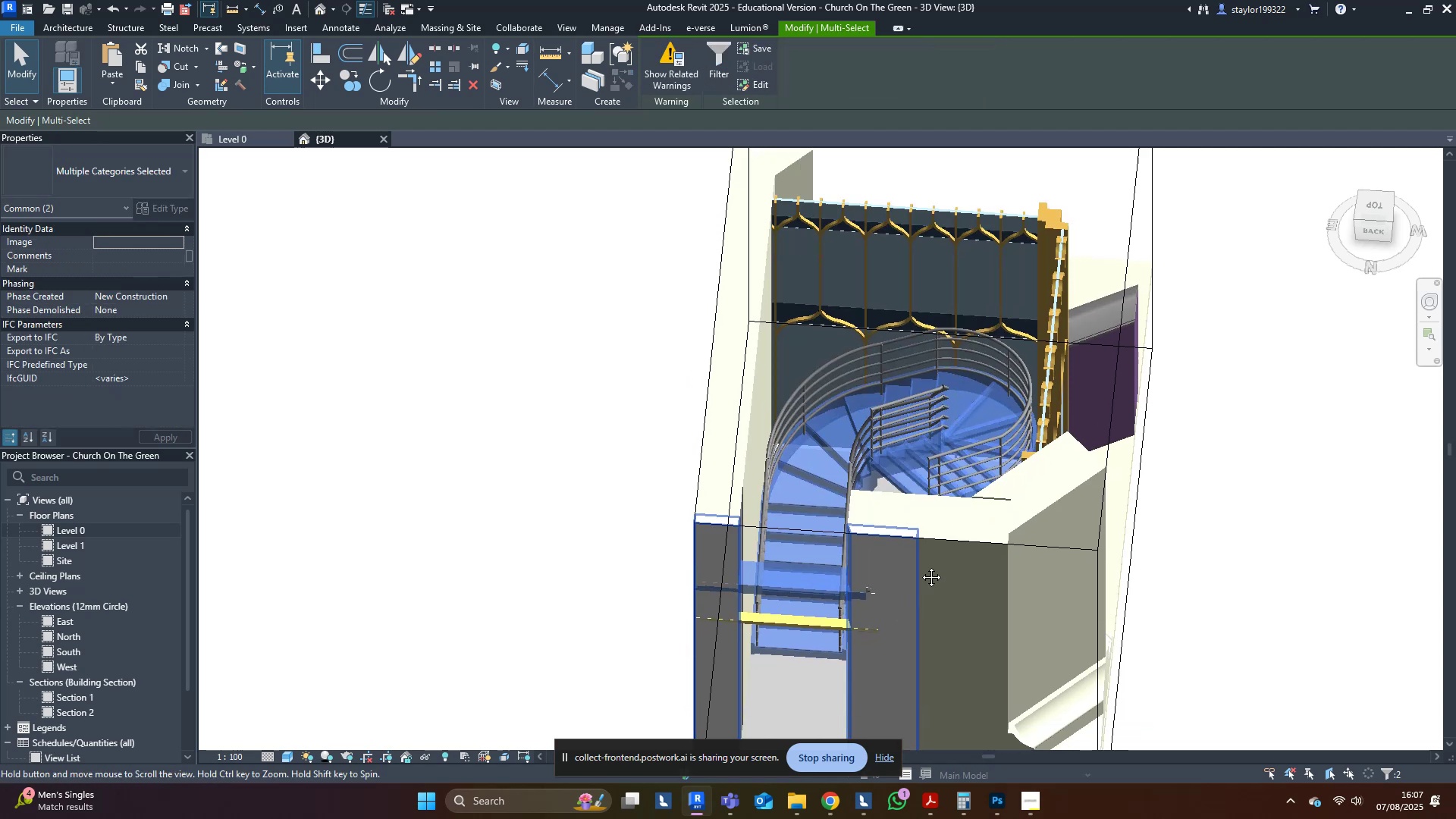 
hold_key(key=ControlLeft, duration=0.59)
left_click([928, 516])
 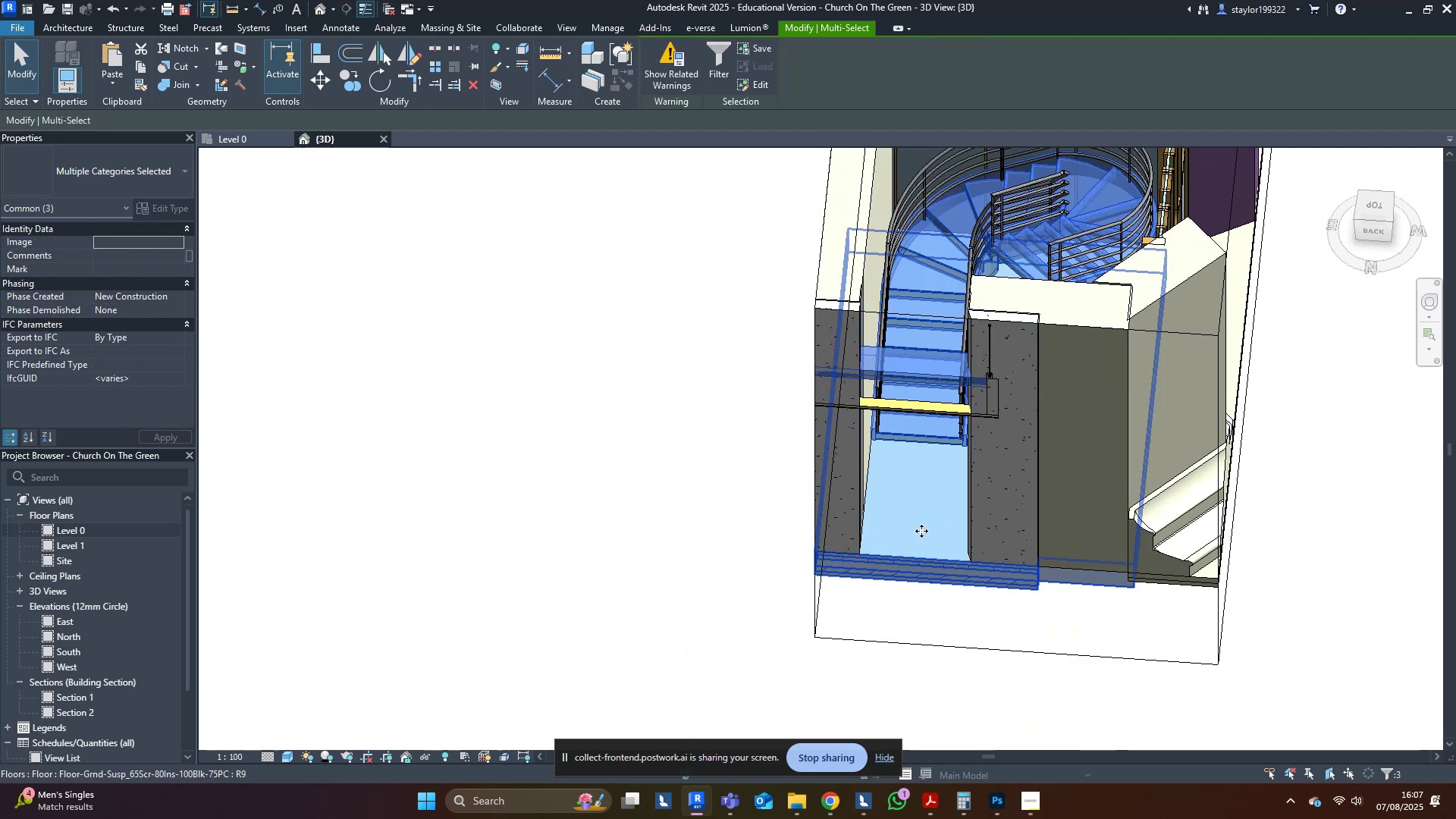 
scroll: coordinate [910, 558], scroll_direction: down, amount: 4.0
 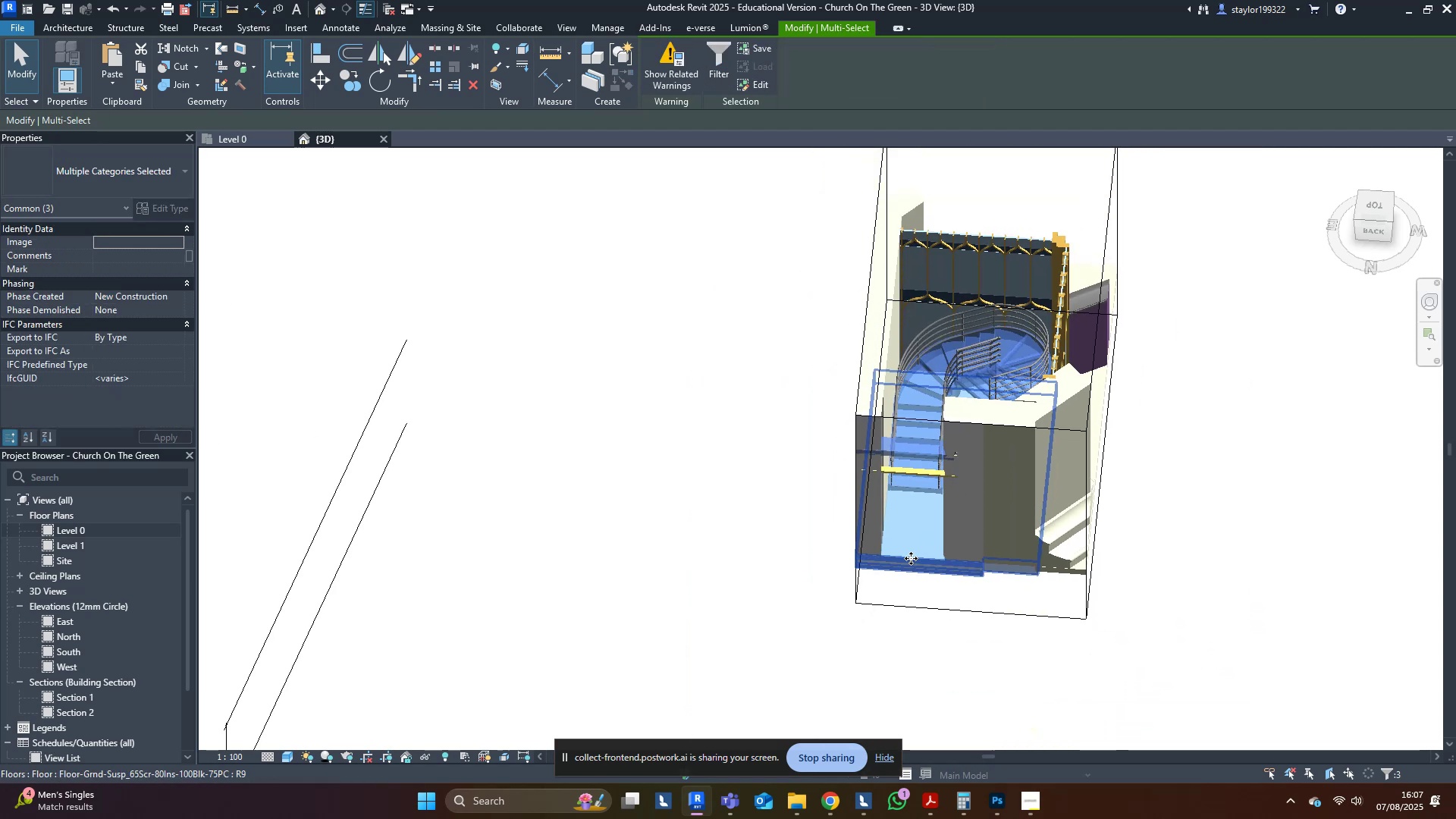 
hold_key(key=ShiftLeft, duration=1.21)
 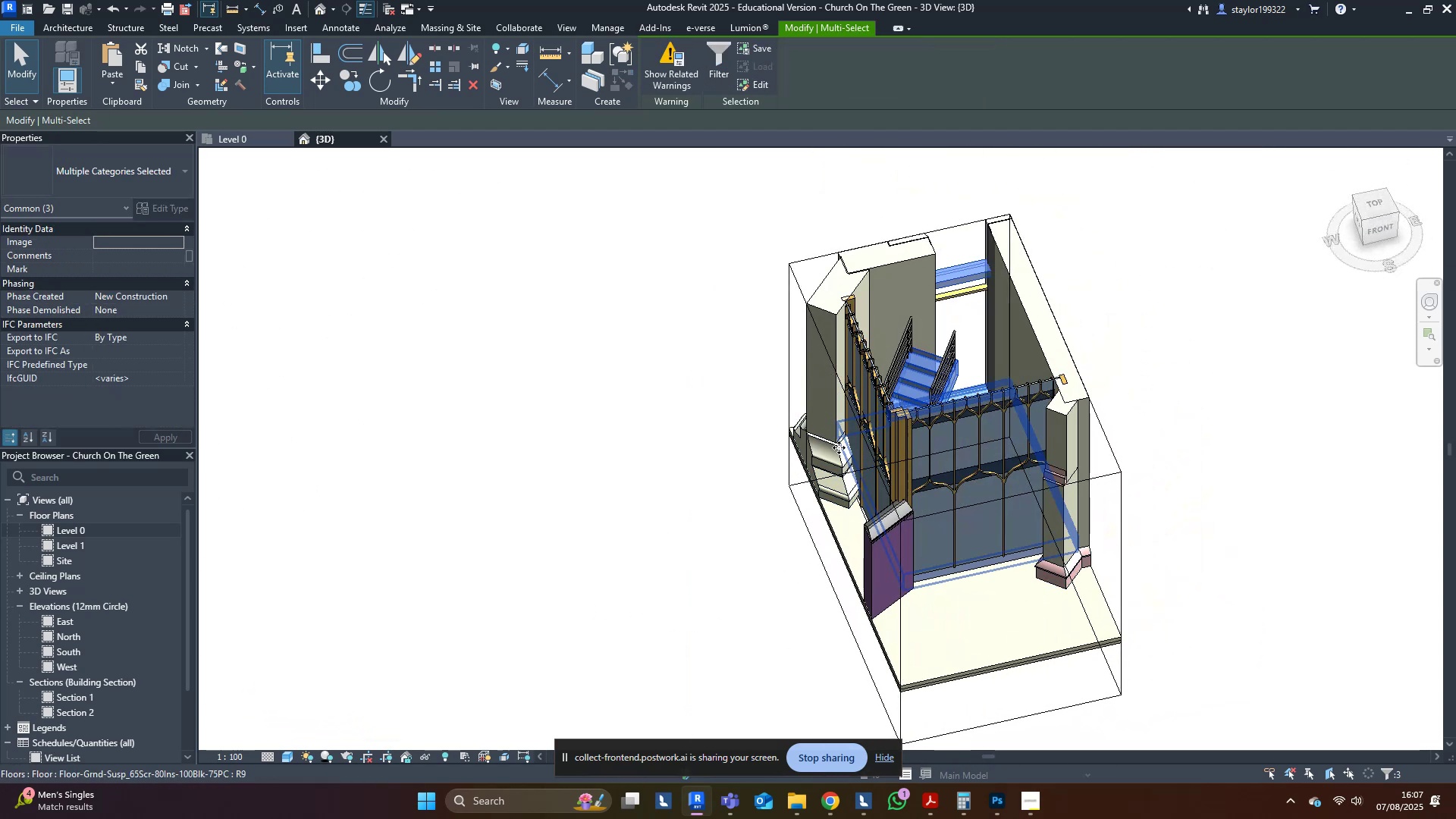 
key(Shift+ShiftLeft)
 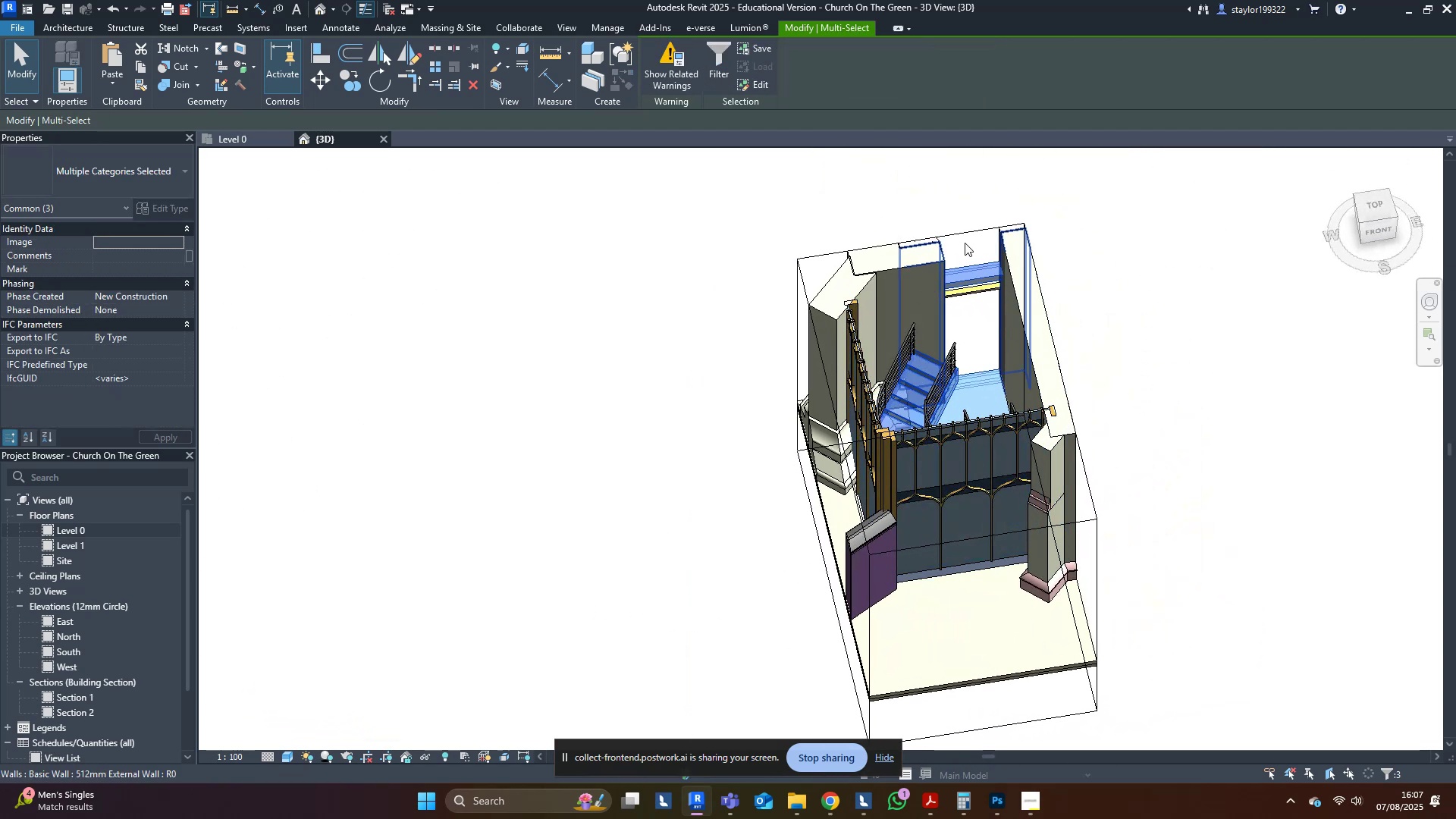 
left_click([968, 233])
 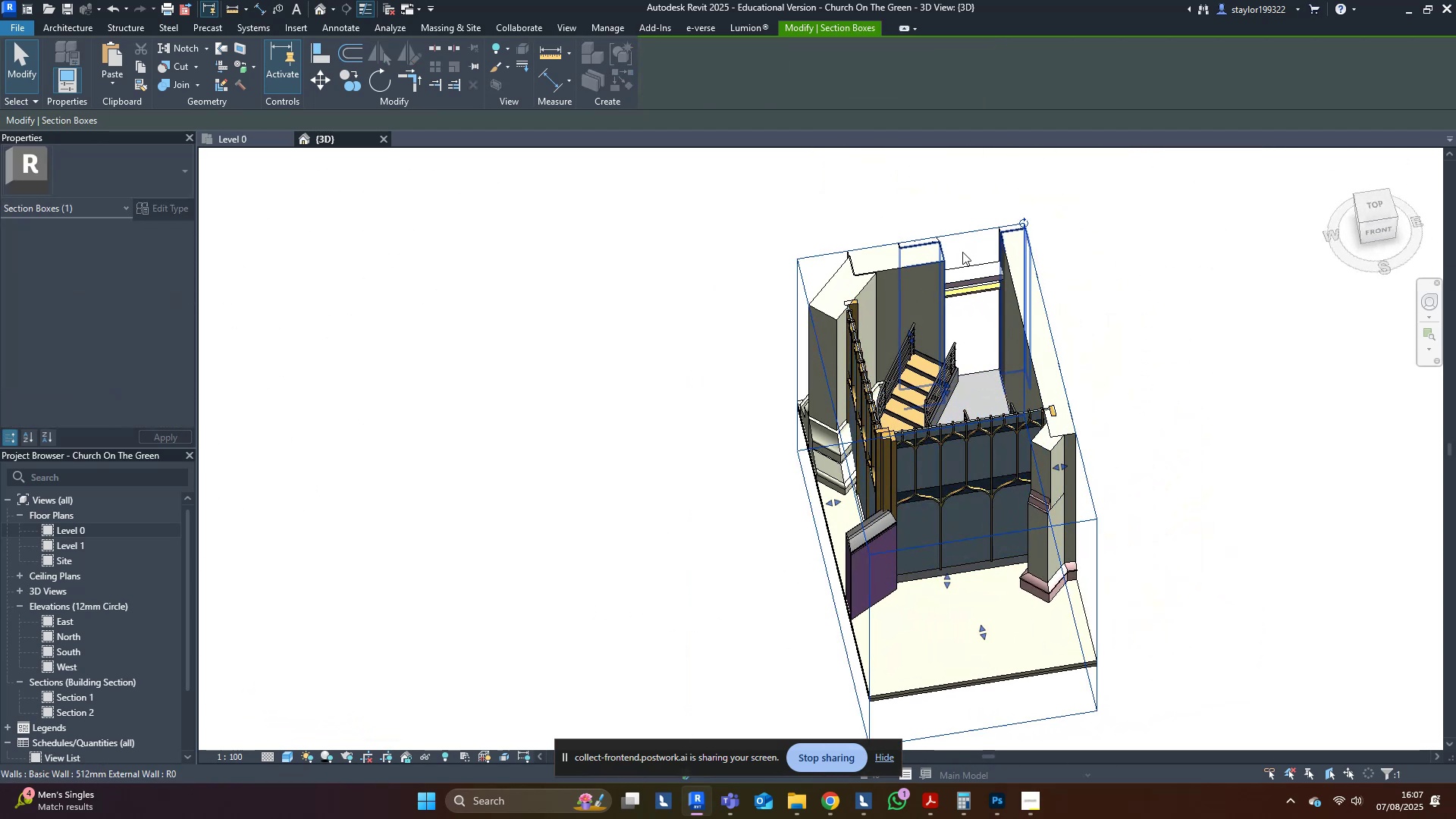 
hold_key(key=ShiftLeft, duration=0.46)
 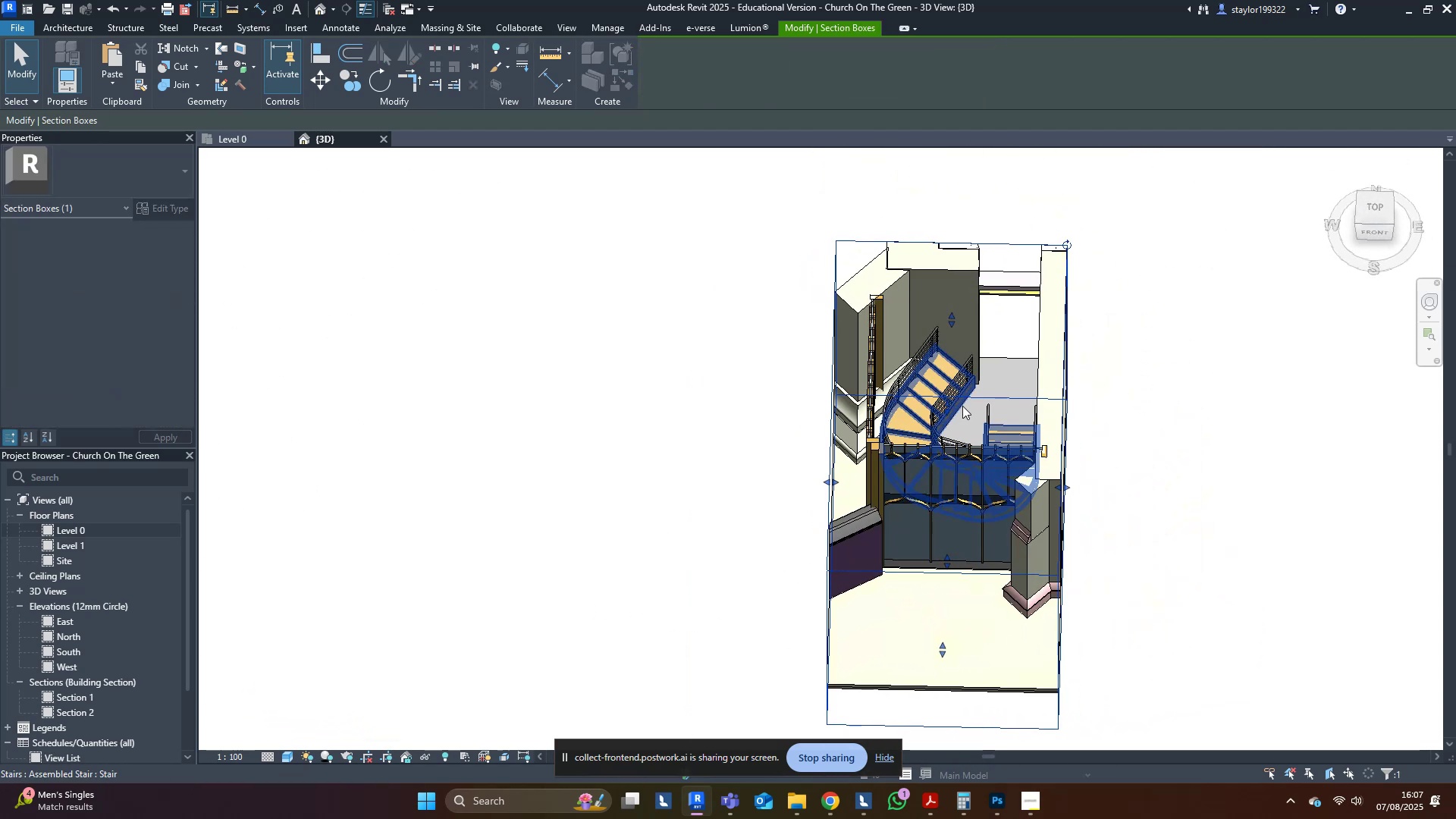 
key(Shift+ShiftLeft)
 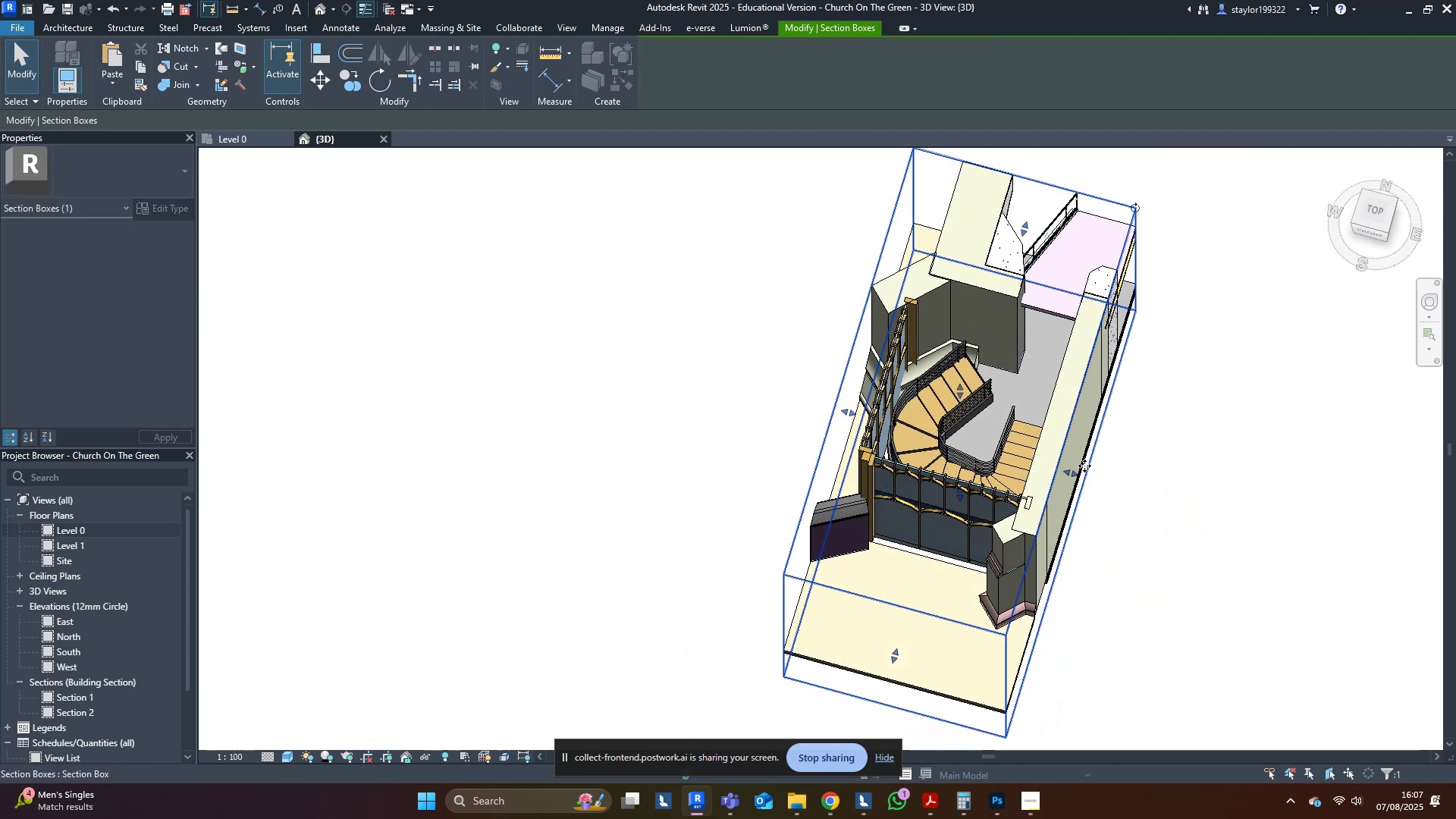 
hold_key(key=ShiftLeft, duration=0.76)
 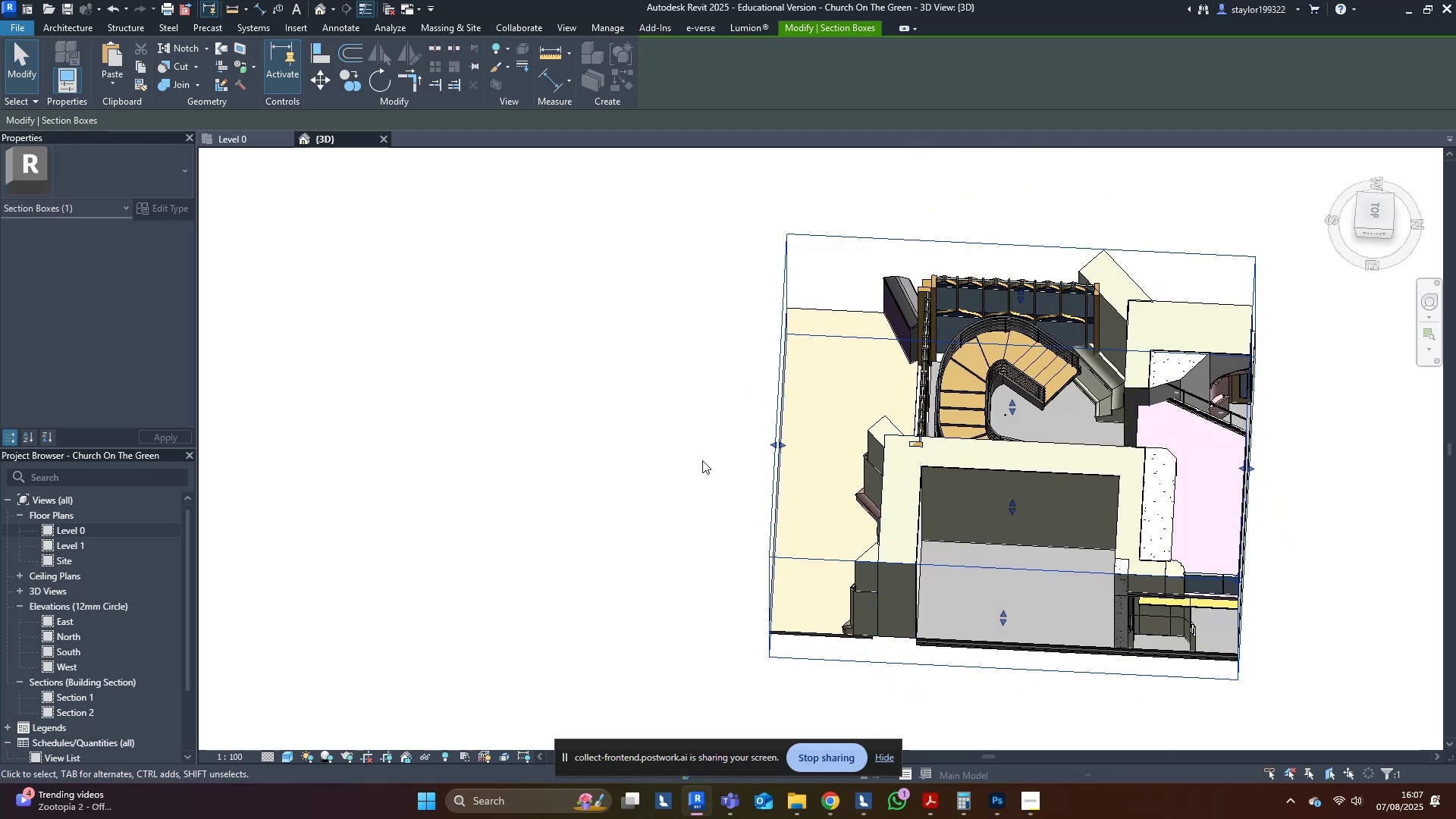 
scroll: coordinate [739, 469], scroll_direction: up, amount: 2.0
 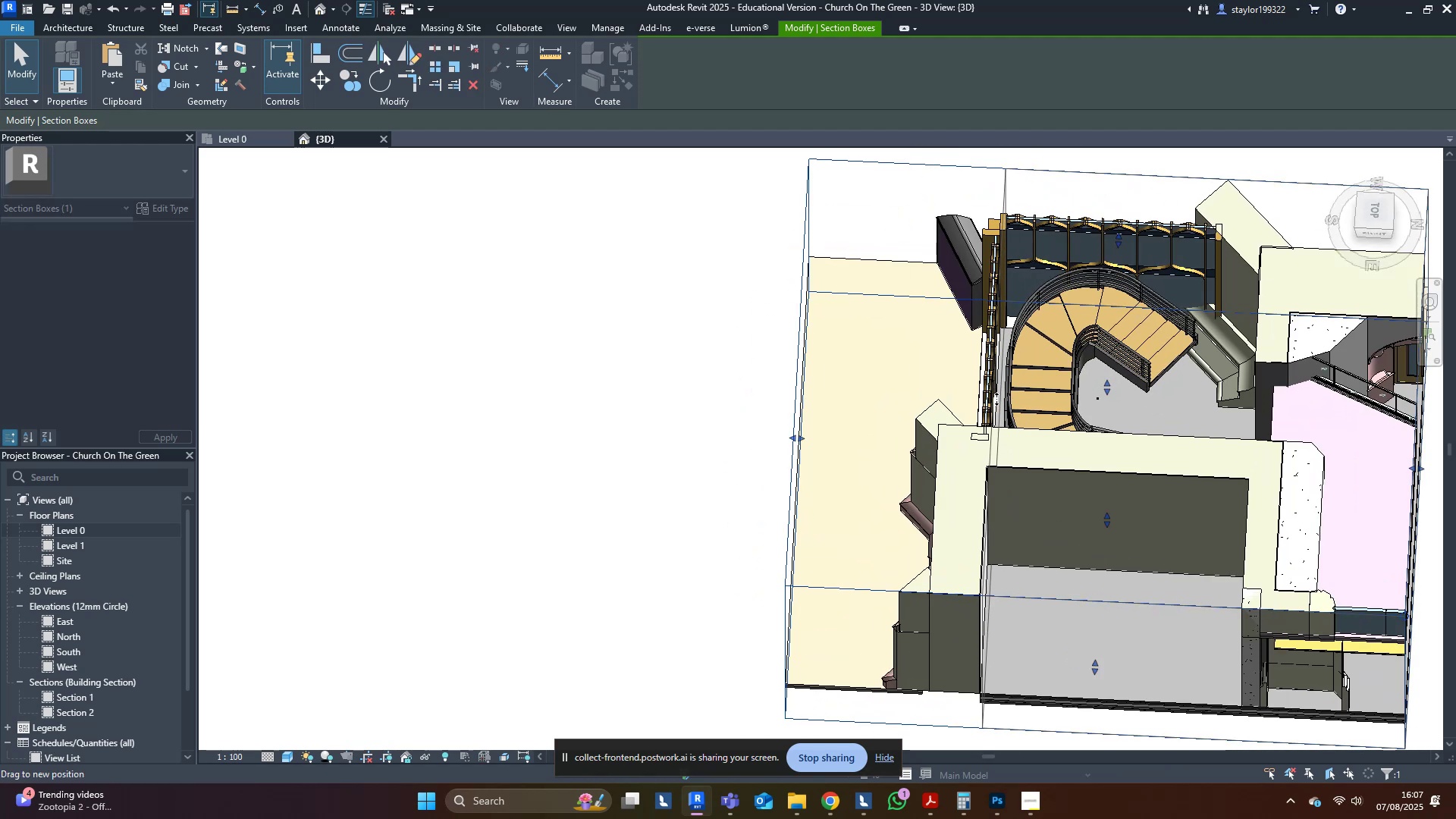 
hold_key(key=ShiftLeft, duration=1.16)
 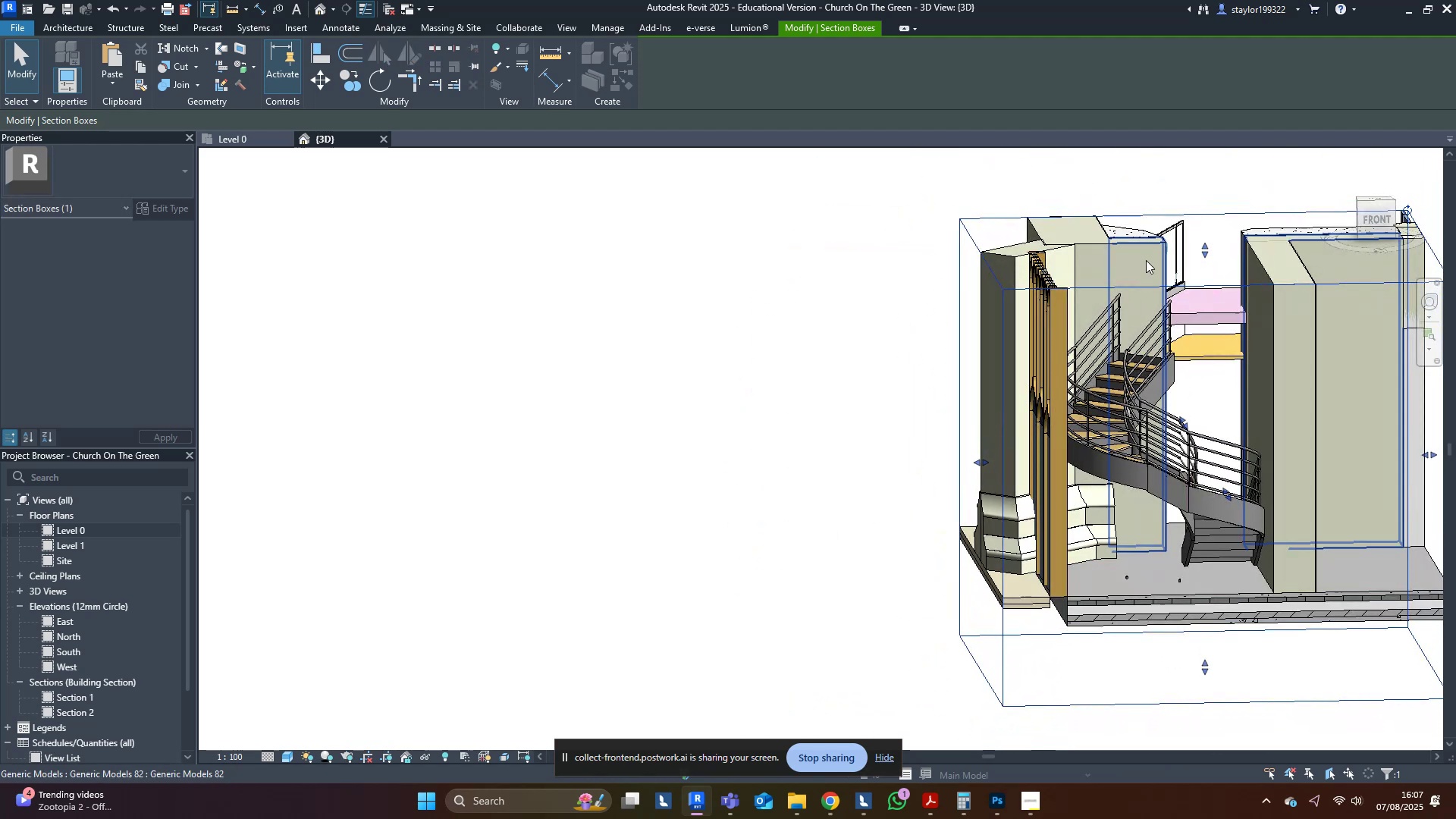 
scroll: coordinate [1279, 486], scroll_direction: up, amount: 3.0
 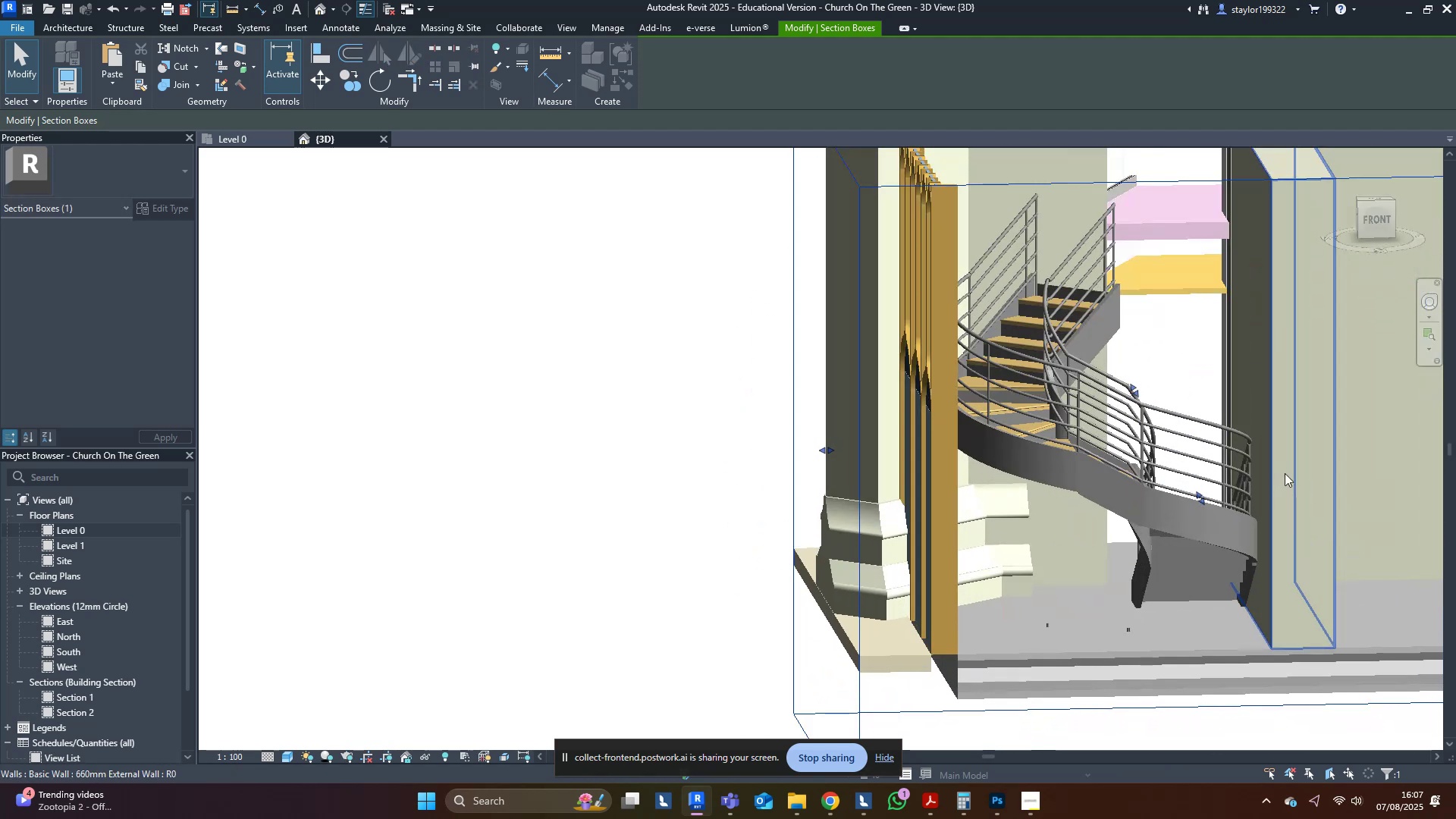 
hold_key(key=ShiftLeft, duration=0.48)
 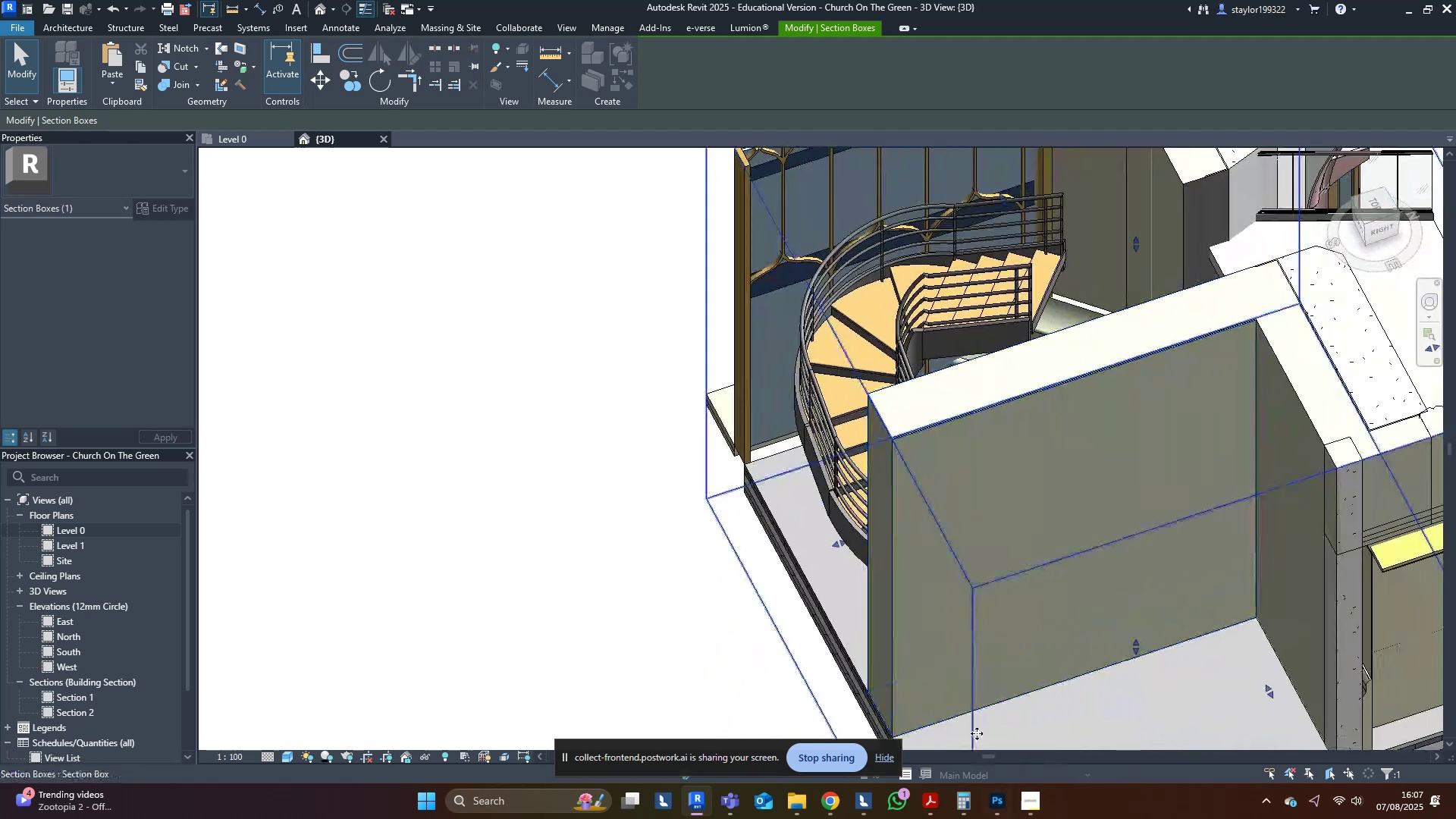 
hold_key(key=ShiftLeft, duration=0.63)
 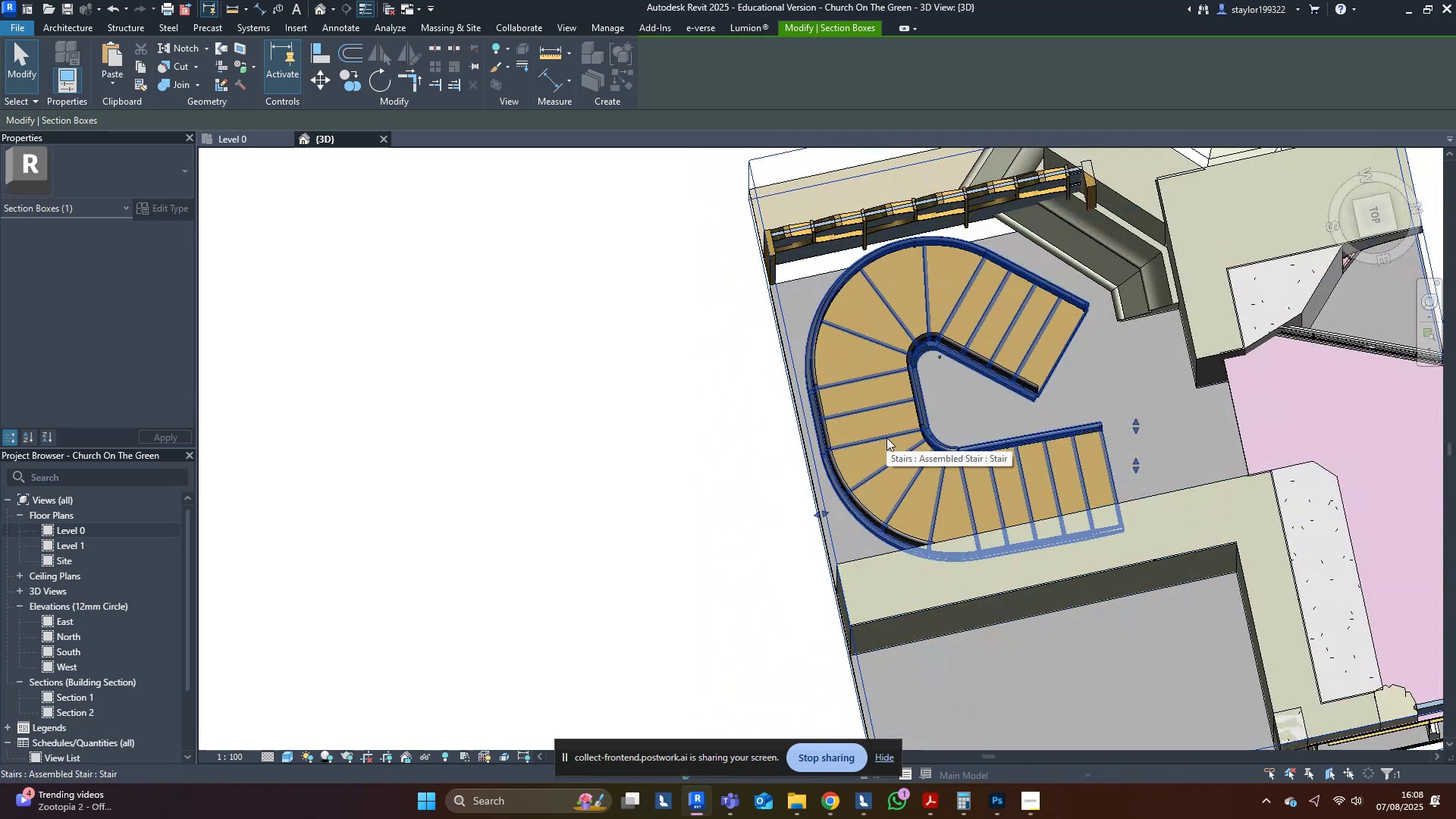 
left_click([886, 438])
 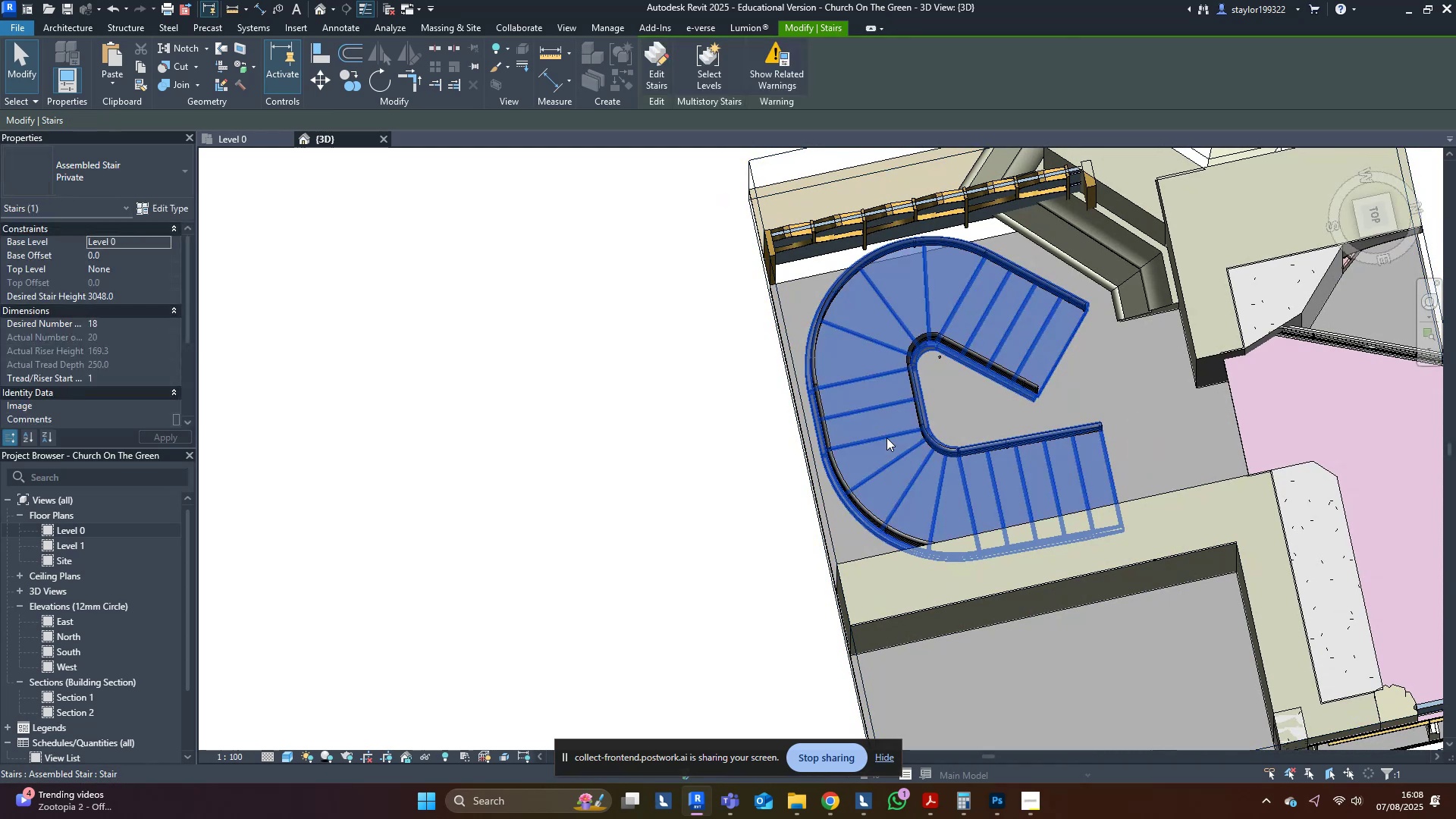 
hold_key(key=ShiftLeft, duration=0.67)
 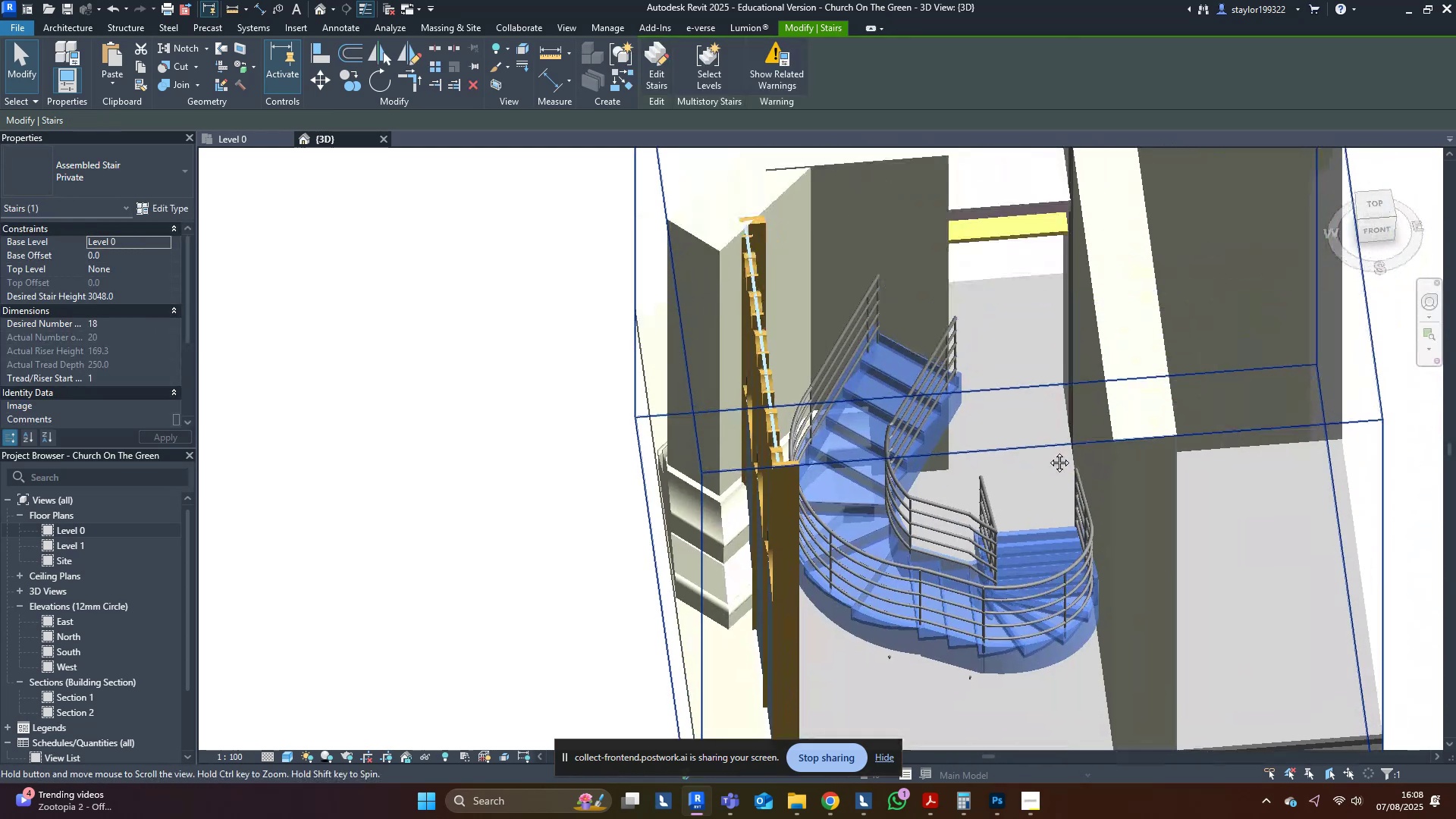 
key(Shift+ShiftLeft)
 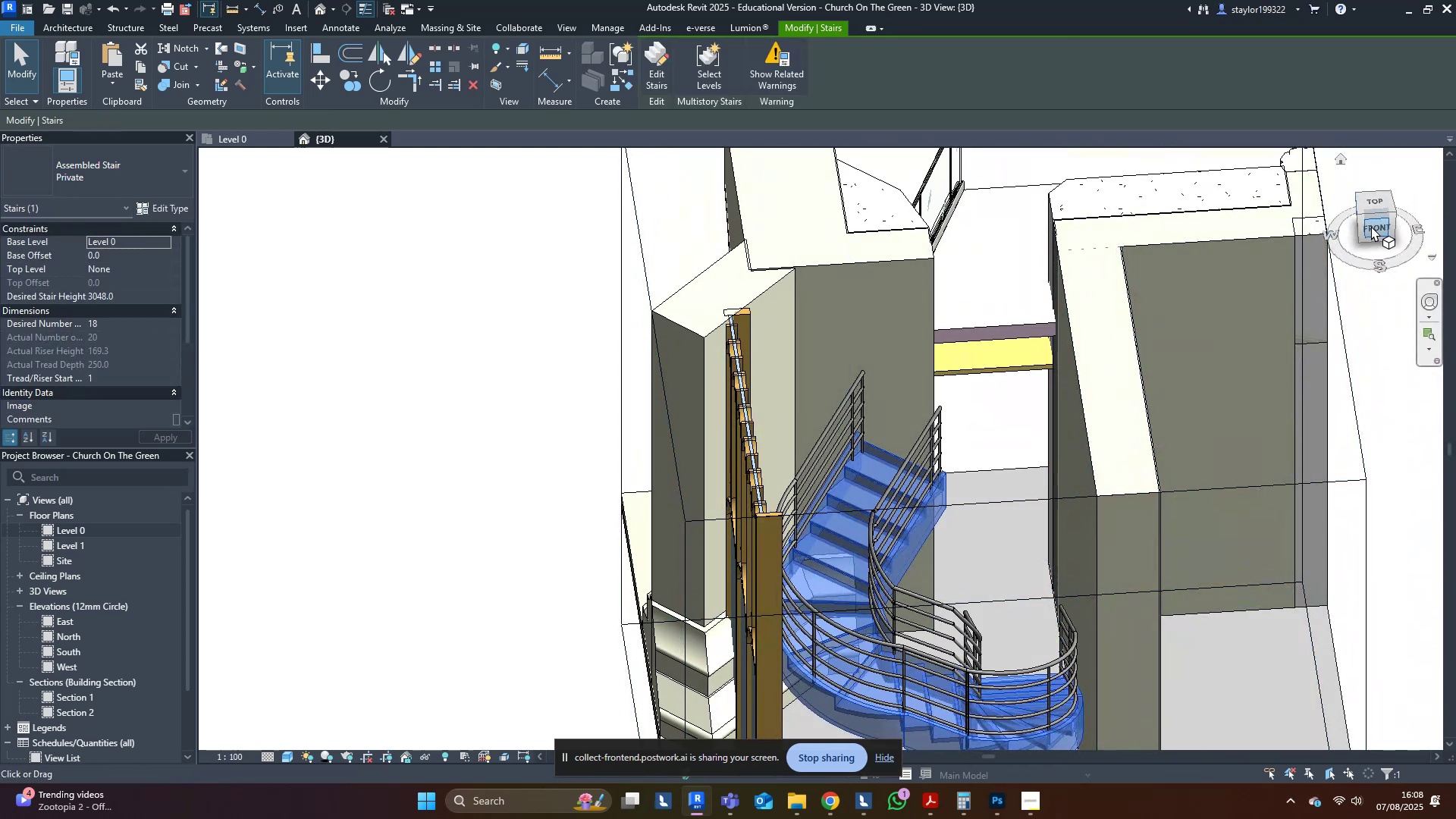 
left_click([1372, 230])
 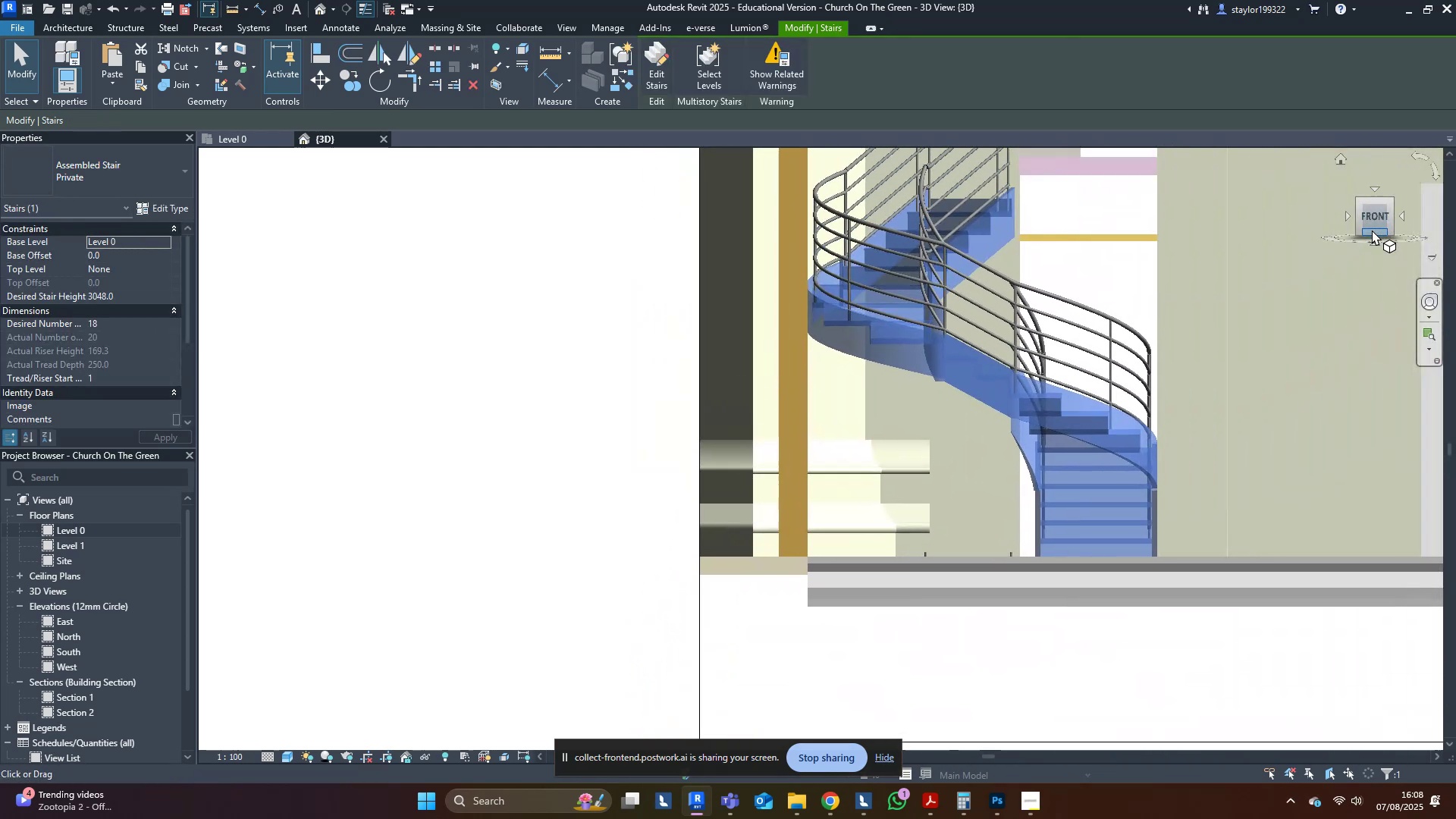 
hold_key(key=ControlLeft, duration=1.28)
left_click([902, 249])
 